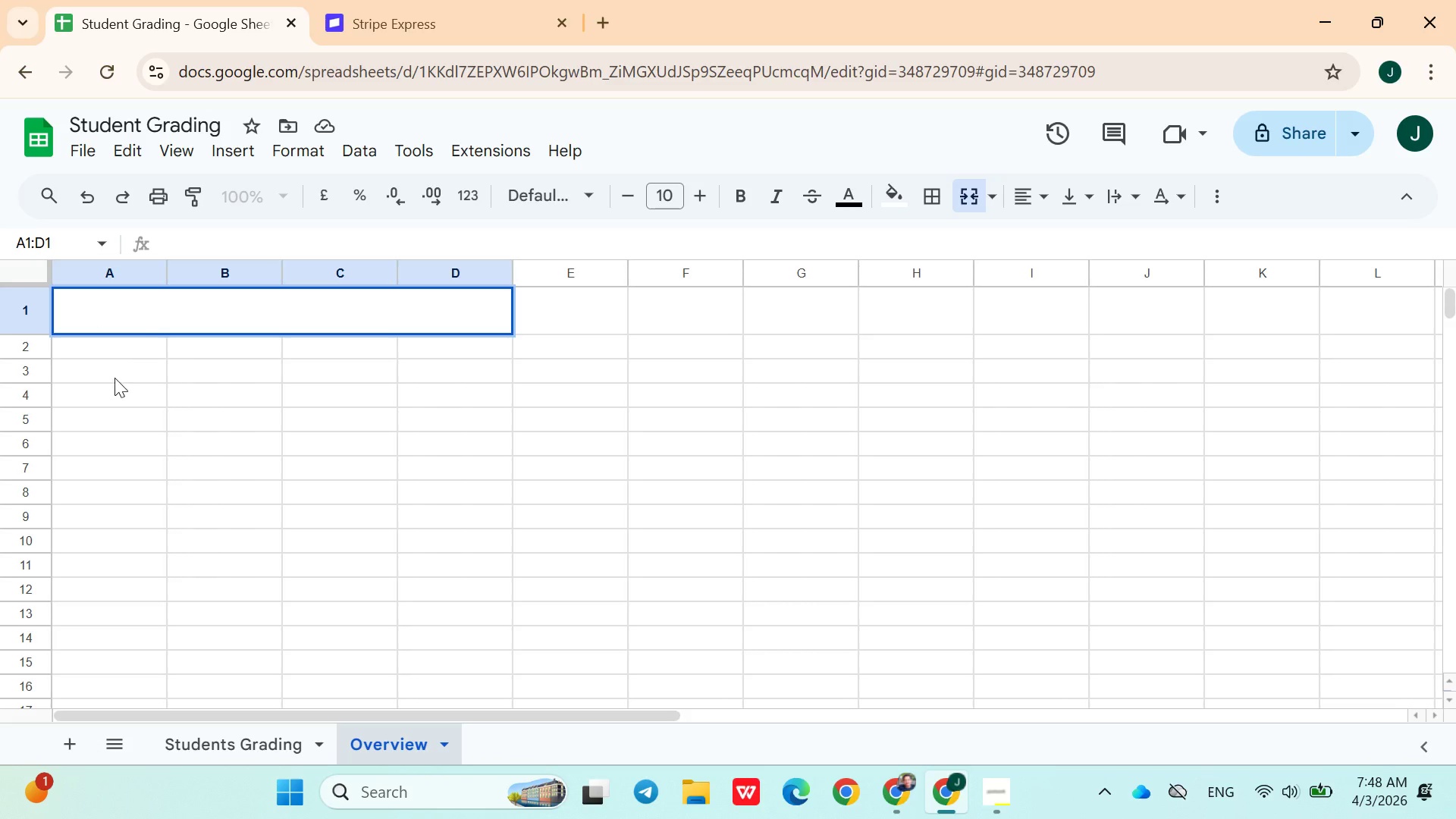 
left_click([115, 378])
 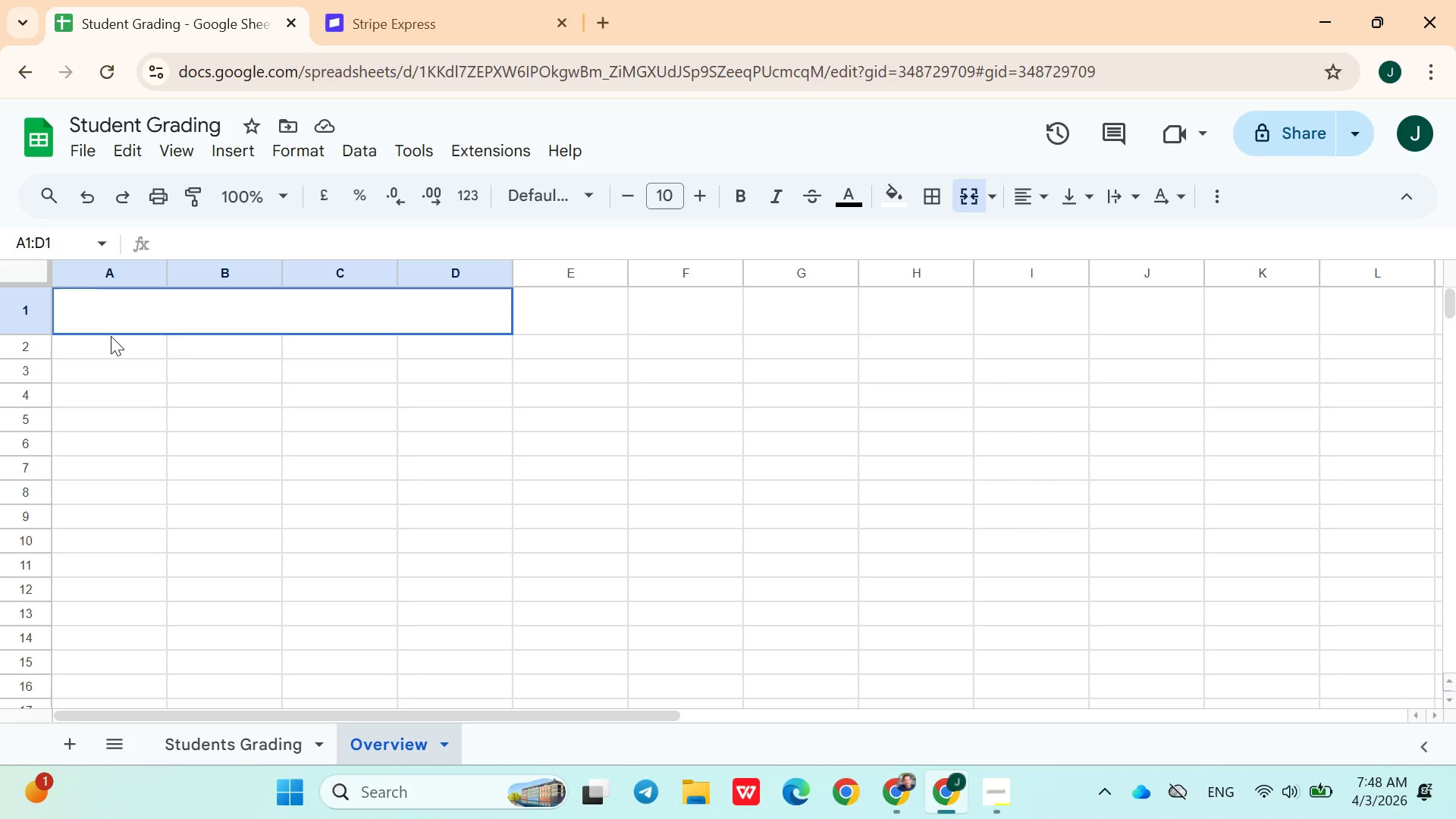 
double_click([111, 336])
 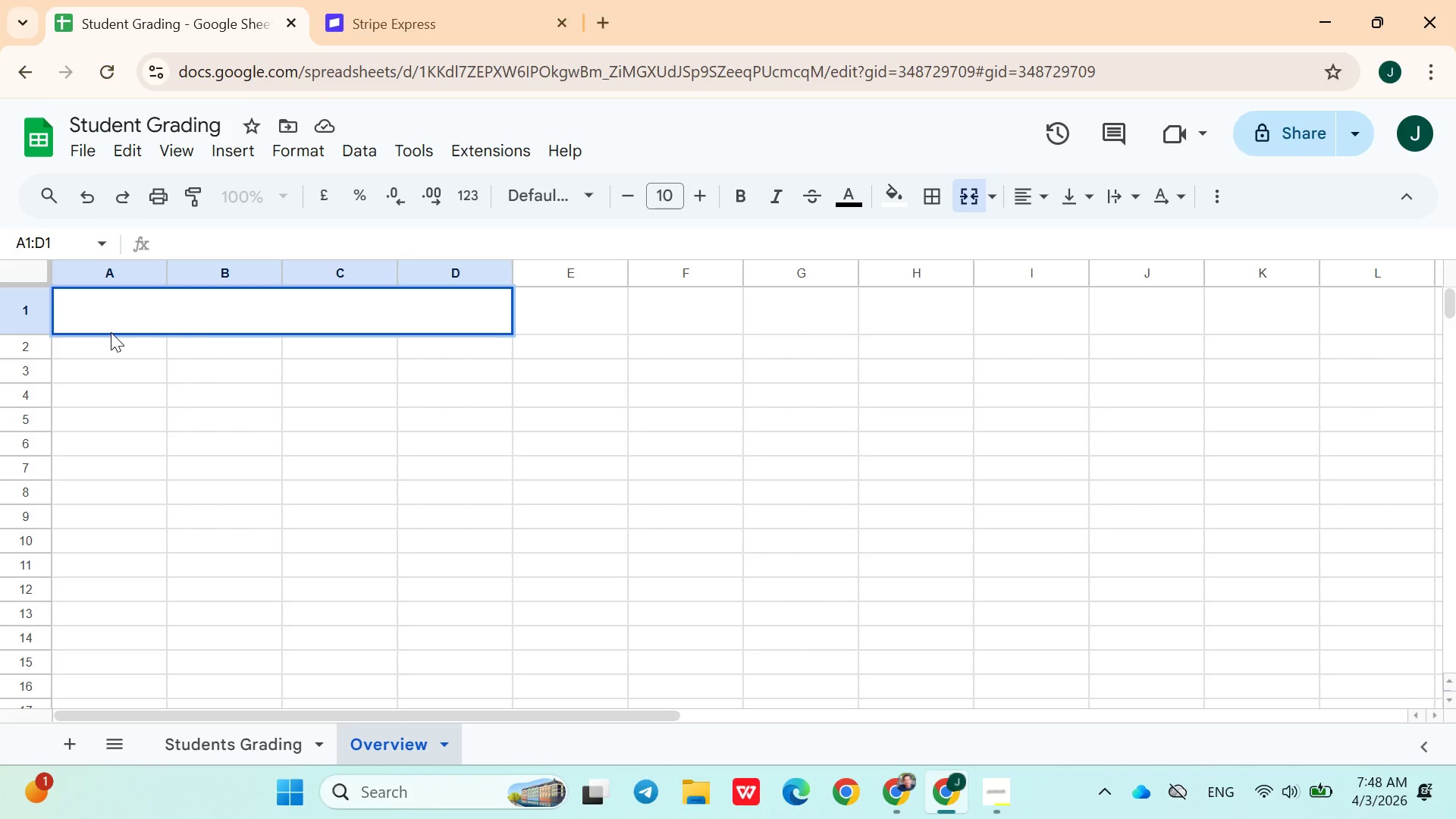 
double_click([111, 332])
 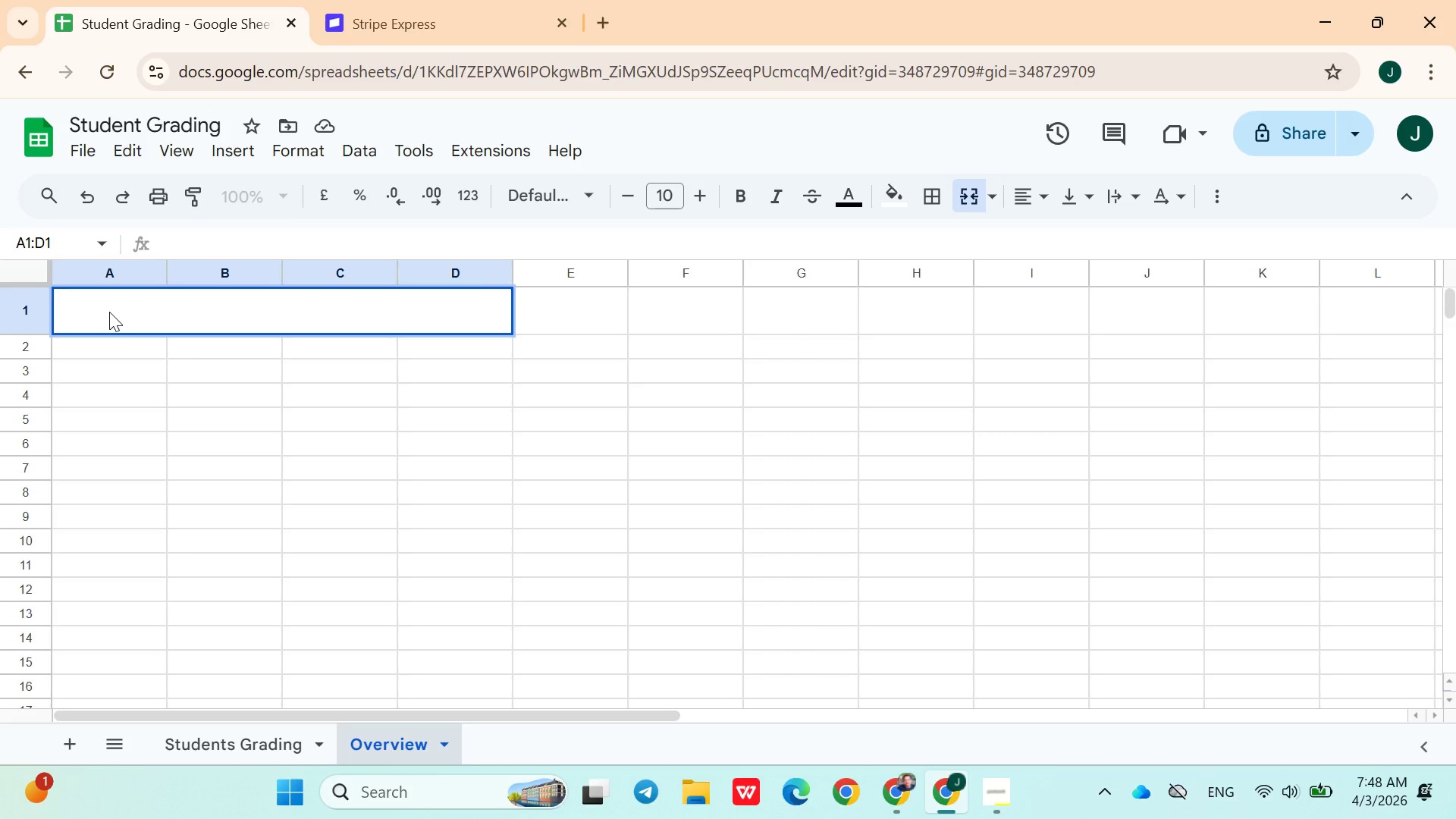 
double_click([109, 312])
 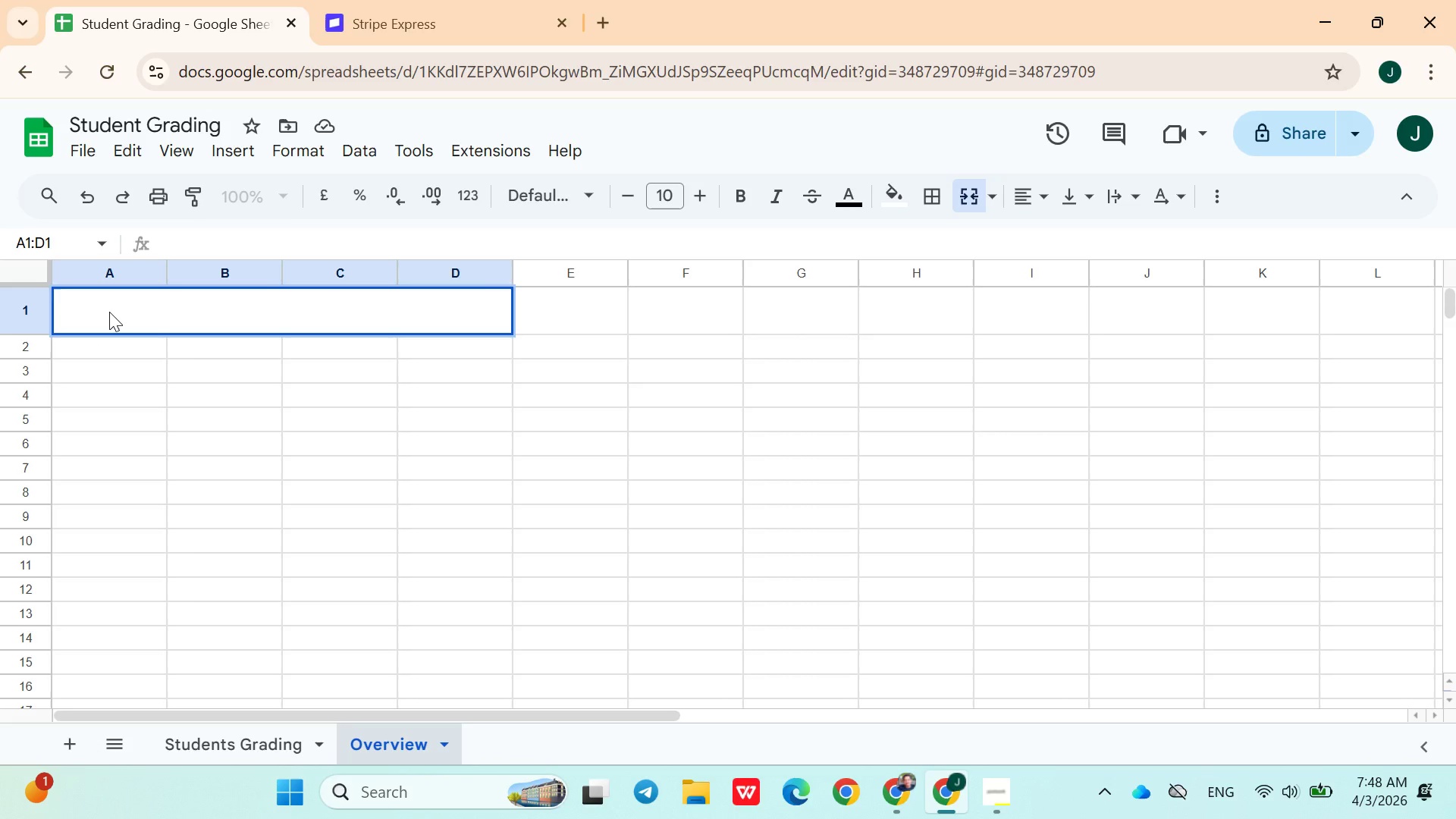 
type(tt)
 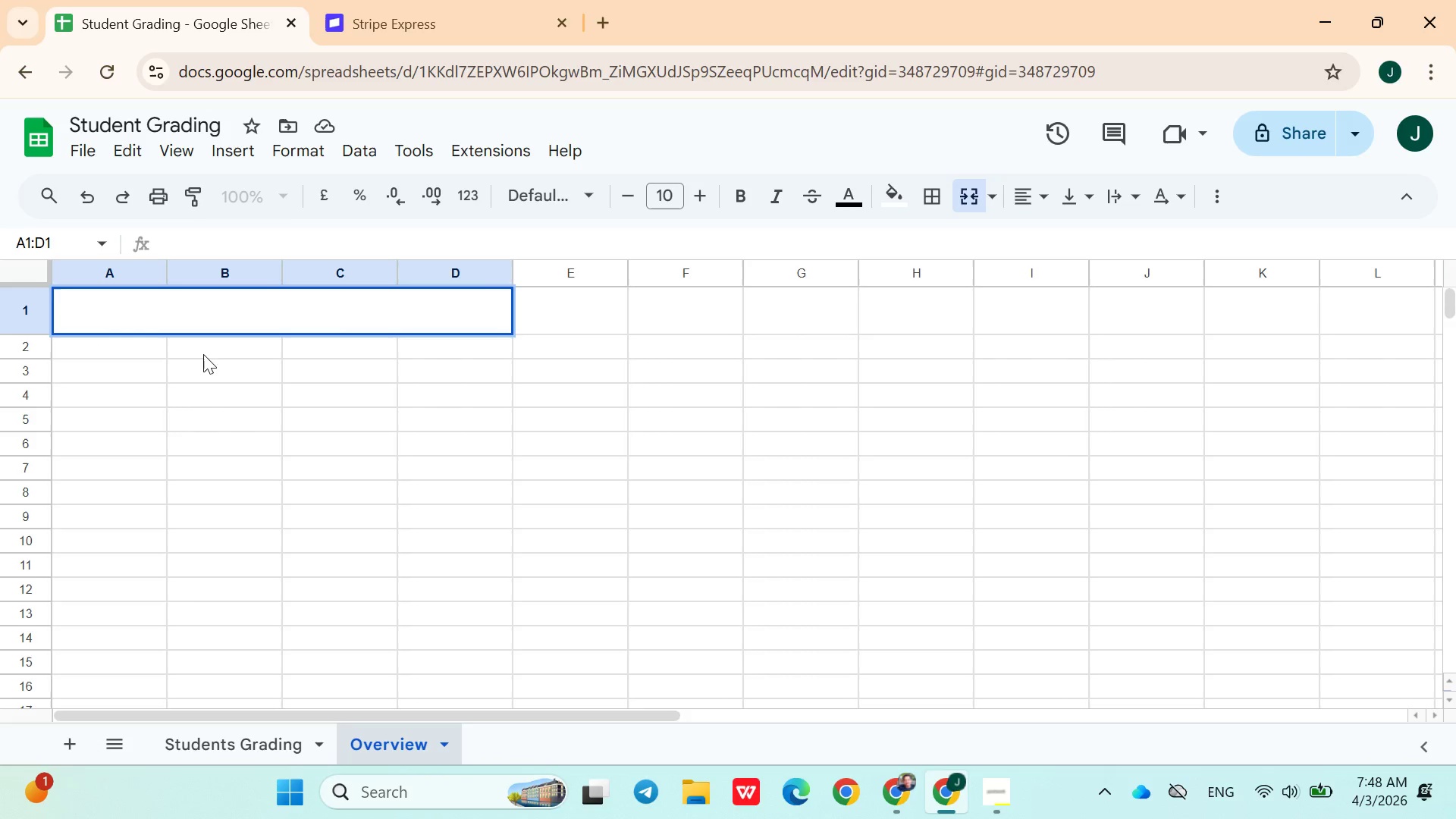 
left_click([211, 363])
 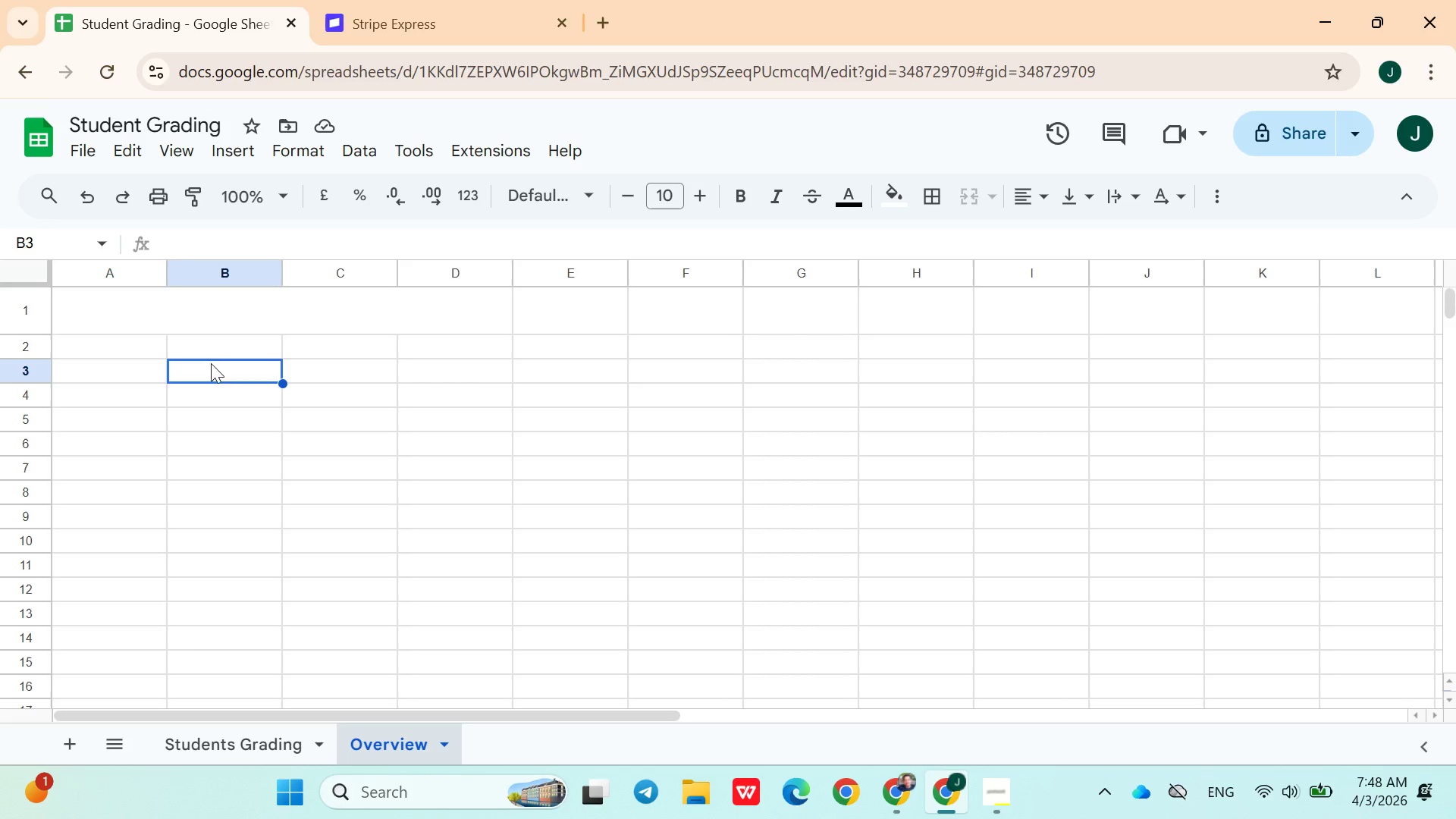 
key(T)
 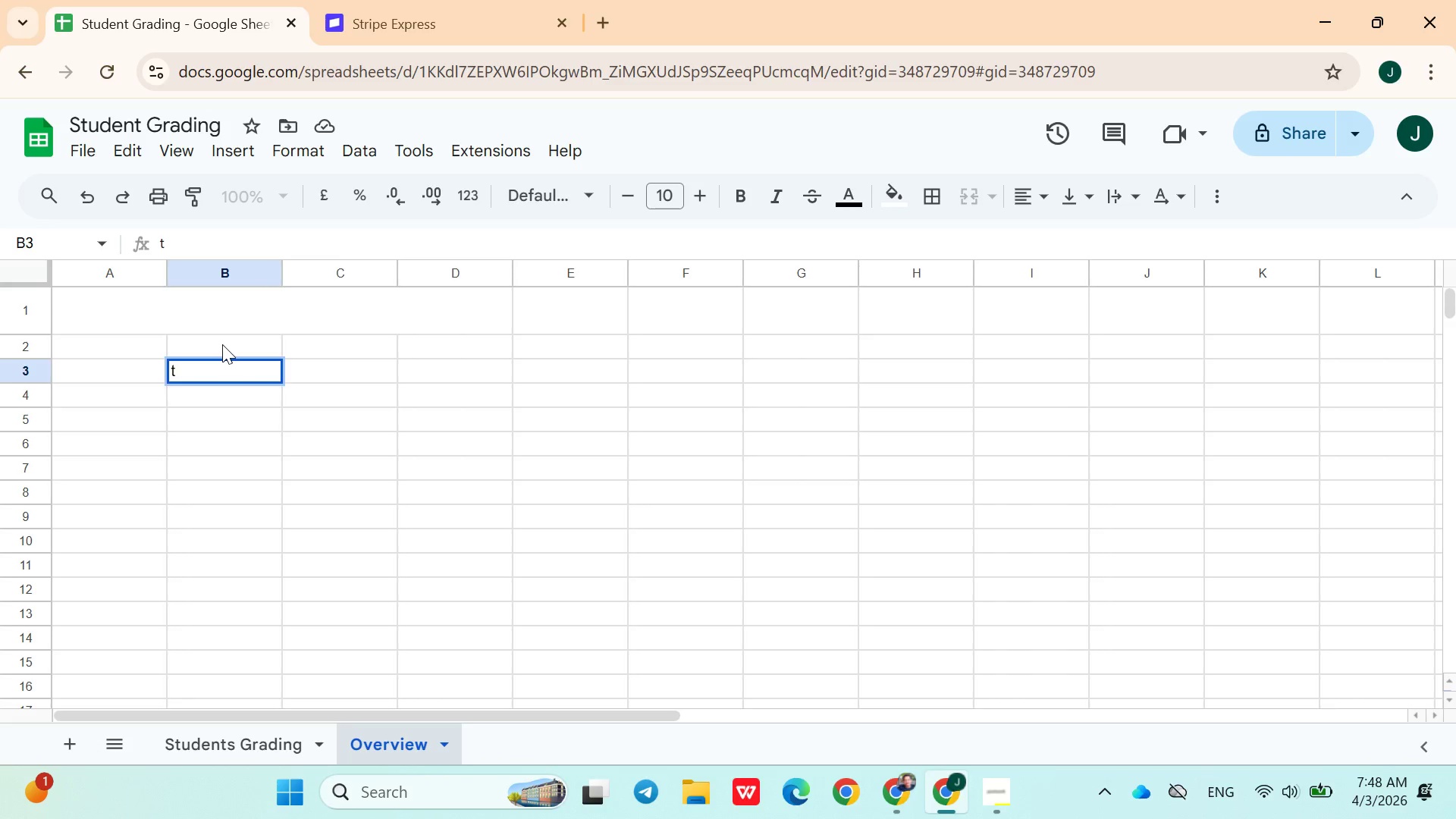 
key(Backspace)
 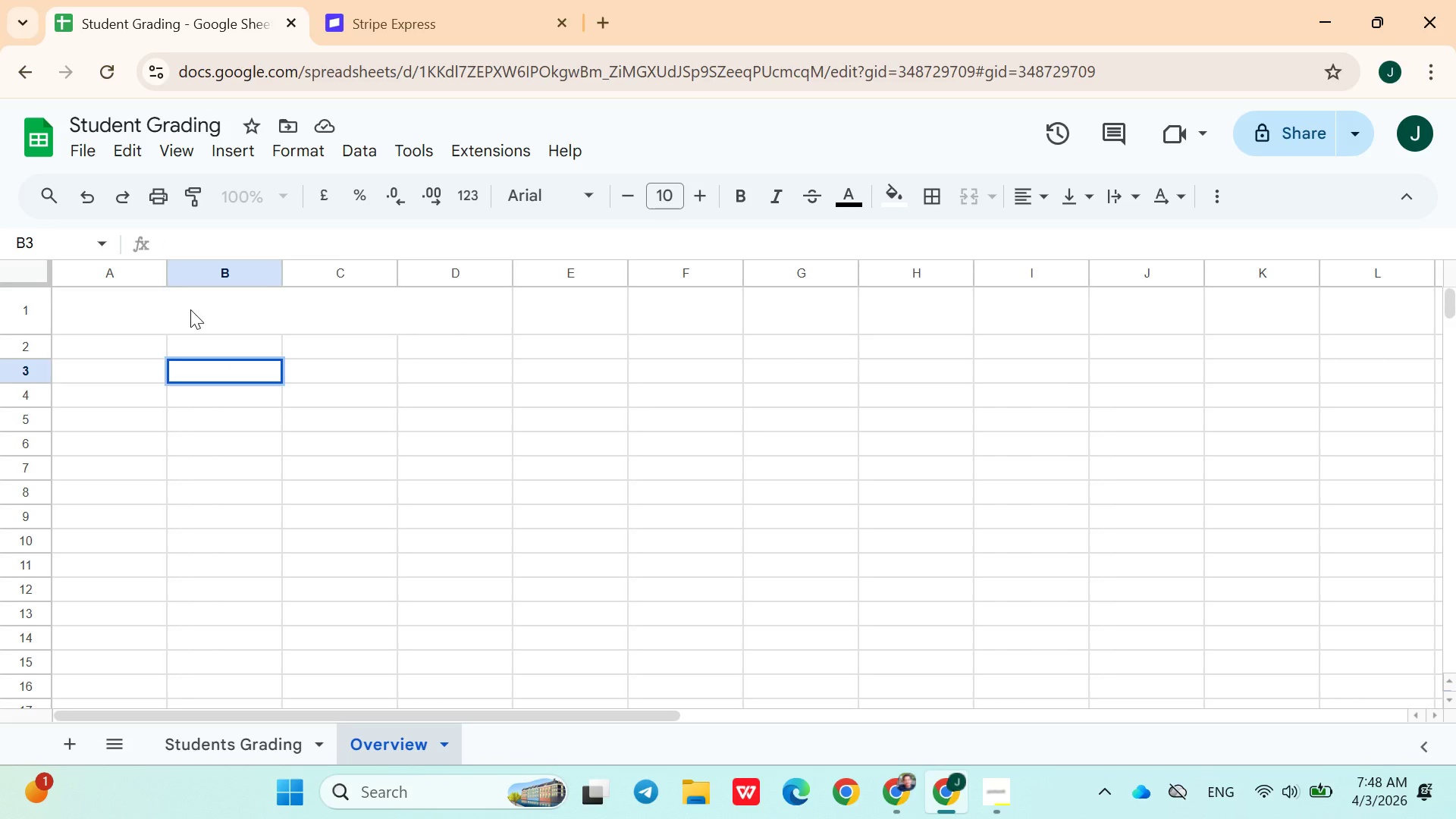 
left_click([187, 309])
 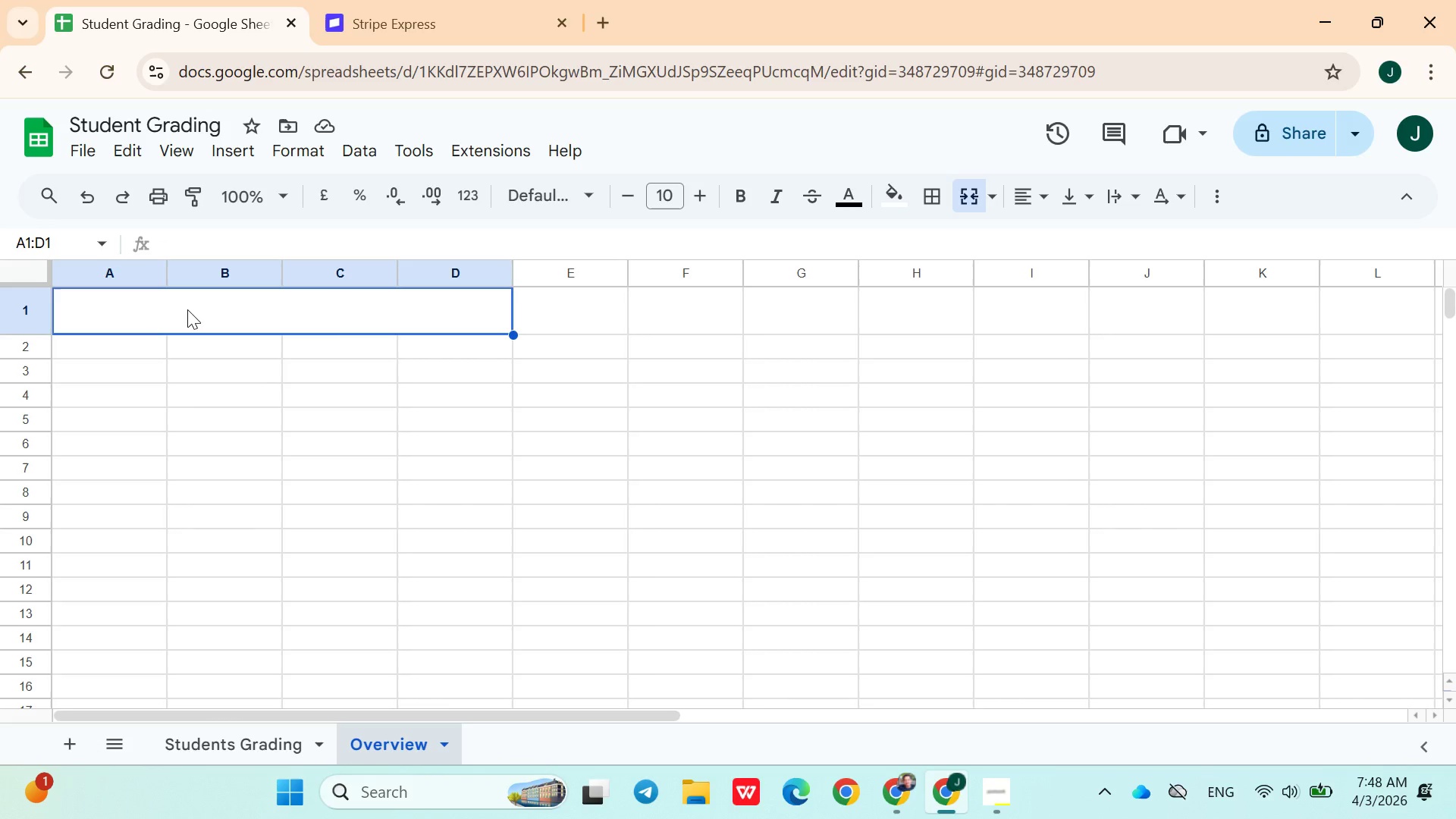 
type(a)
key(Backspace)
type(Top 3 students id n)
key(Backspace)
key(Backspace)
key(Backspace)
key(Backspace)
 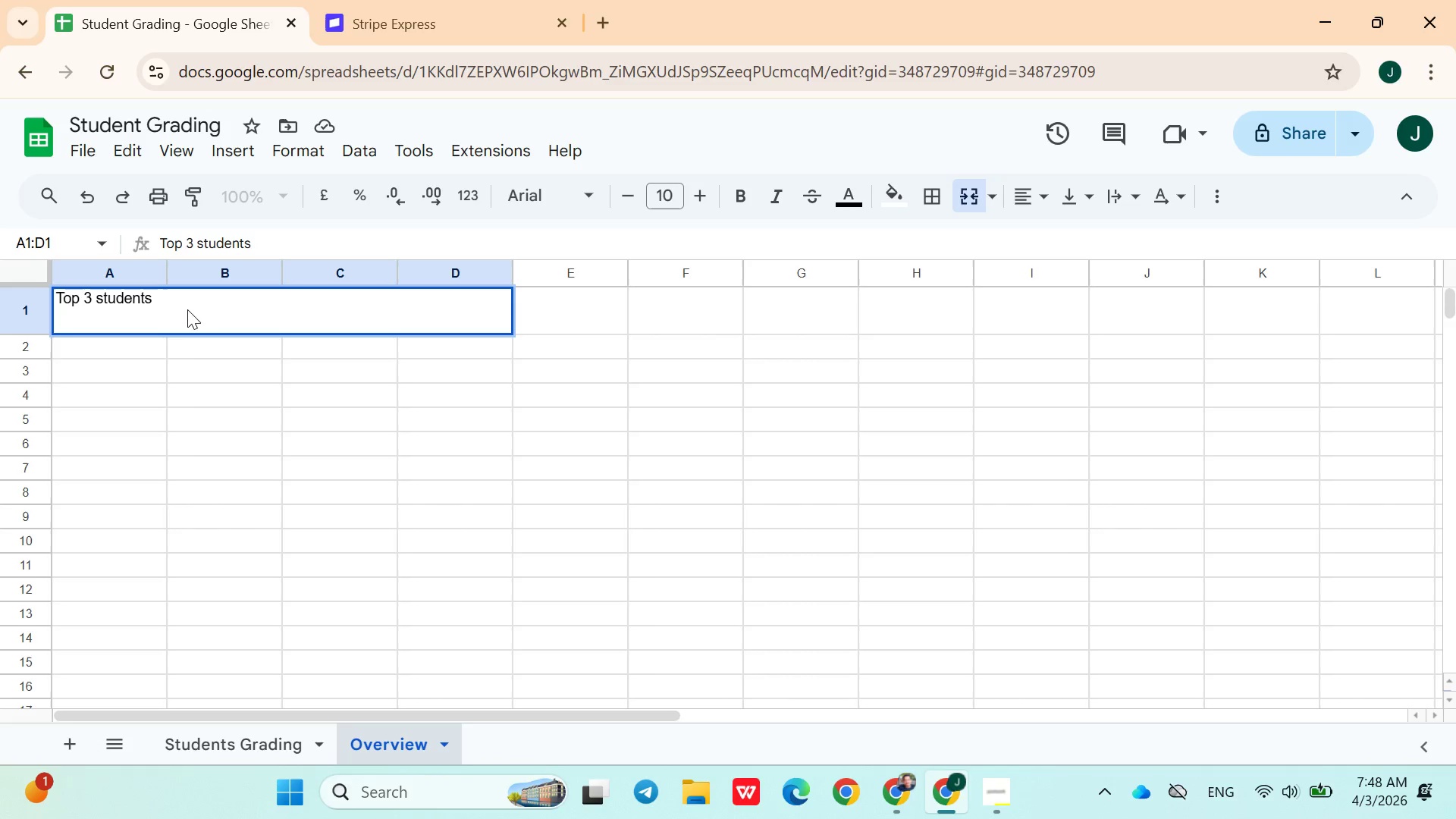 
left_click([745, 197])
 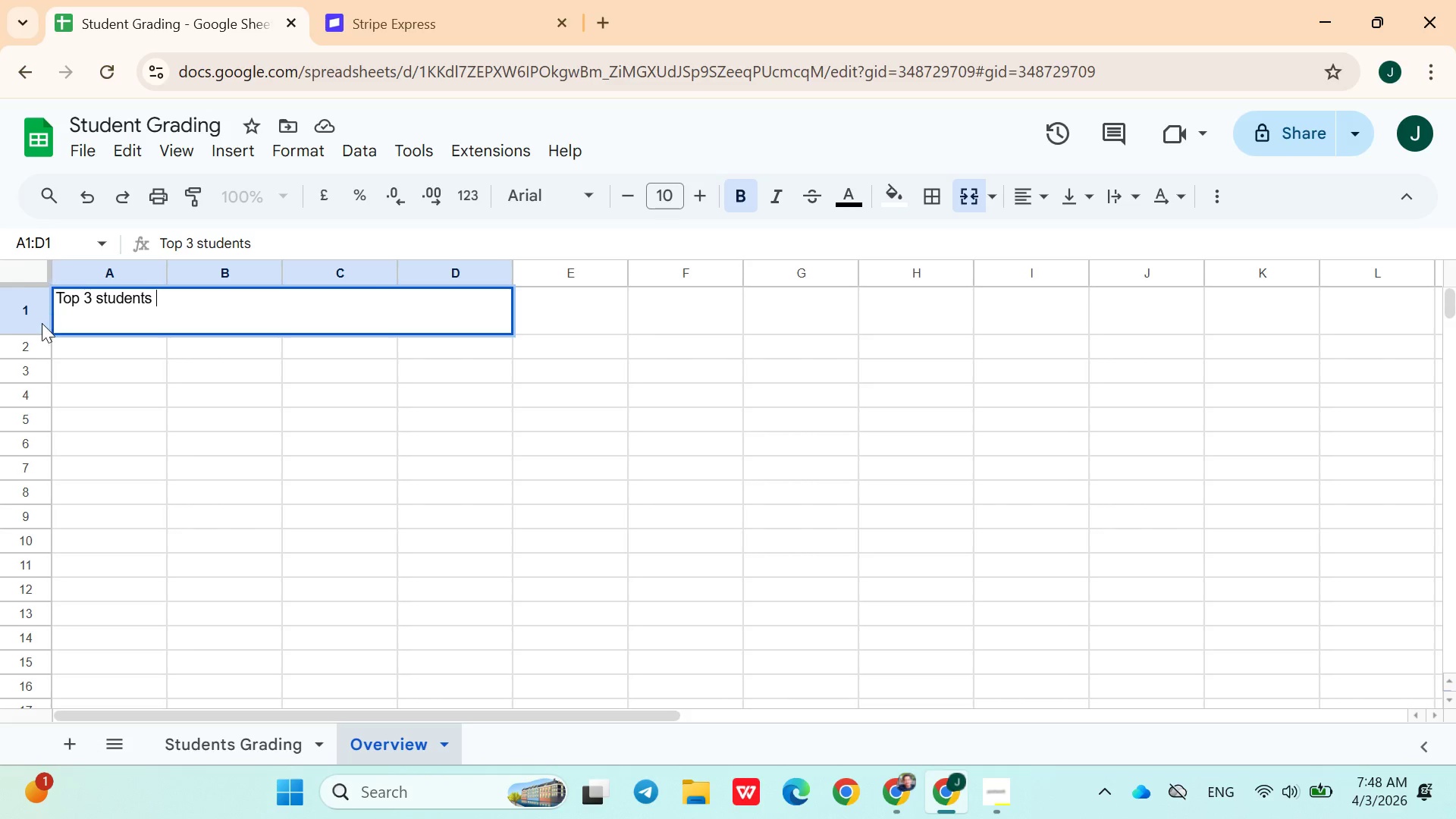 
double_click([96, 289])
 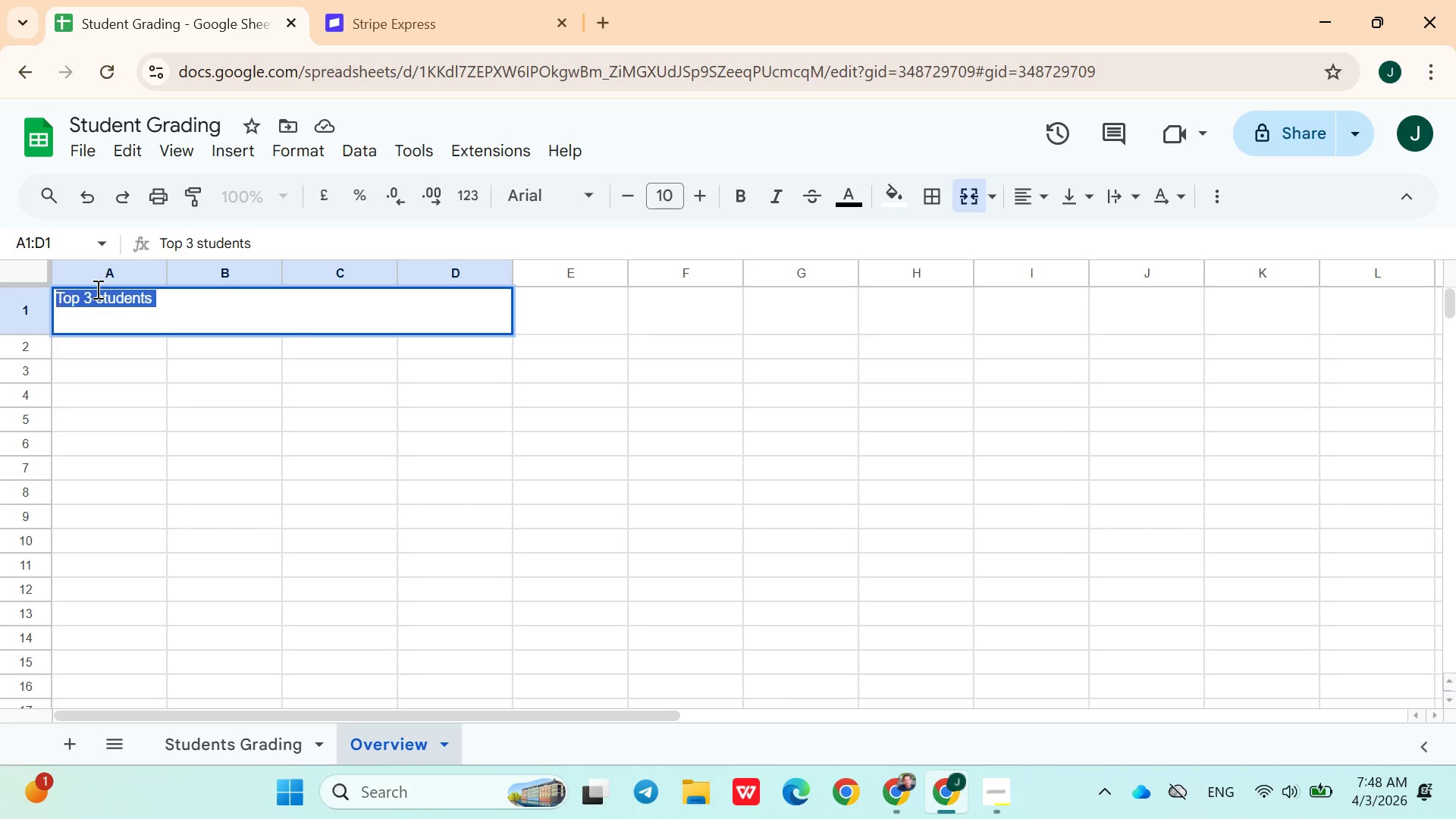 
triple_click([96, 289])
 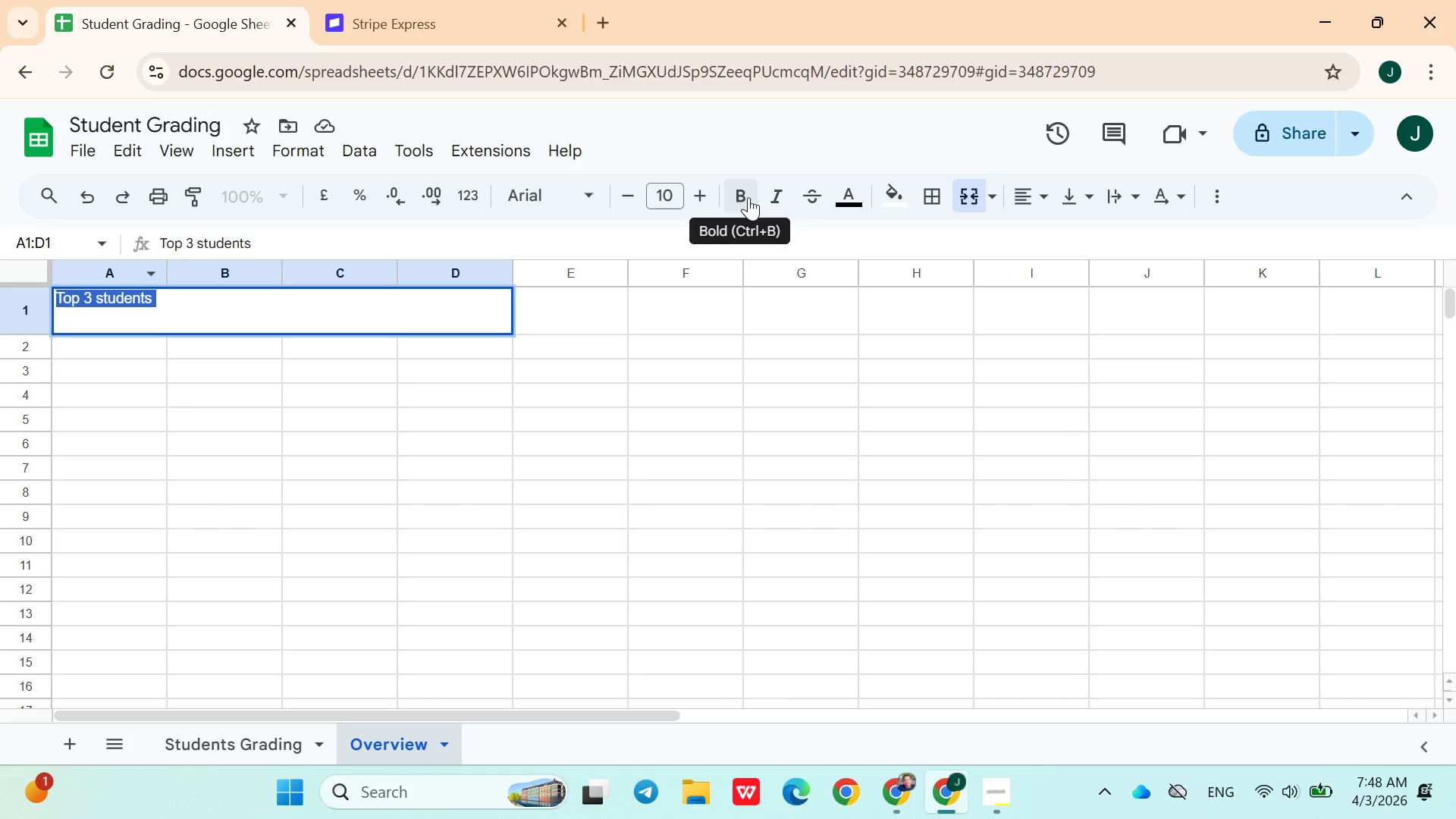 
left_click([748, 197])
 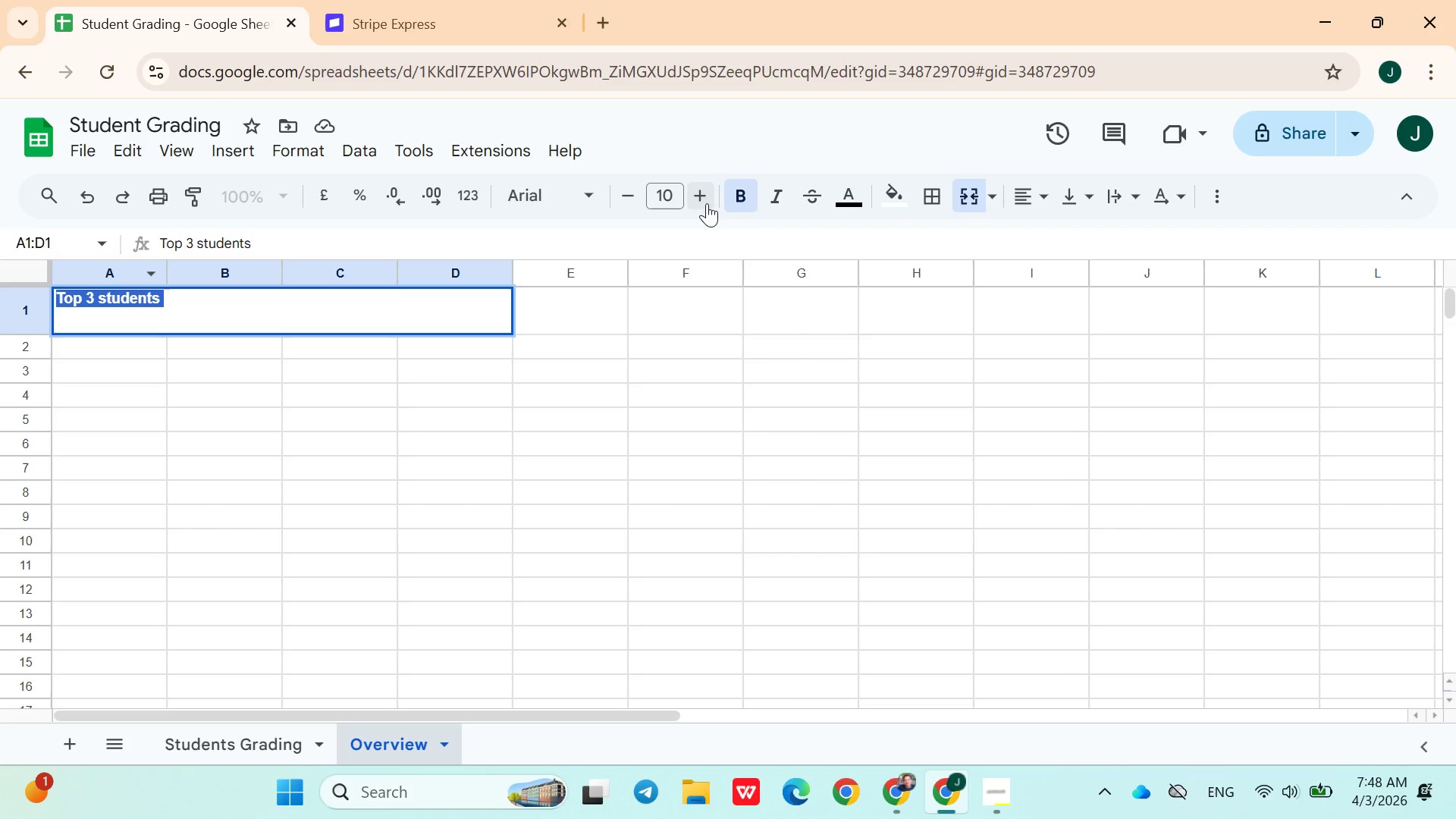 
double_click([704, 202])
 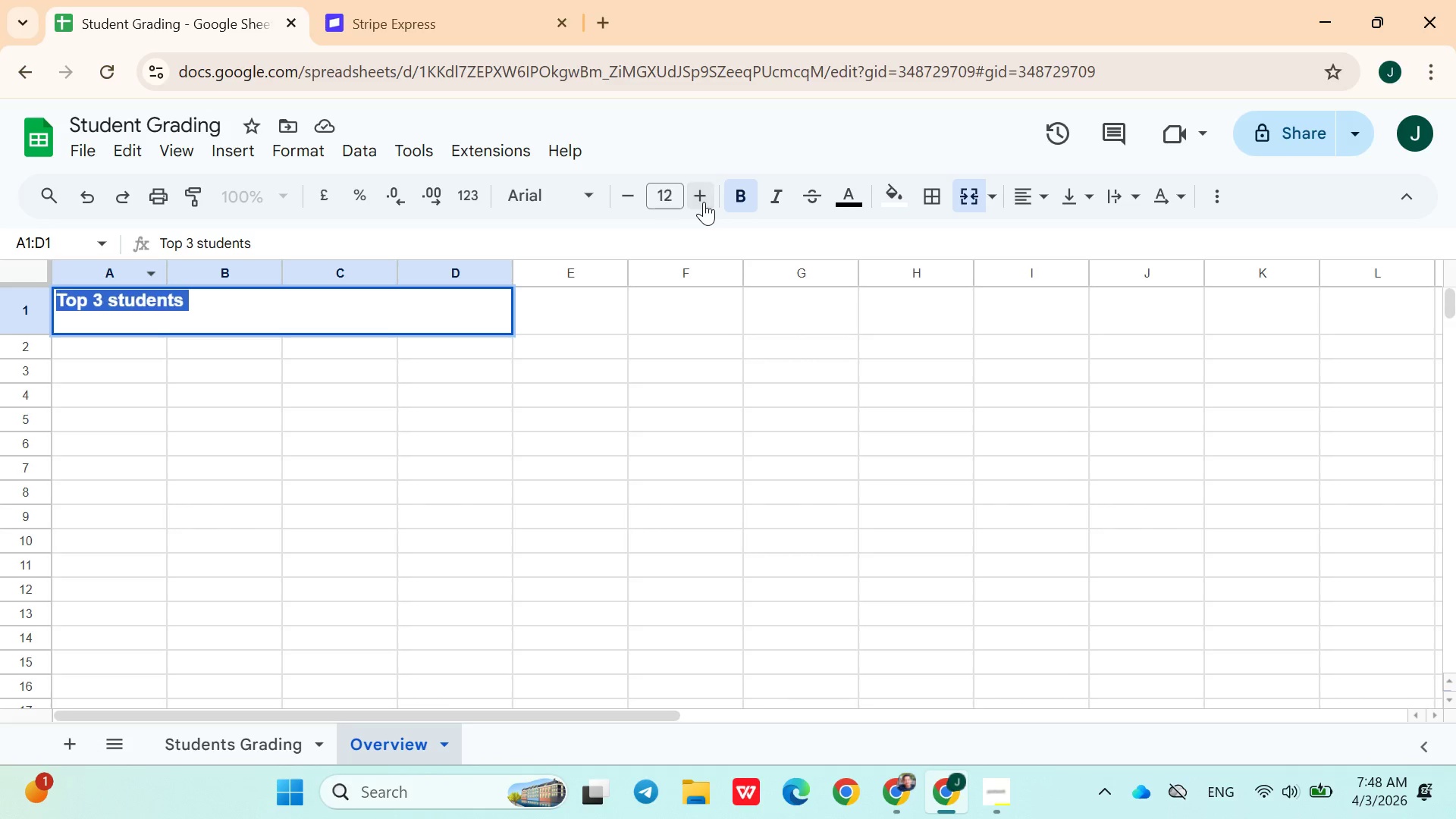 
triple_click([704, 202])
 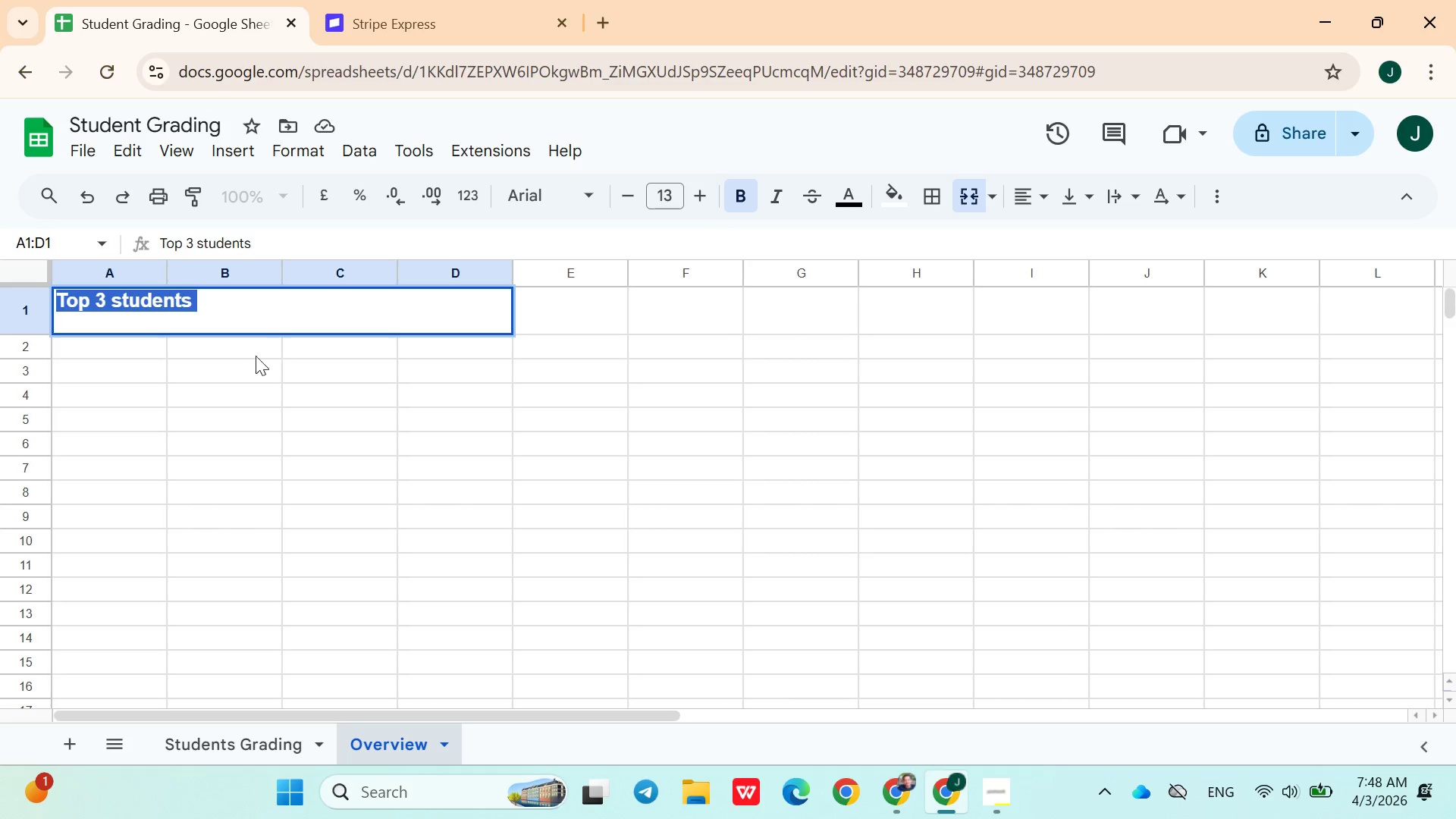 
left_click([232, 356])
 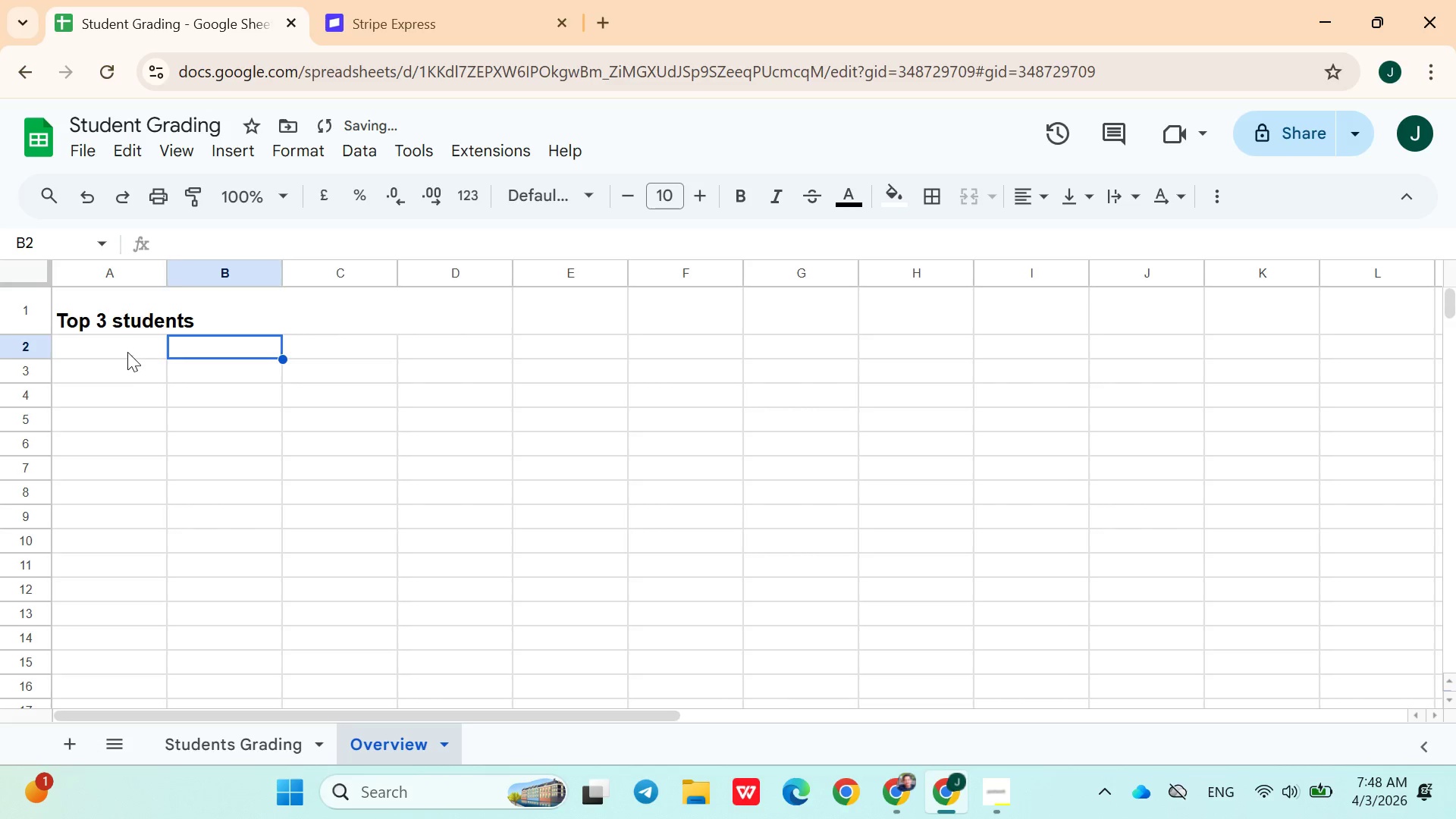 
left_click([118, 346])
 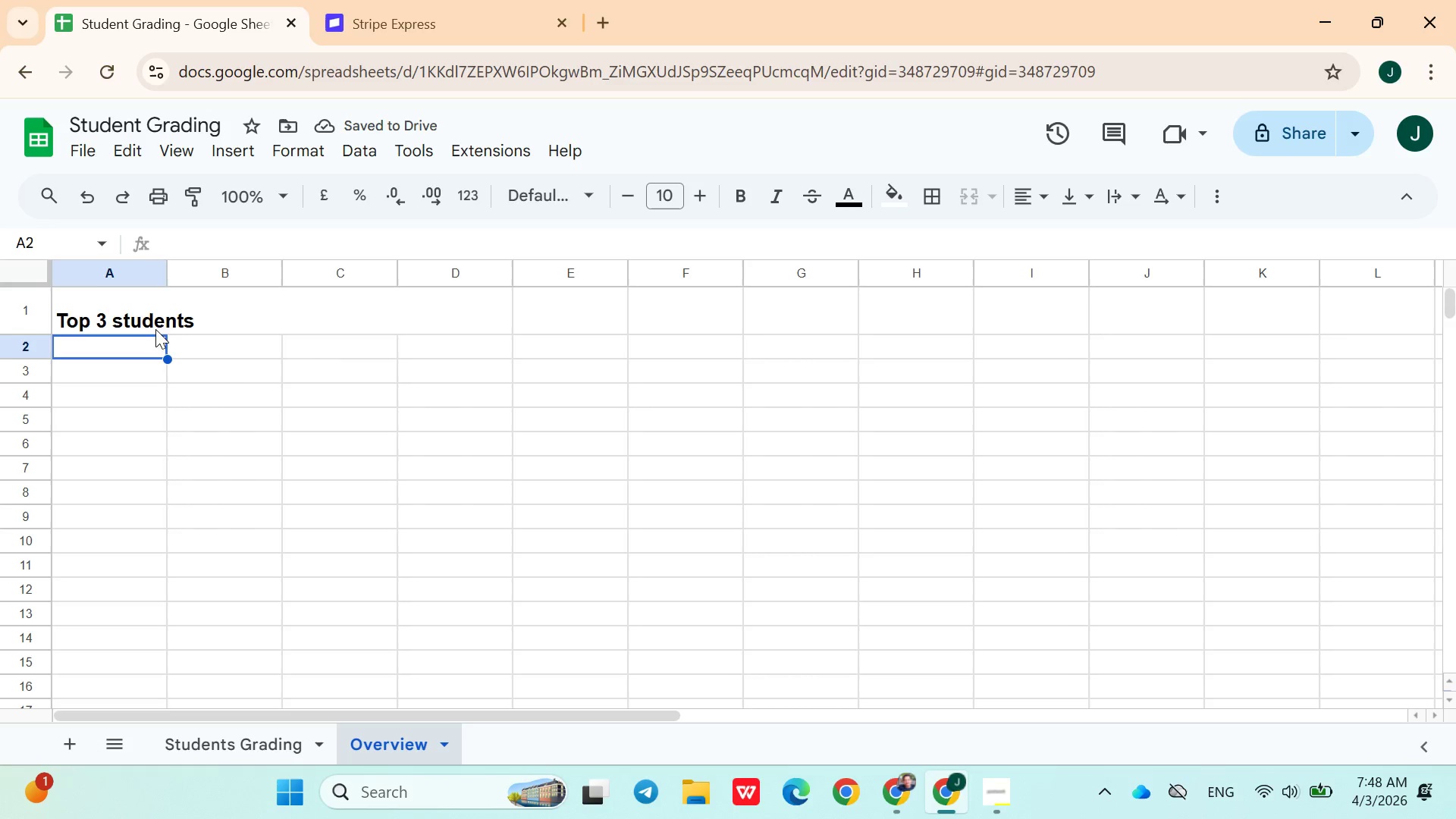 
left_click([196, 322])
 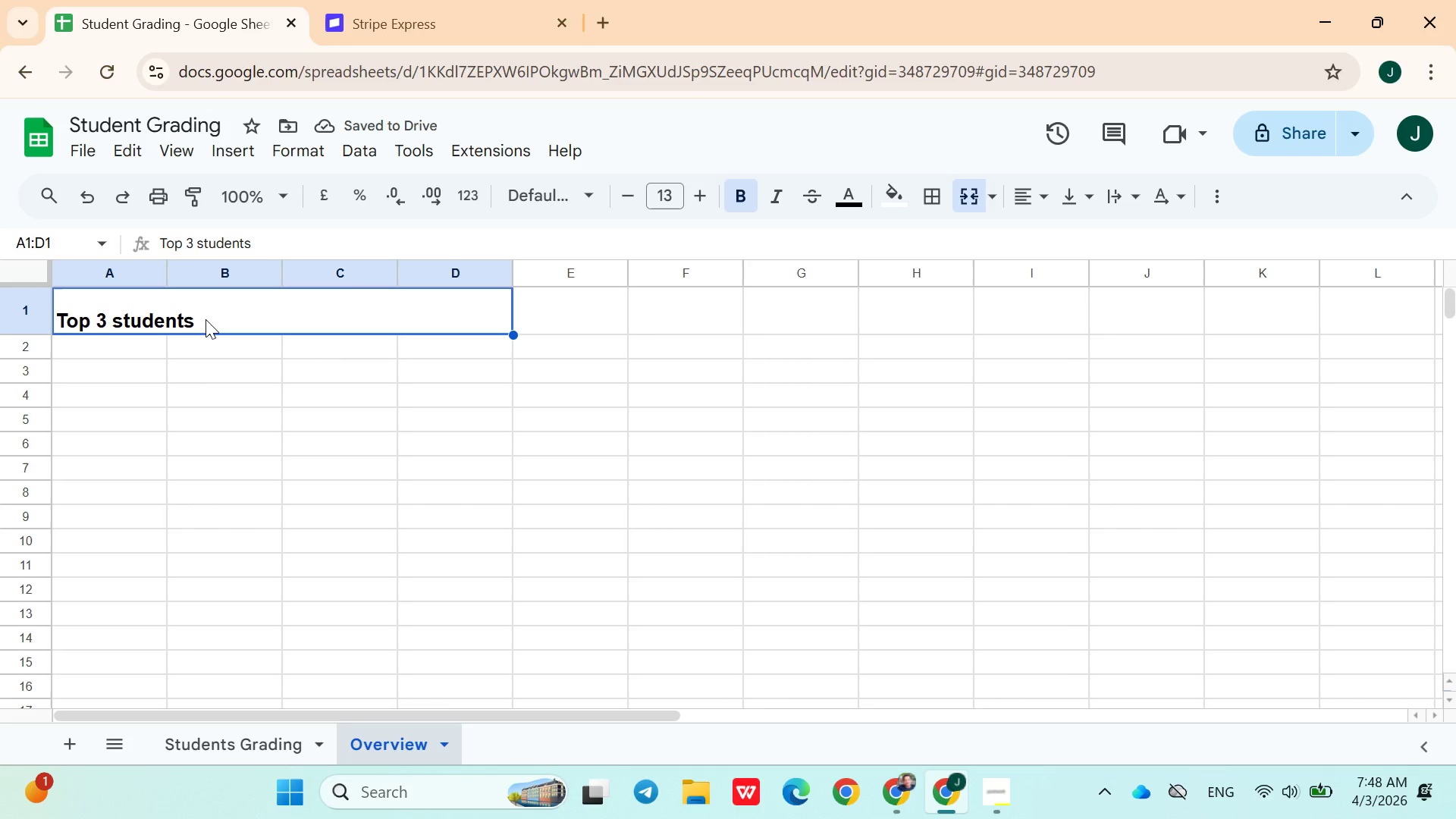 
double_click([206, 319])
 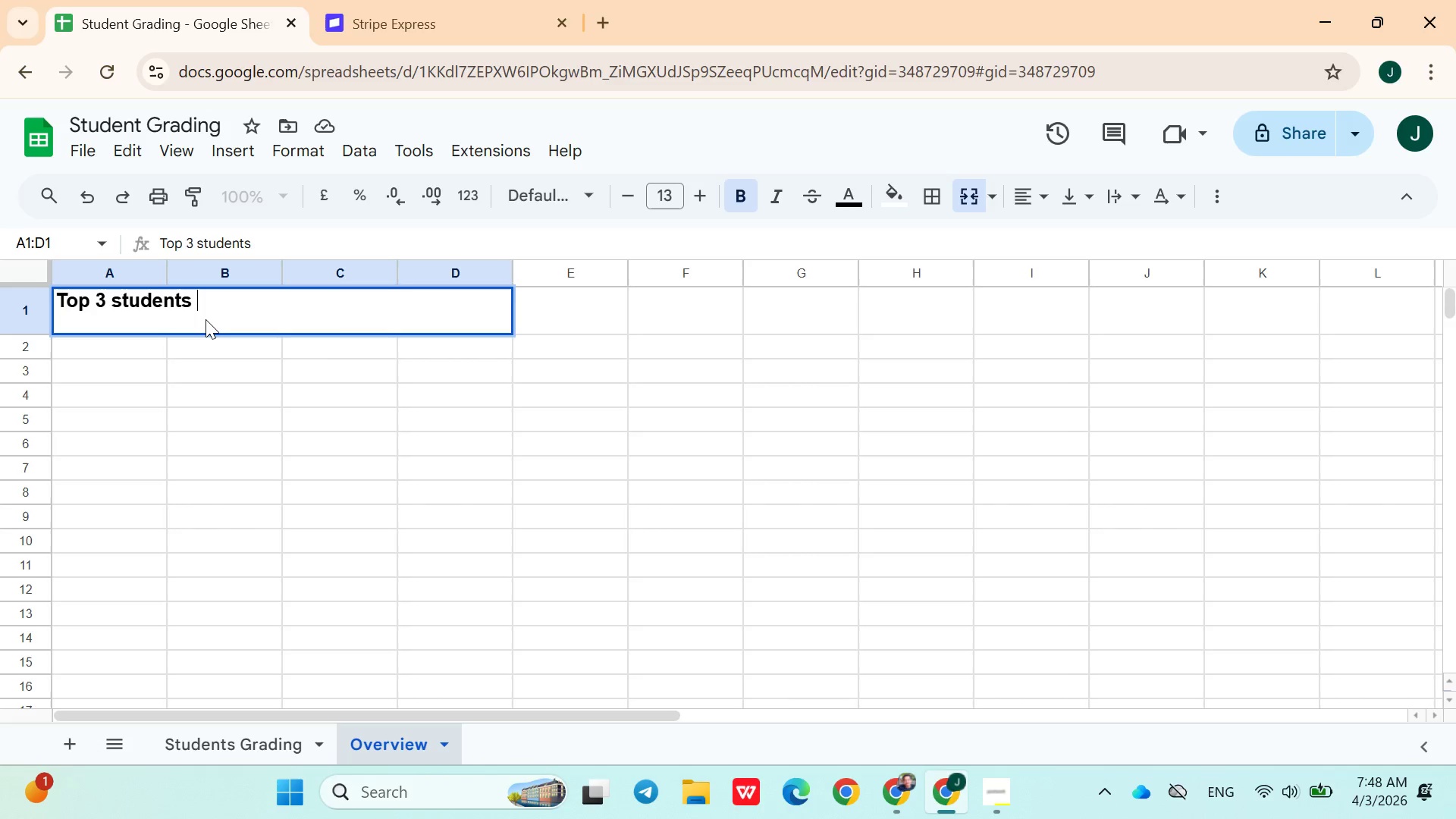 
type( of each )
key(Backspace)
key(Backspace)
key(Backspace)
key(Backspace)
key(Backspace)
type(Each grade)
 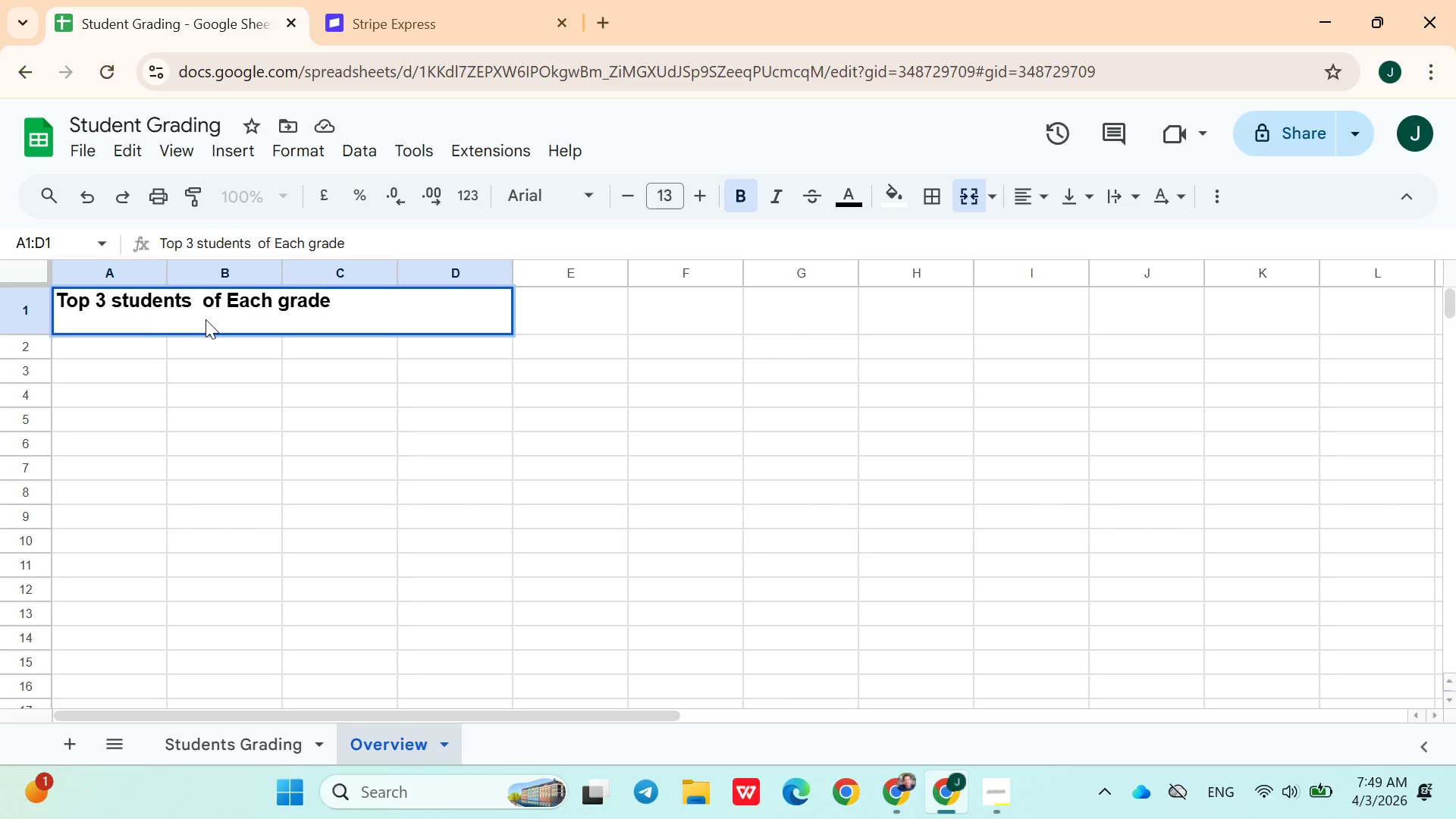 
left_click([132, 352])
 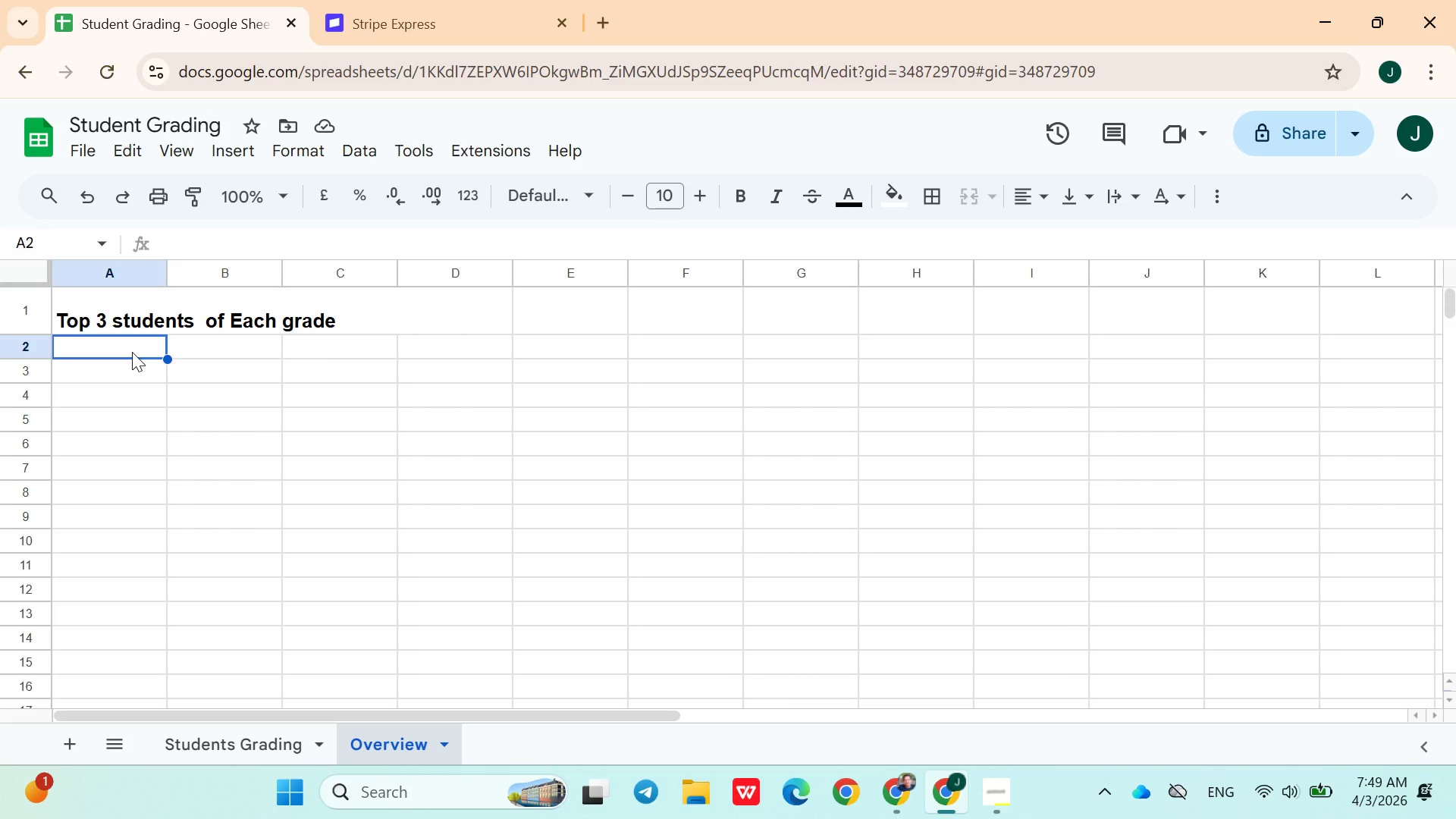 
wait(45.47)
 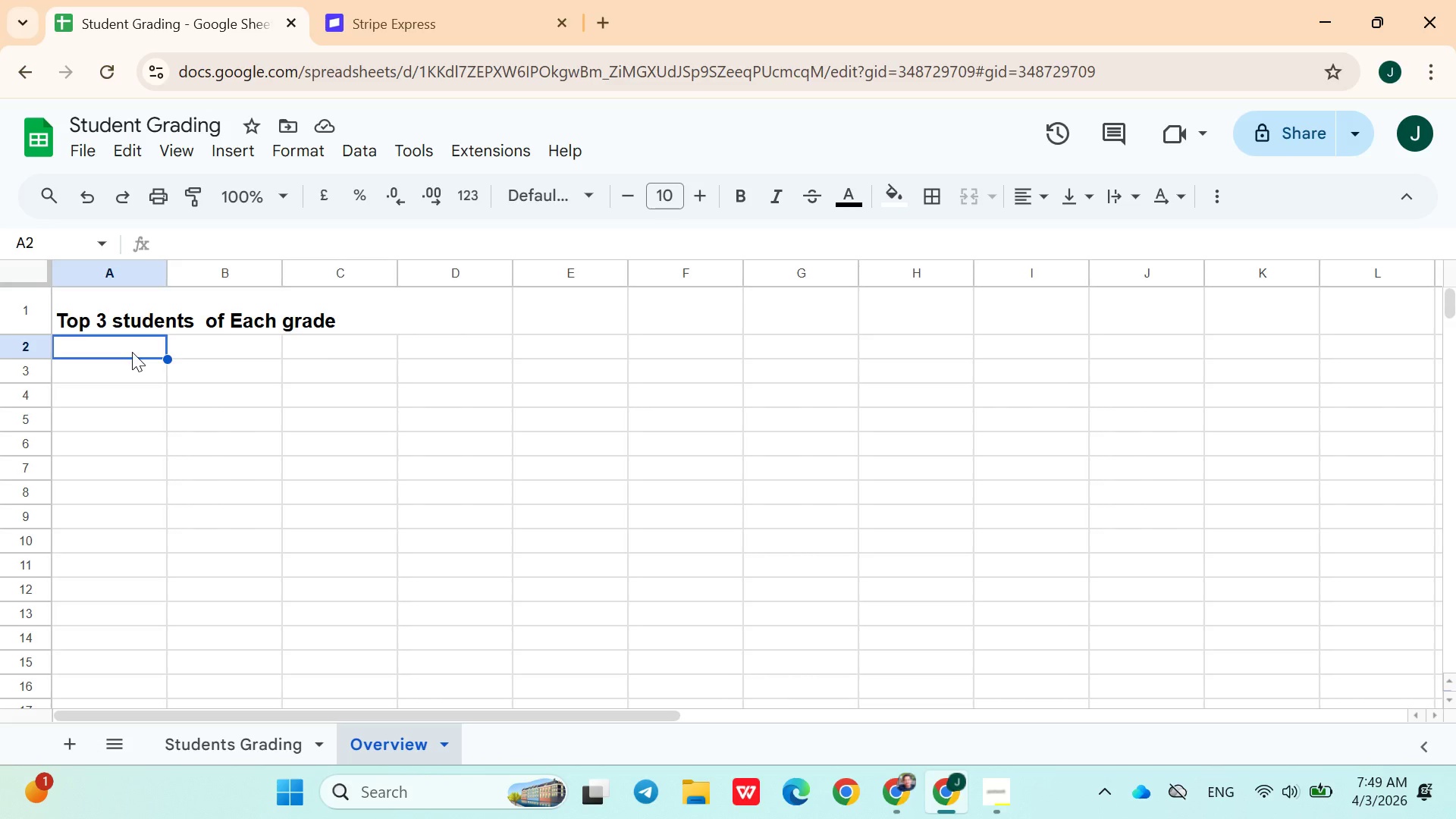 
left_click([177, 344])
 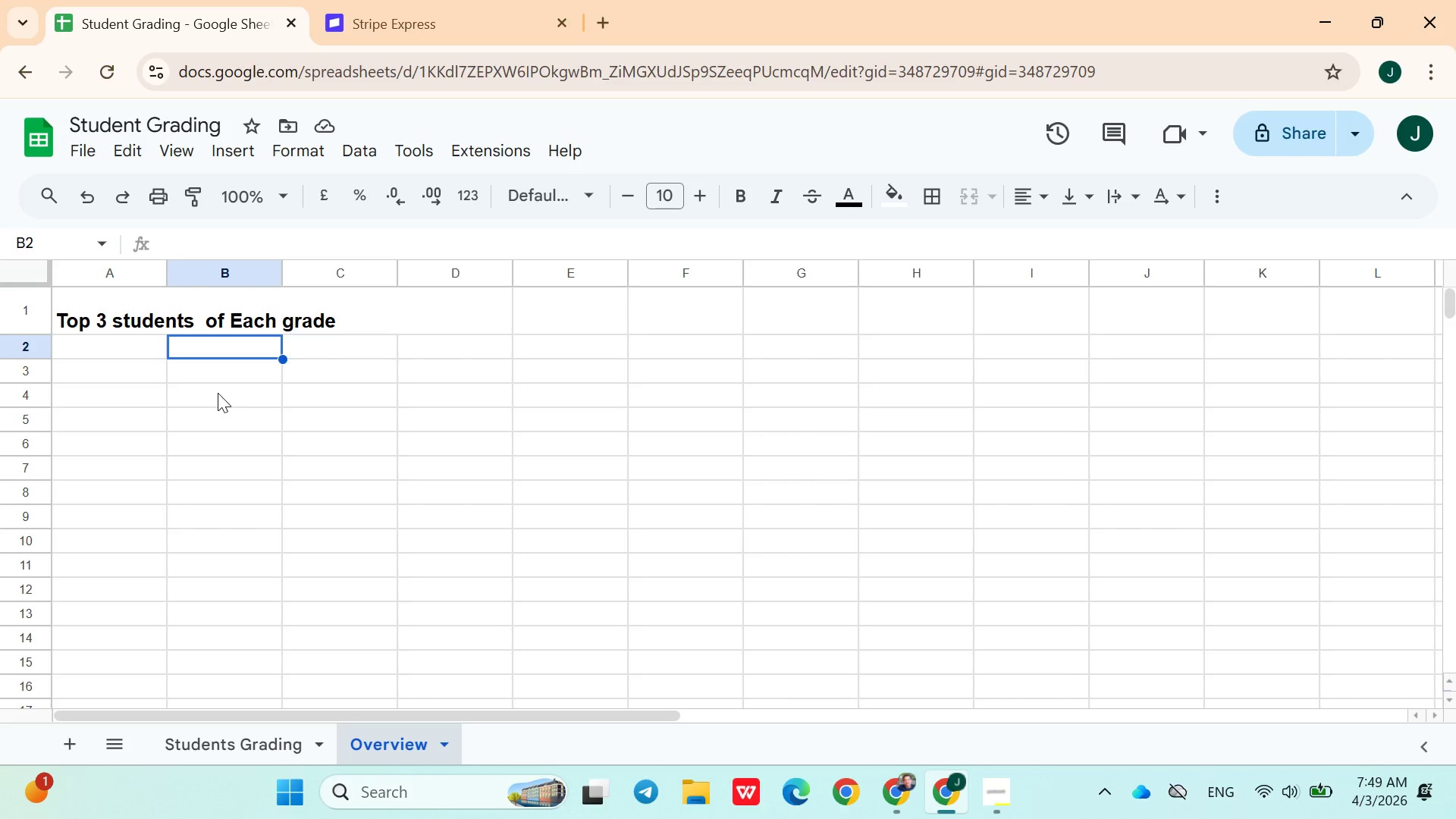 
wait(11.99)
 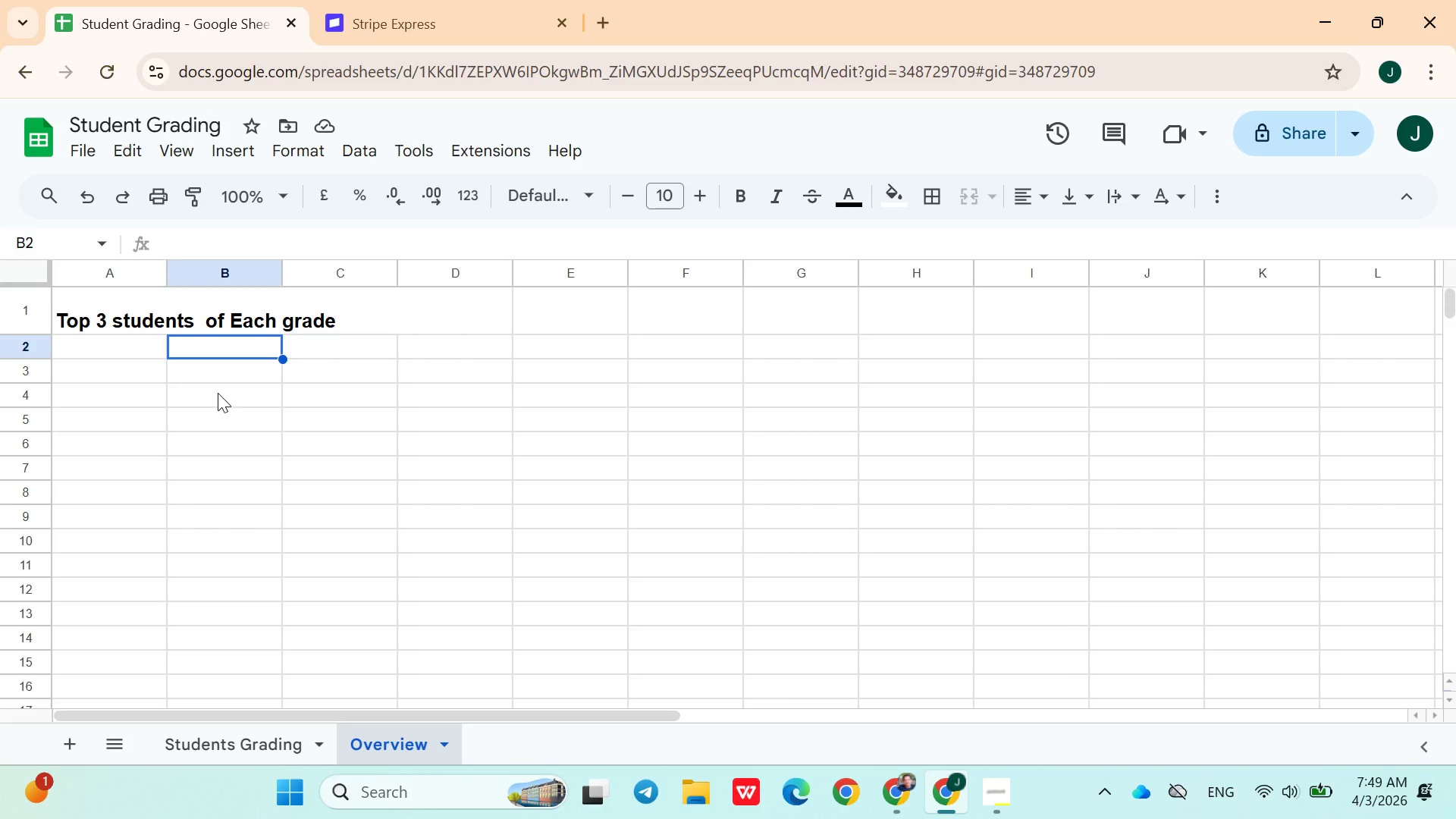 
left_click([124, 345])
 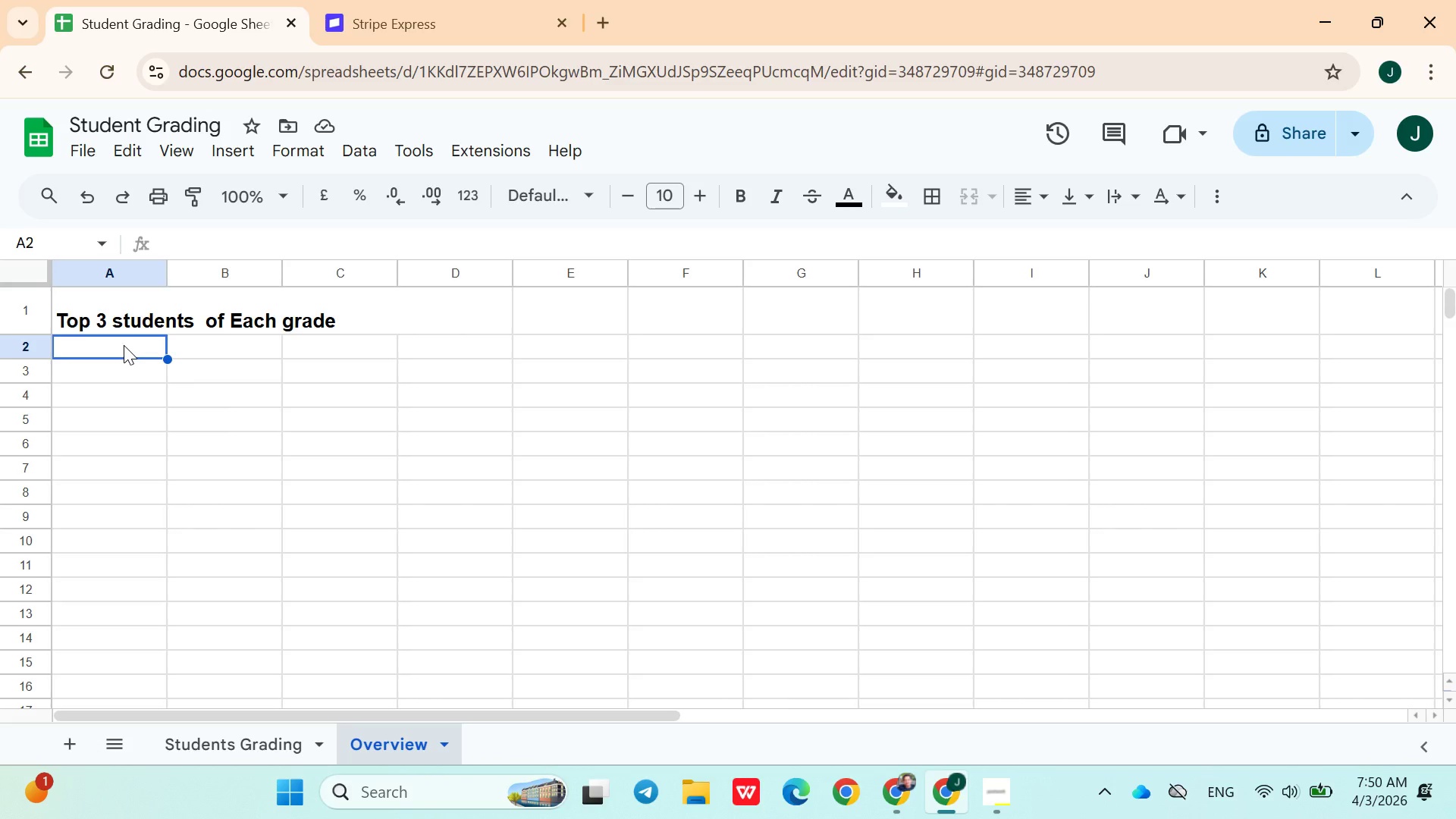 
type(Student Id)
 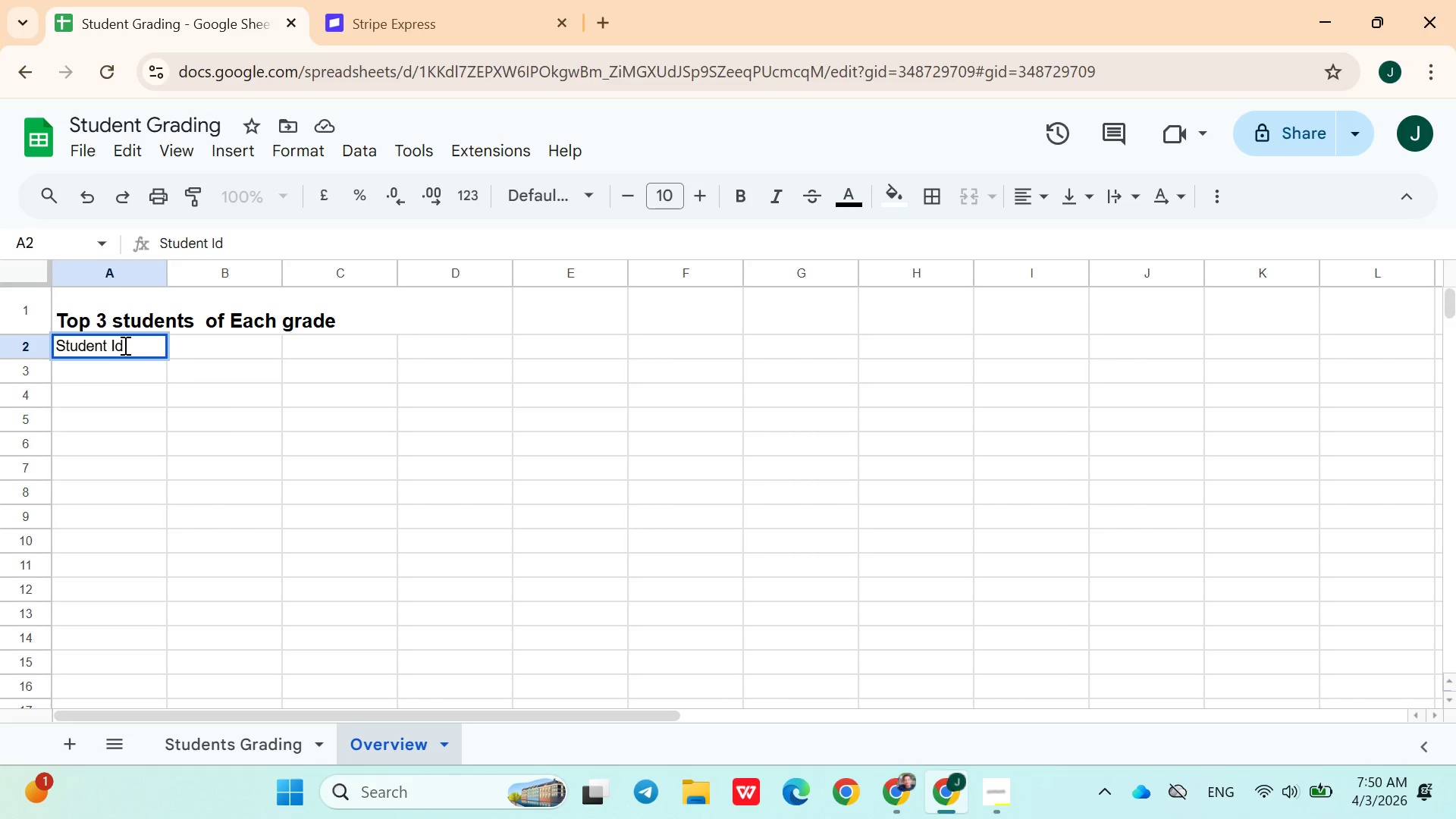 
key(ArrowRight)
 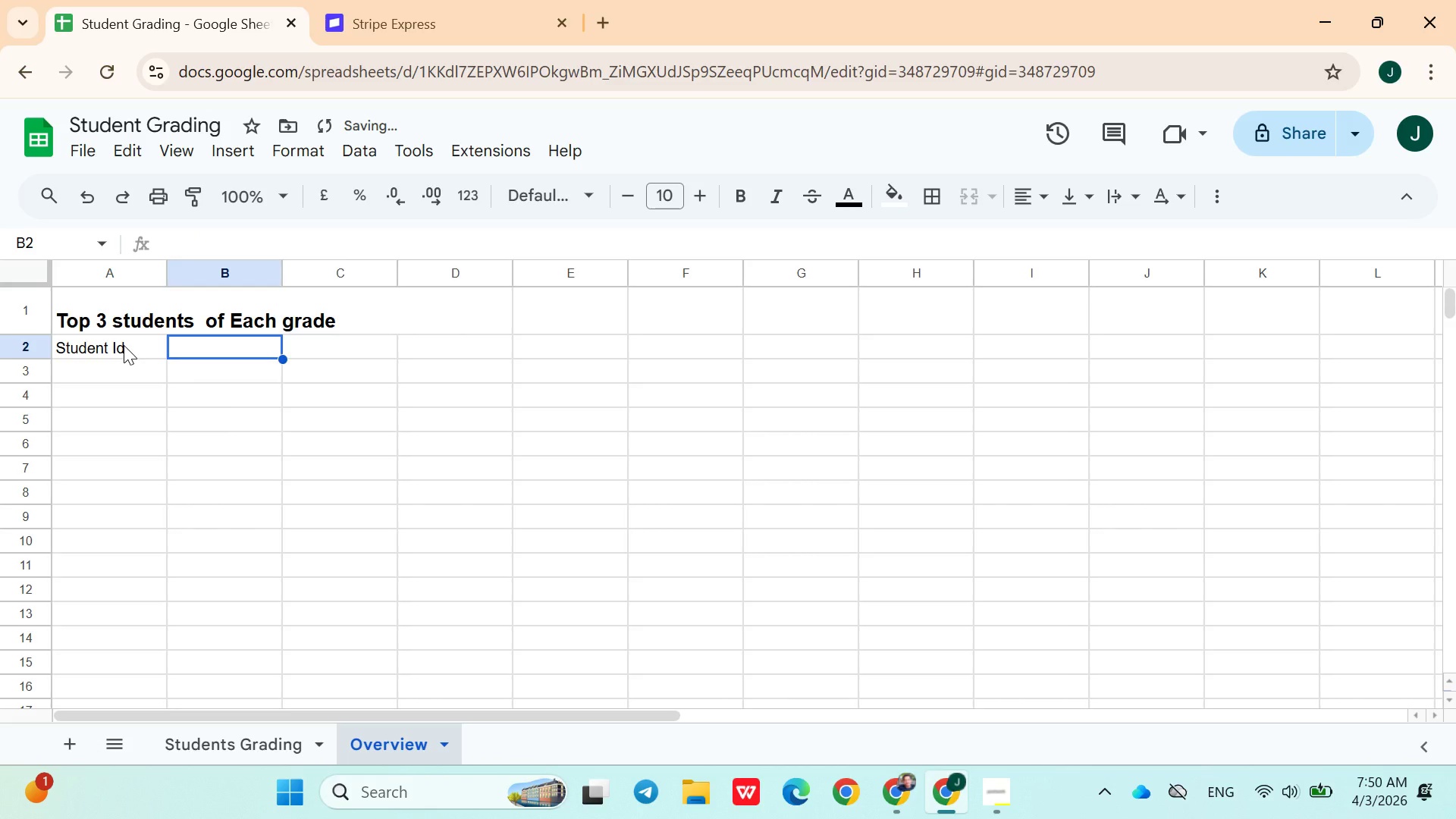 
type(Full Name)
 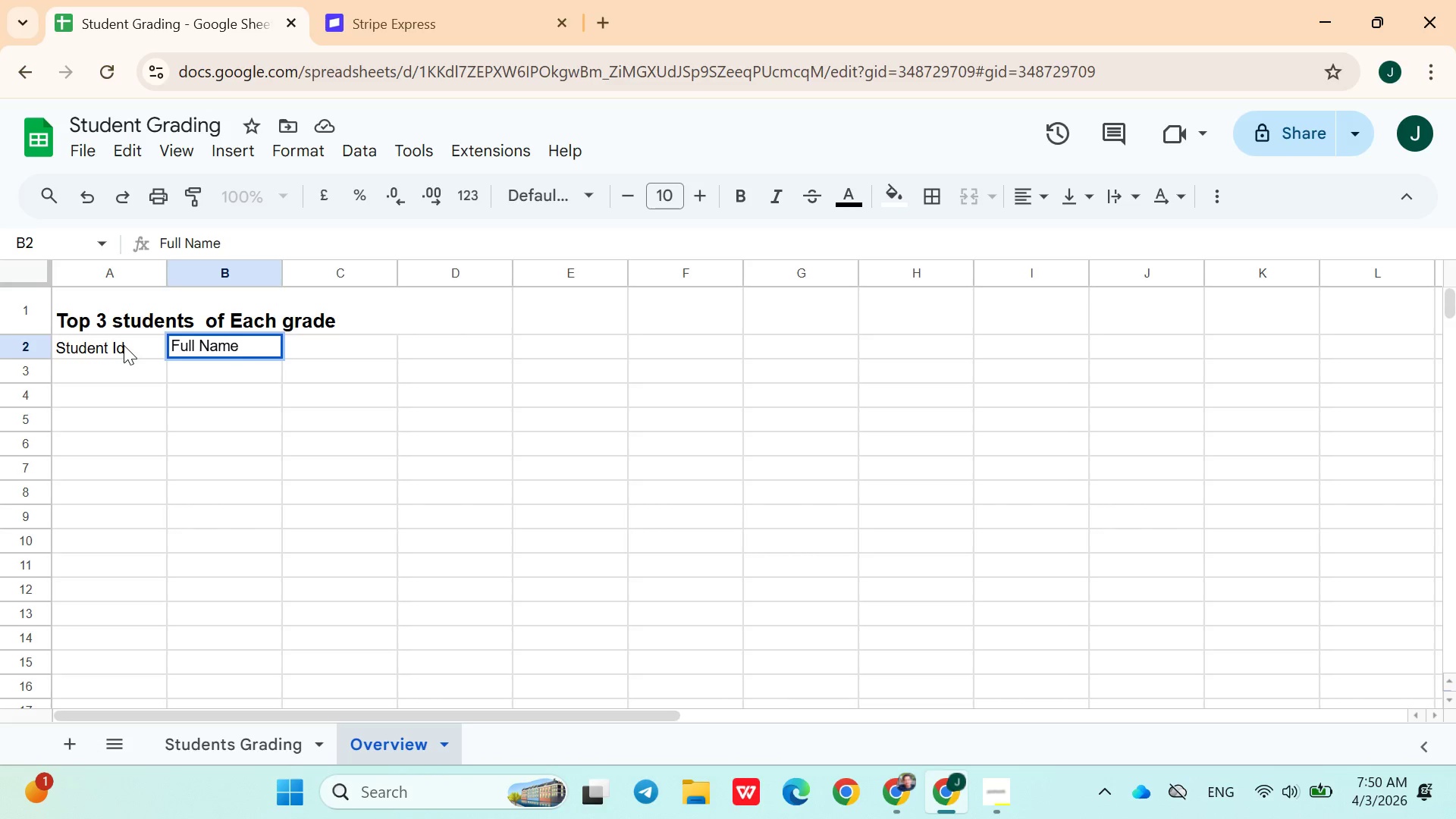 
key(ArrowRight)
 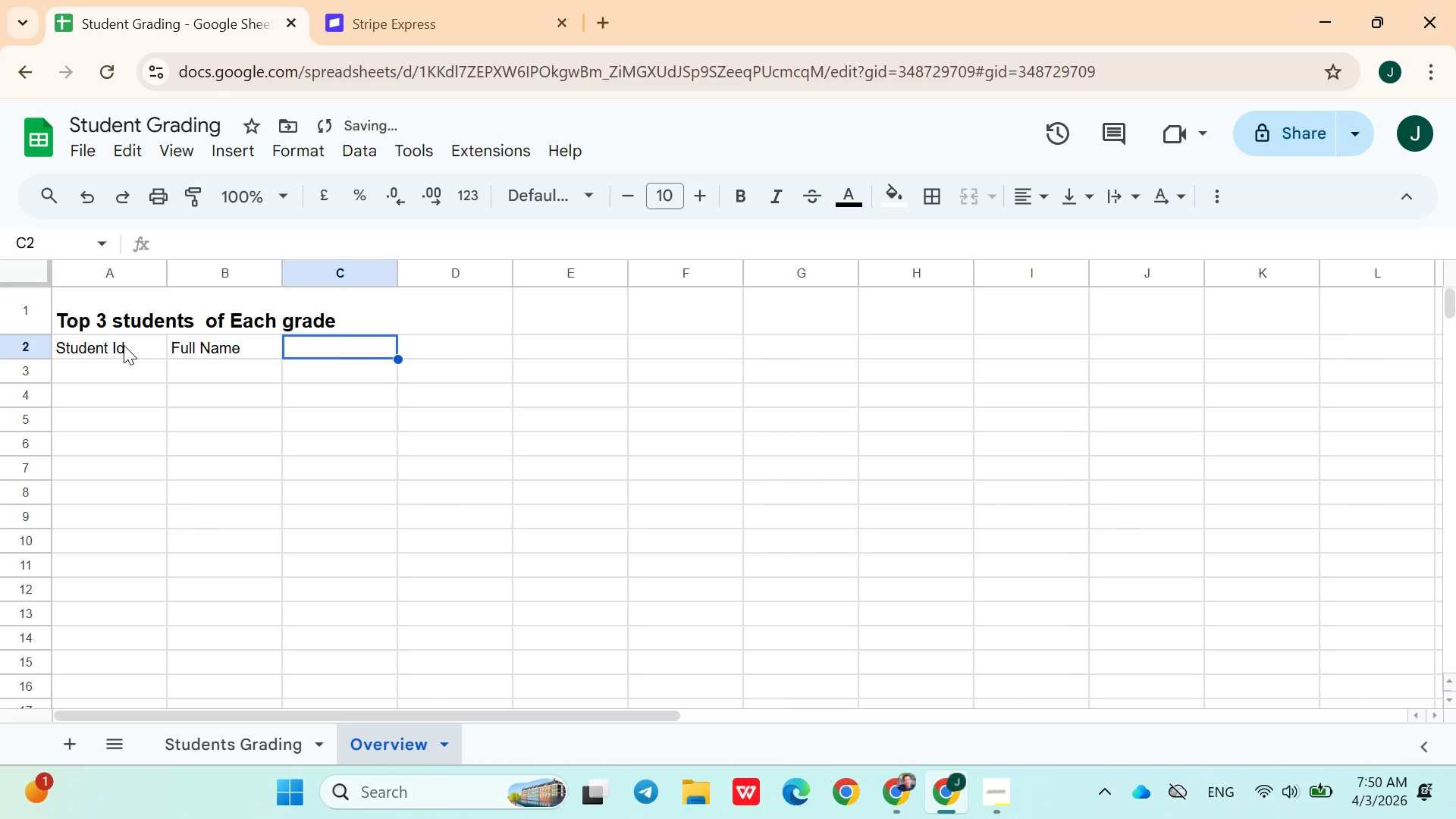 
type(Grade )
 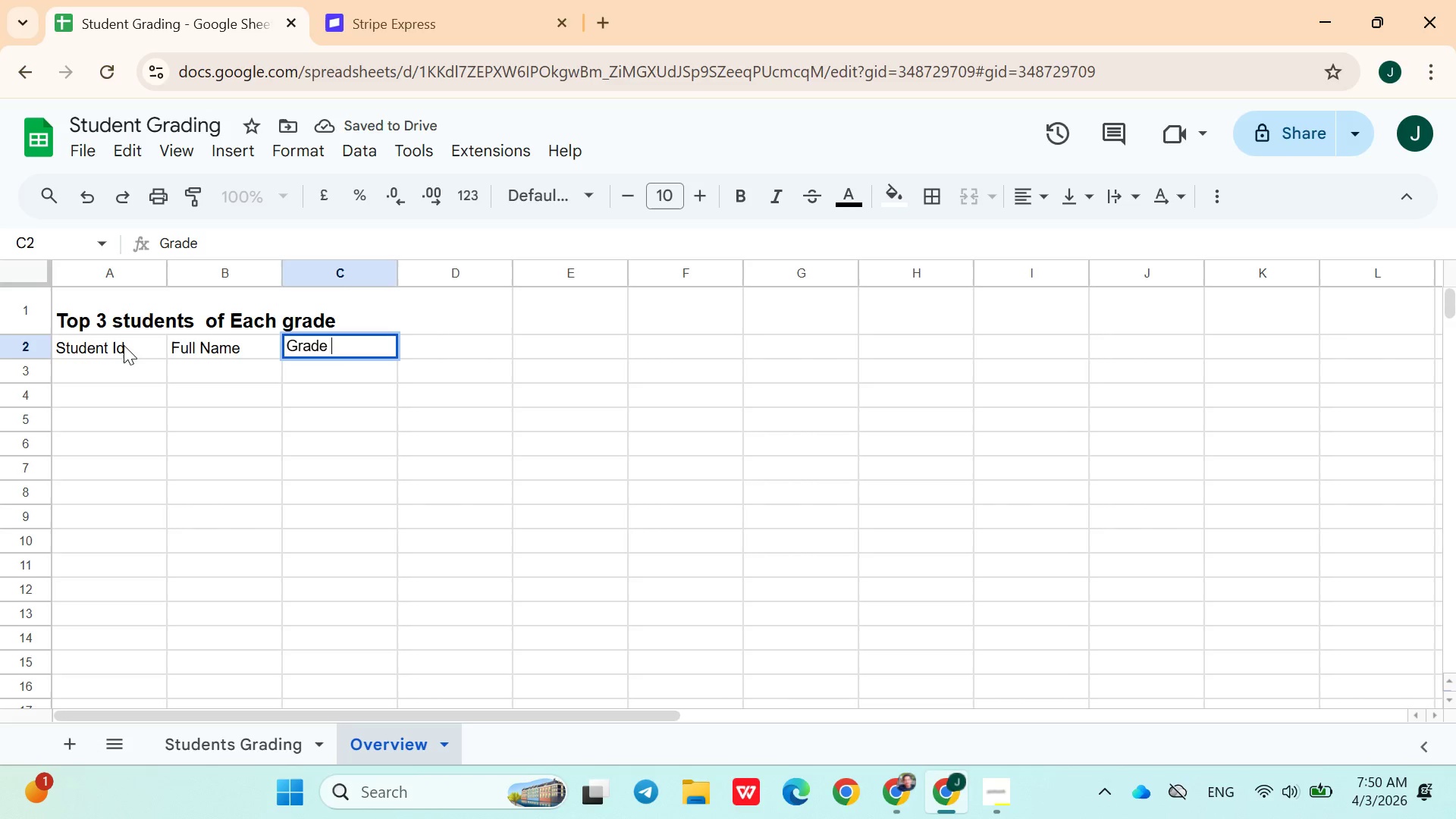 
hold_key(key=ShiftLeft, duration=0.38)
 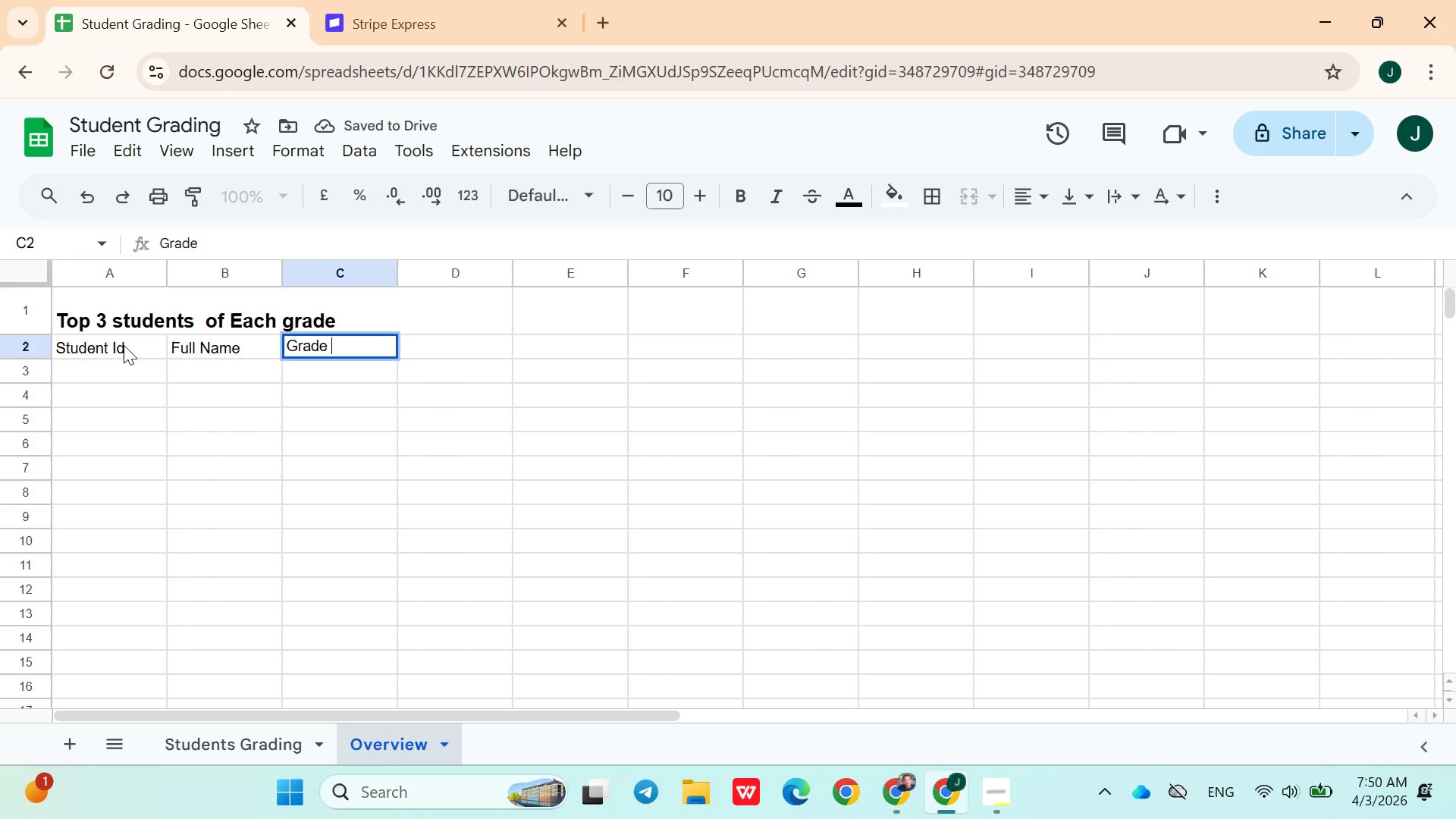 
key(ArrowRight)
 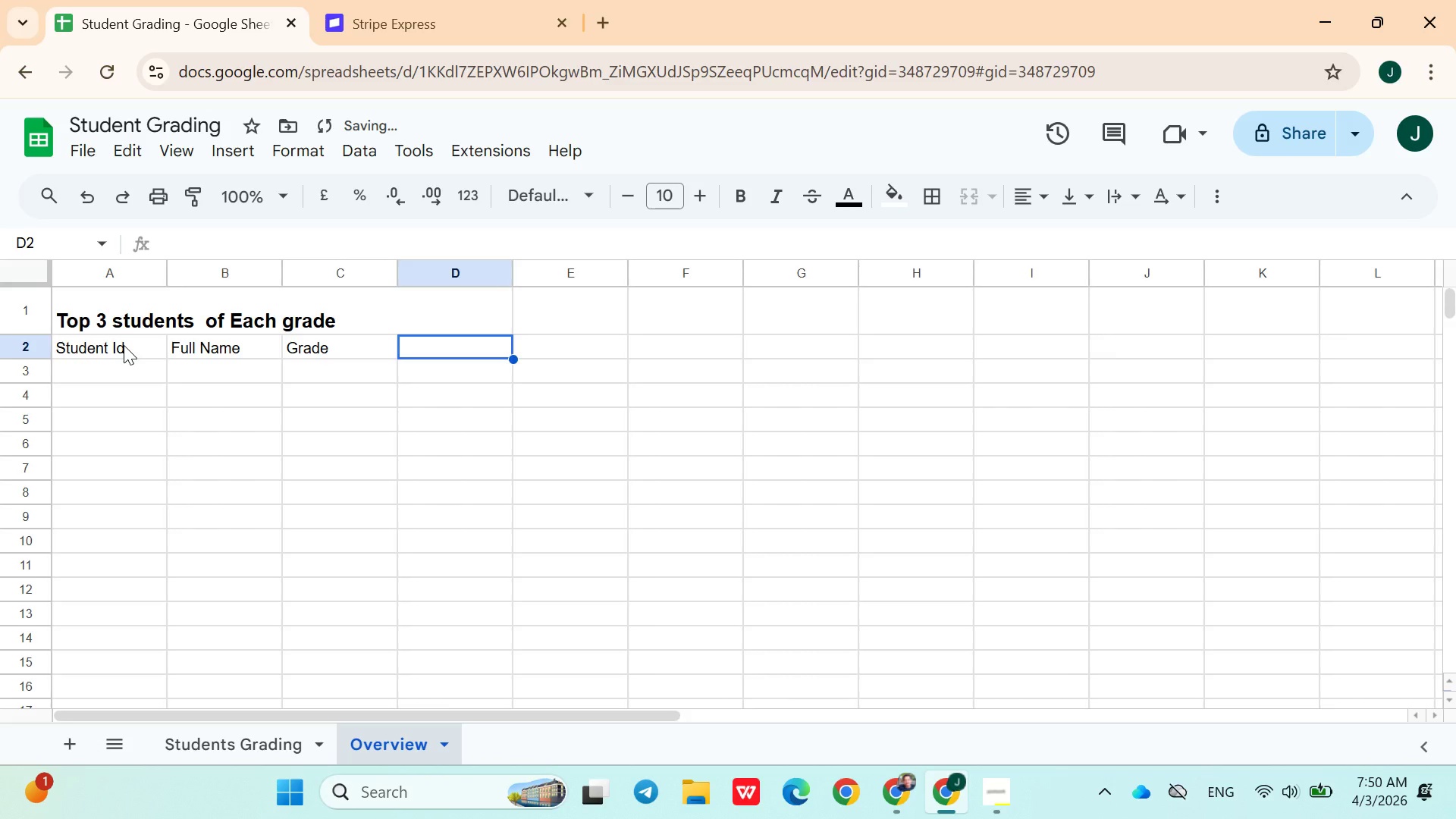 
hold_key(key=ShiftLeft, duration=0.78)
 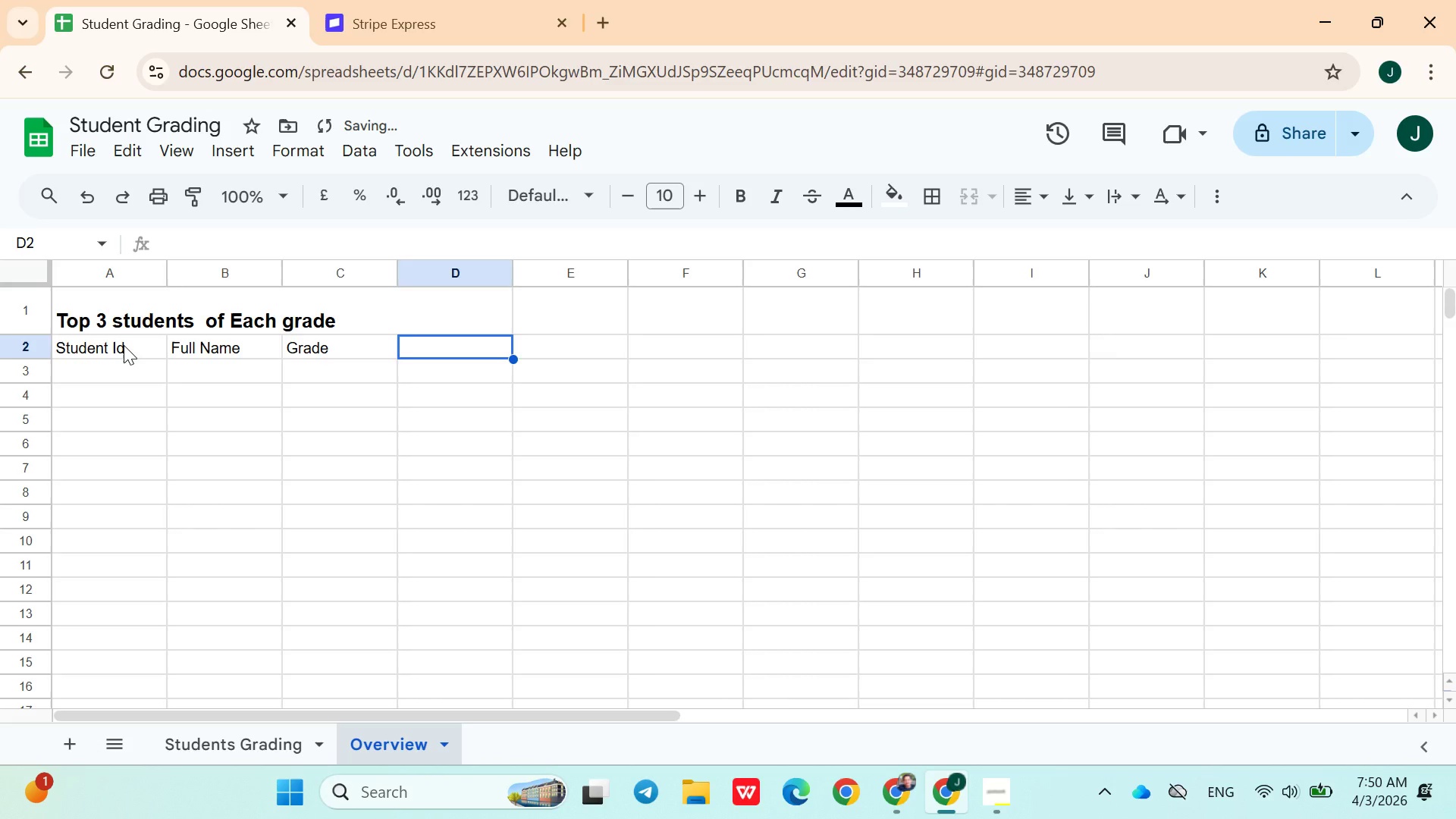 
type(Average)
 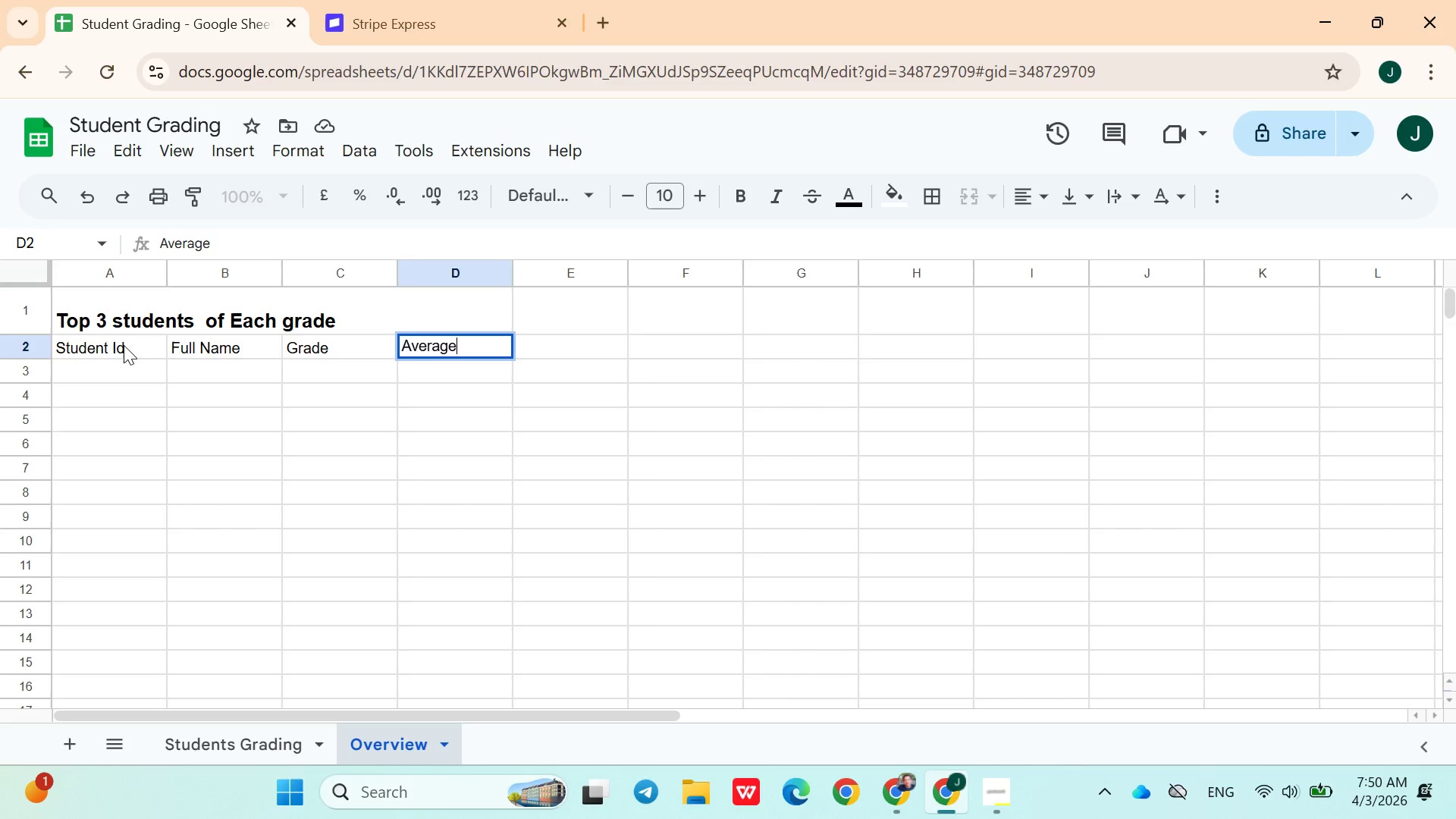 
wait(6.94)
 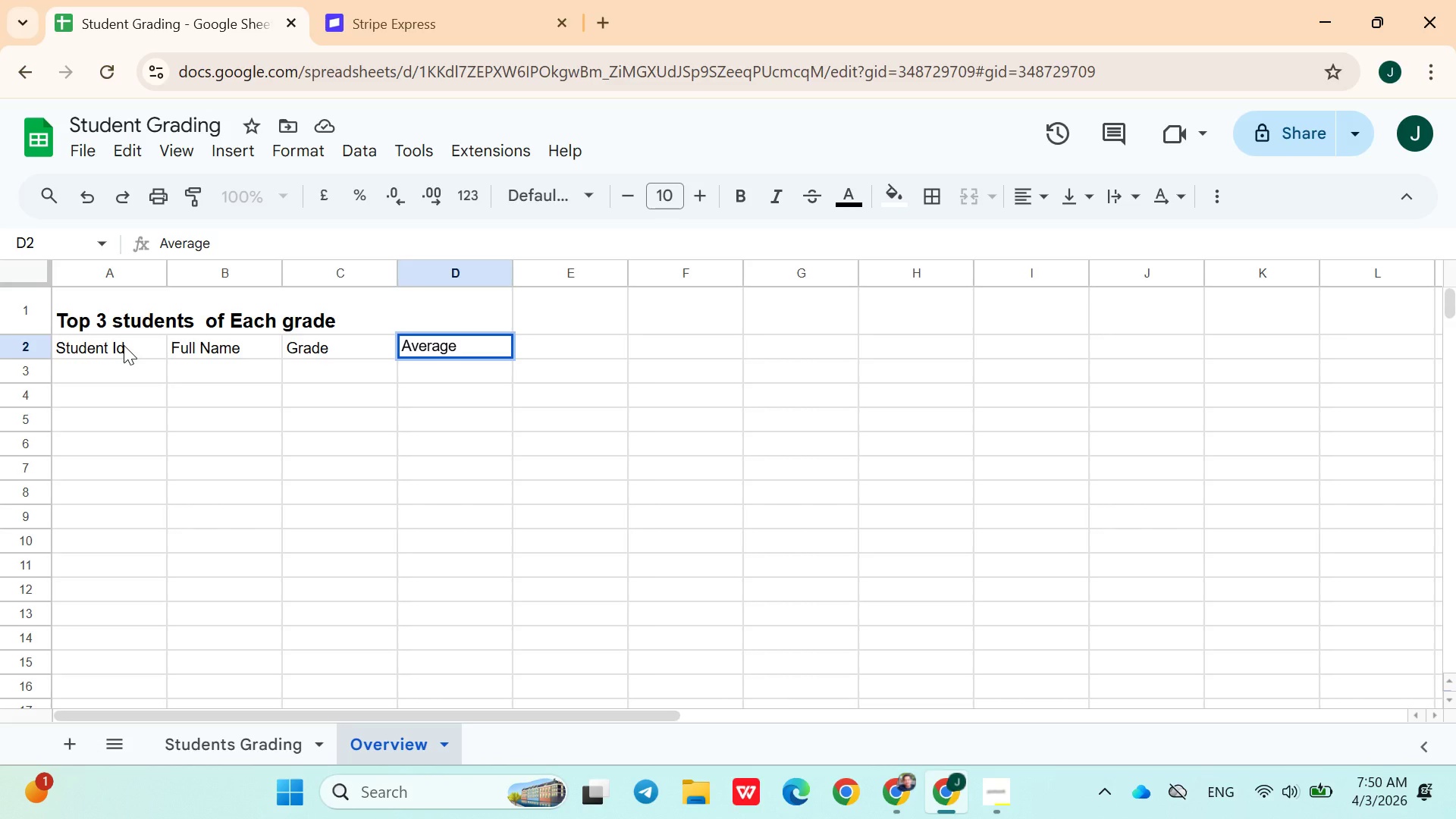 
left_click([93, 378])
 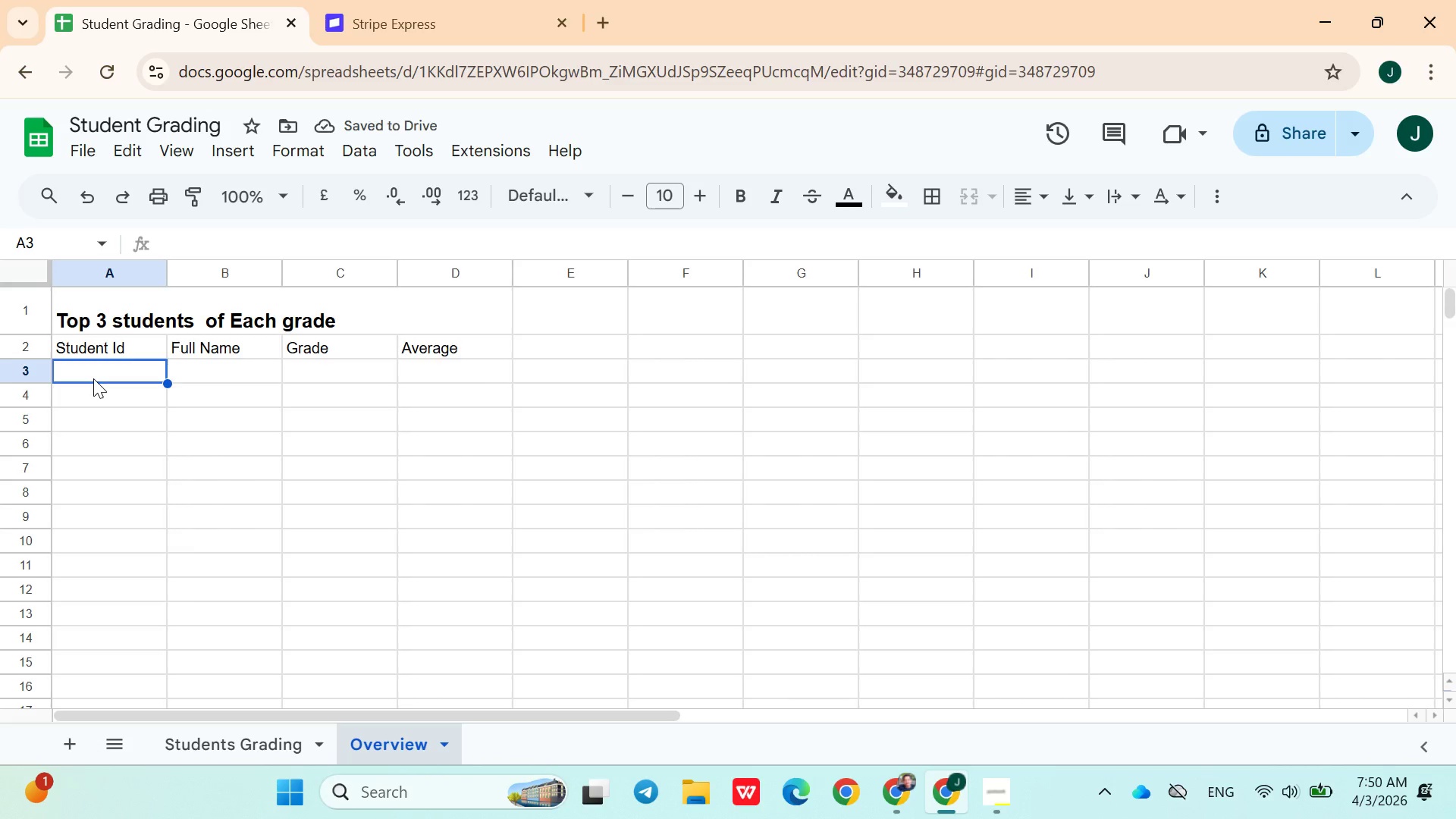 
type(=Take)
 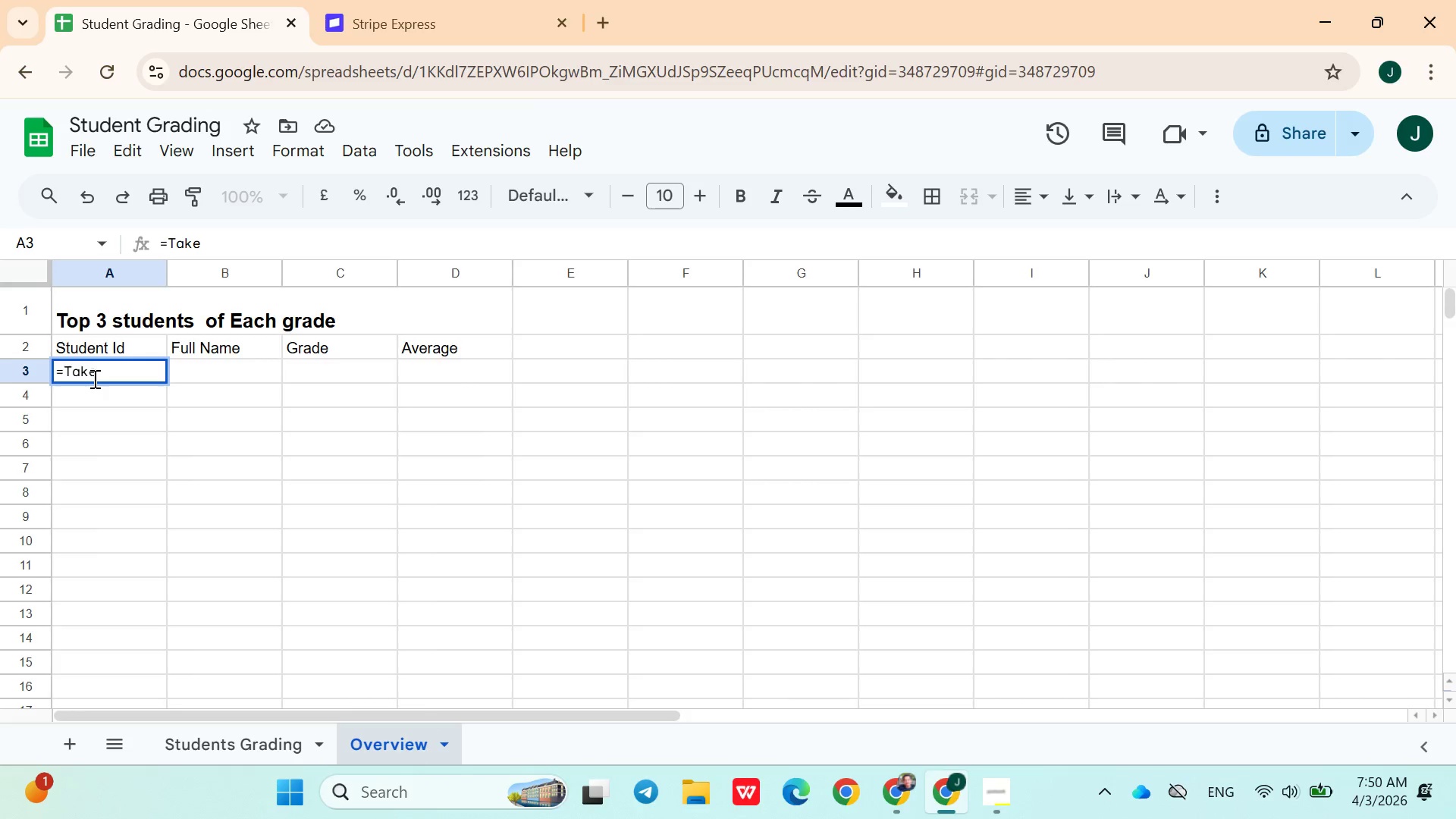 
key(Backspace)
key(Backspace)
key(Backspace)
type(ake)
 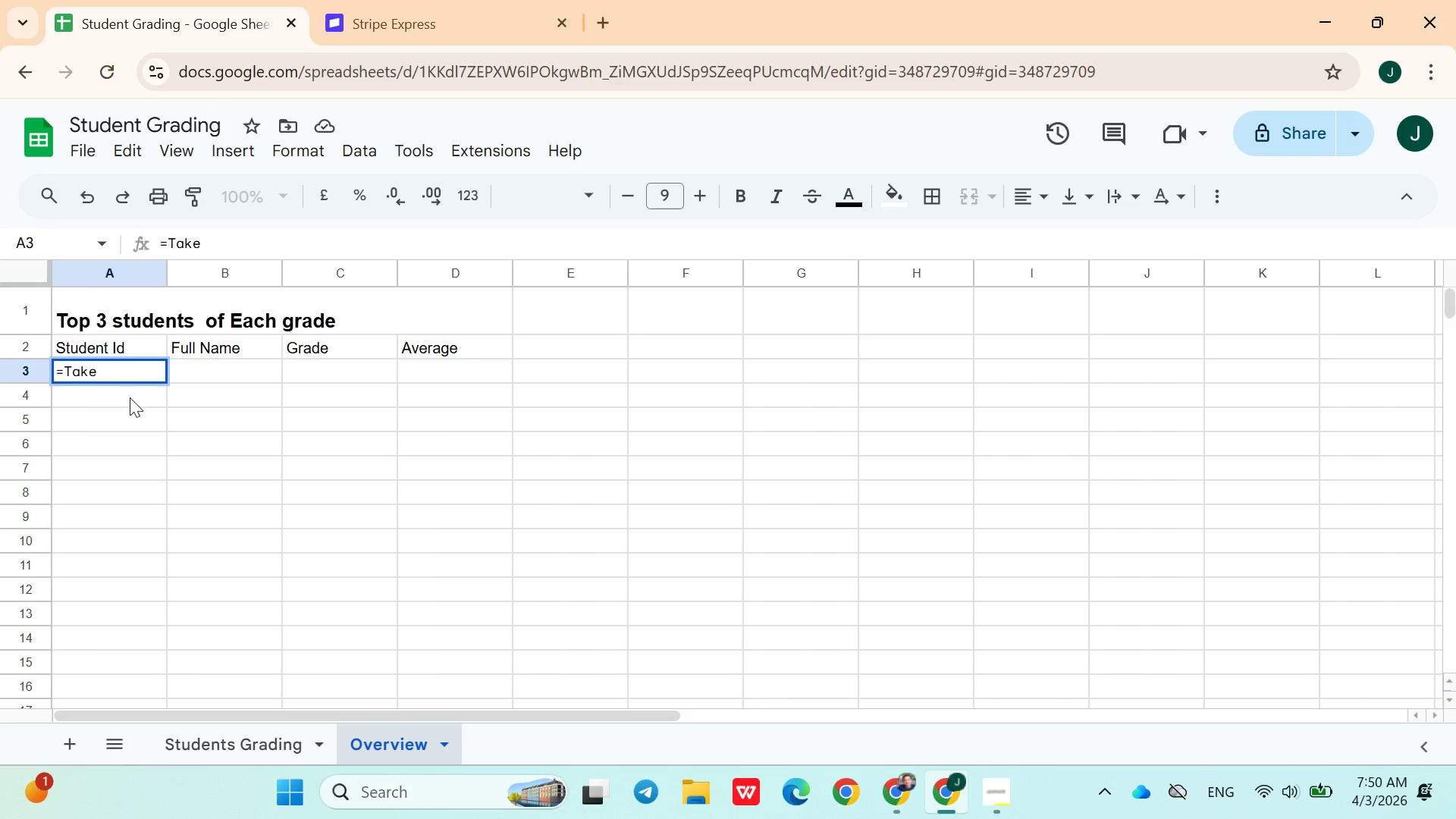 
key(Backspace)
key(Backspace)
key(Backspace)
type(AKE)
 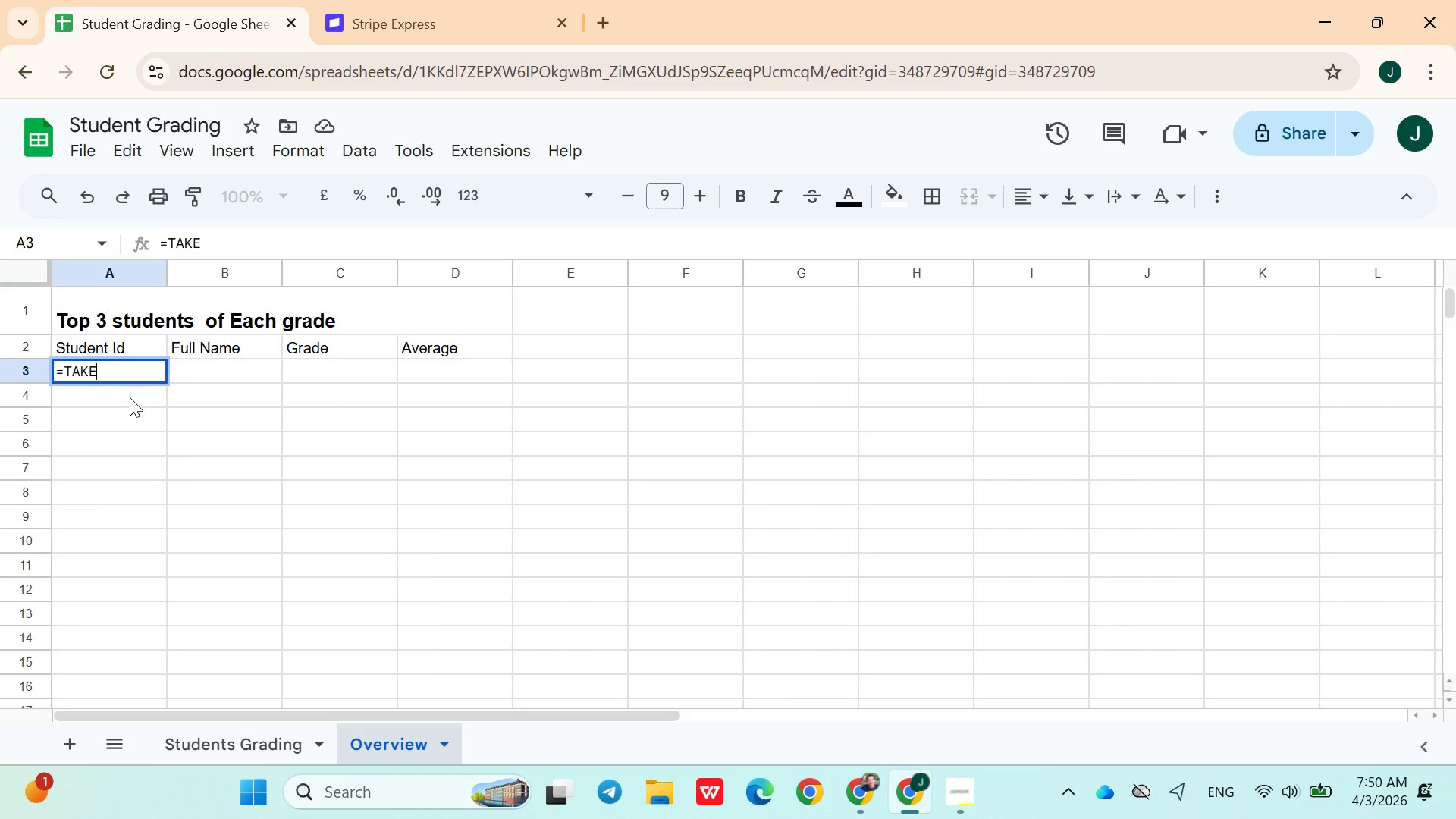 
wait(6.2)
 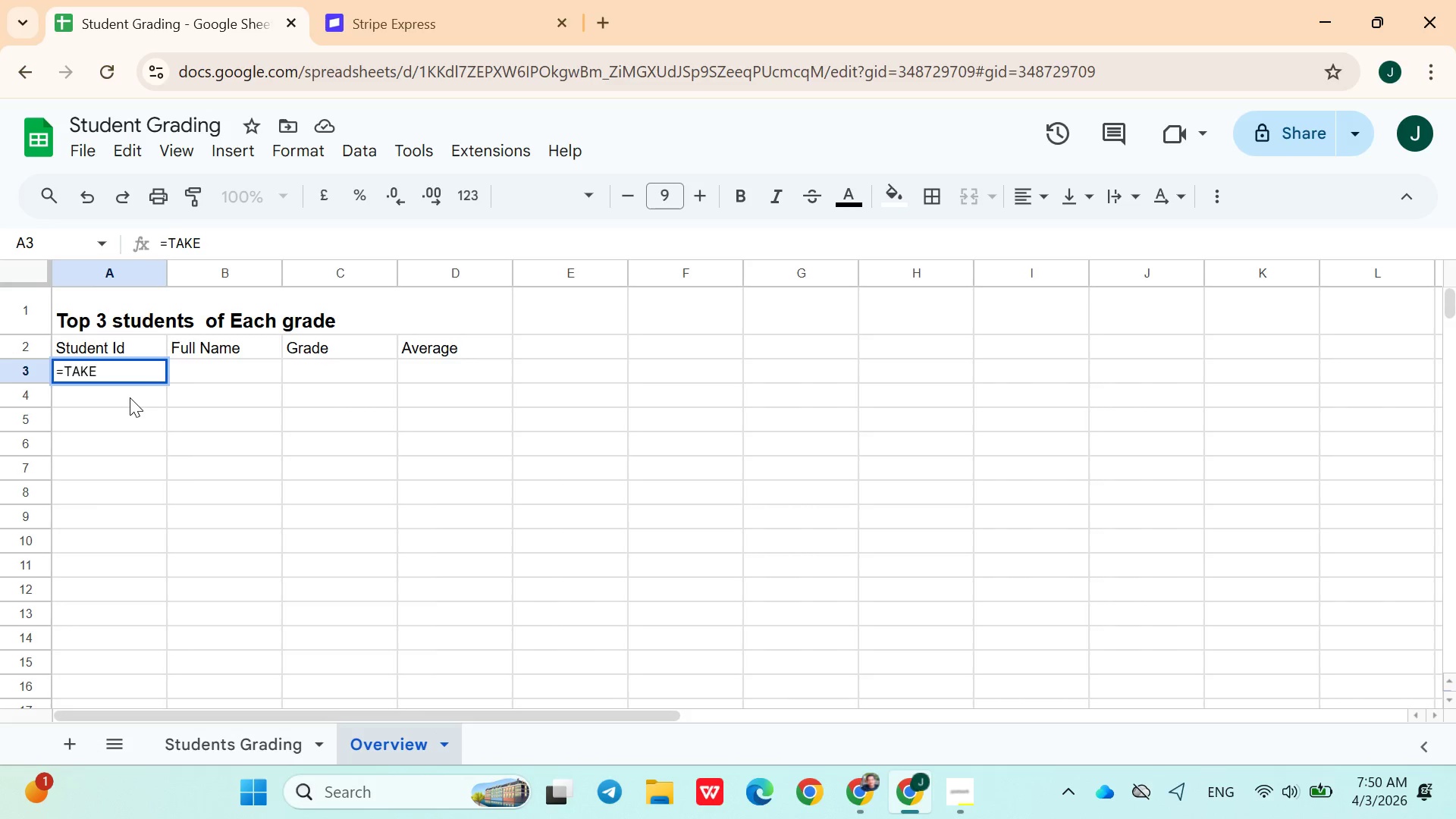 
type(())
 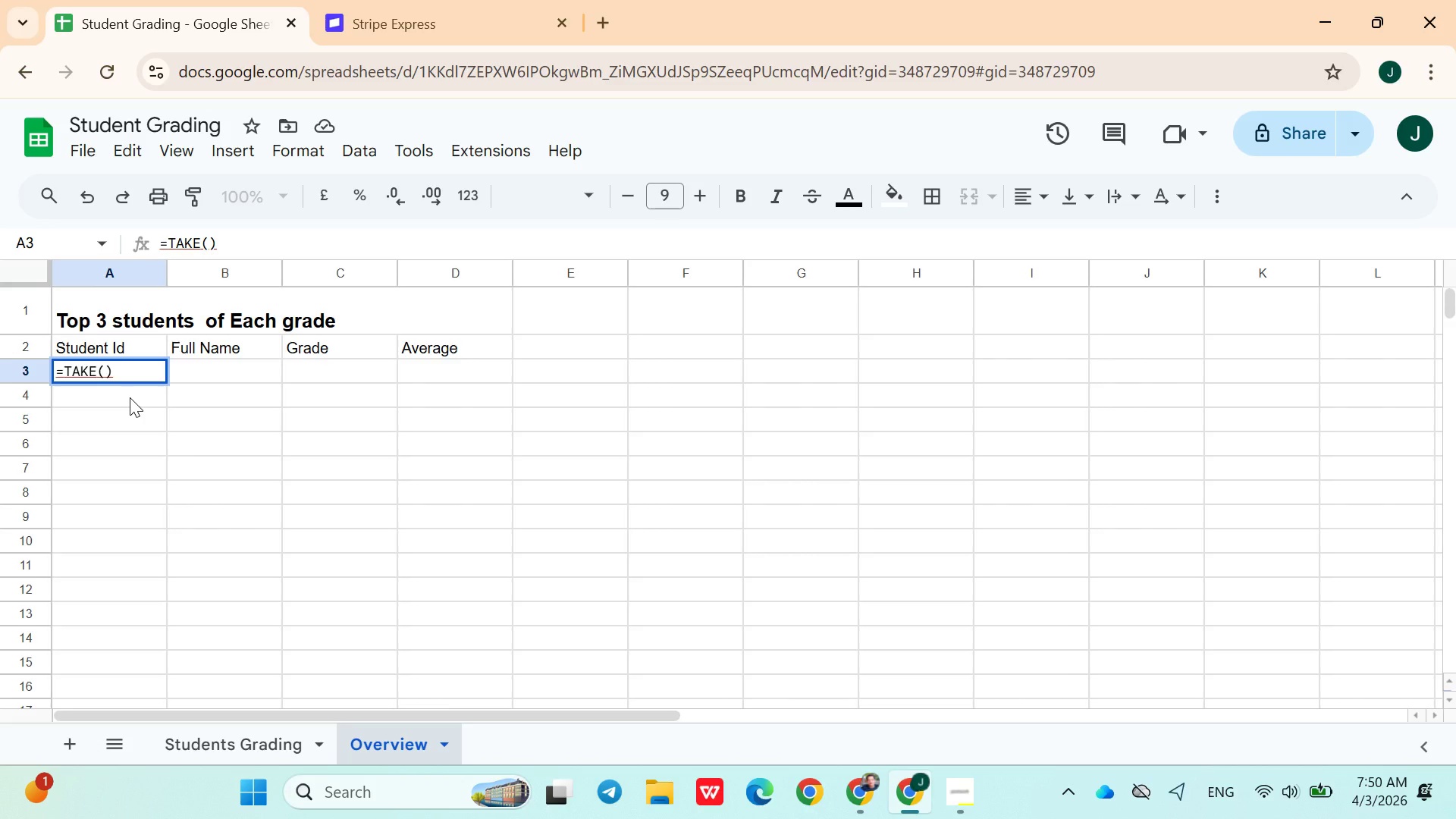 
key(ArrowLeft)
 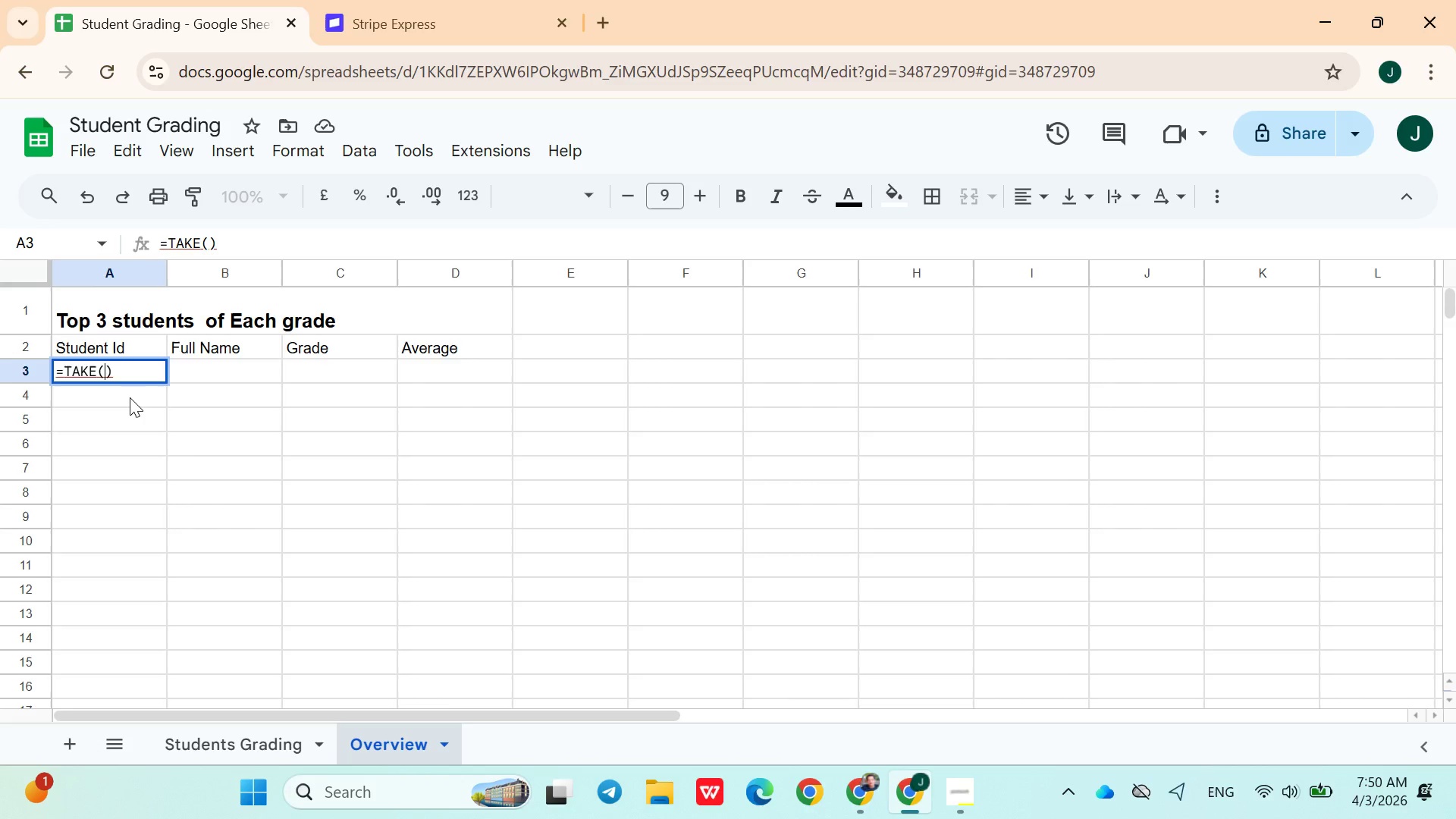 
type(Sort)
 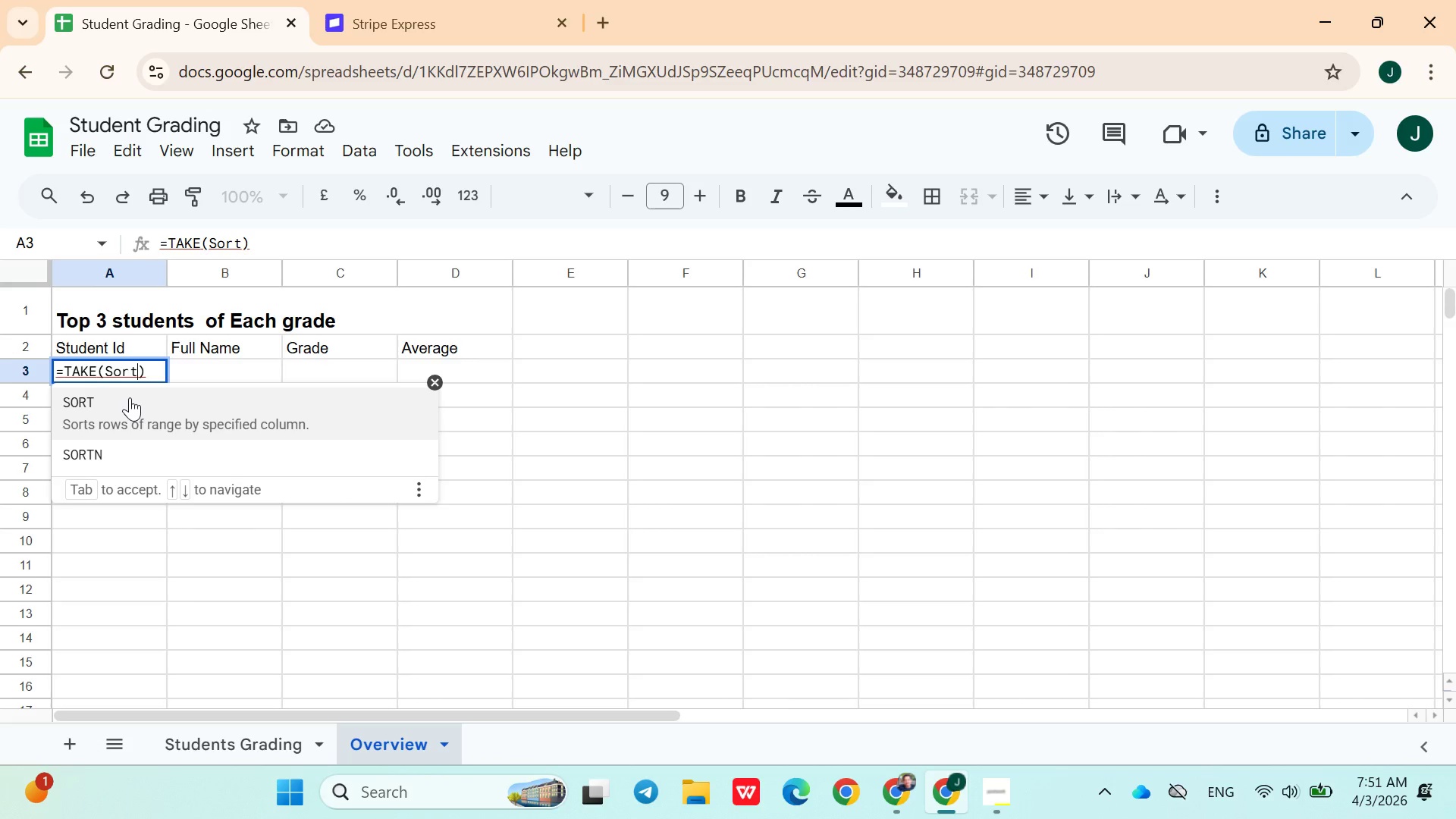 
wait(5.11)
 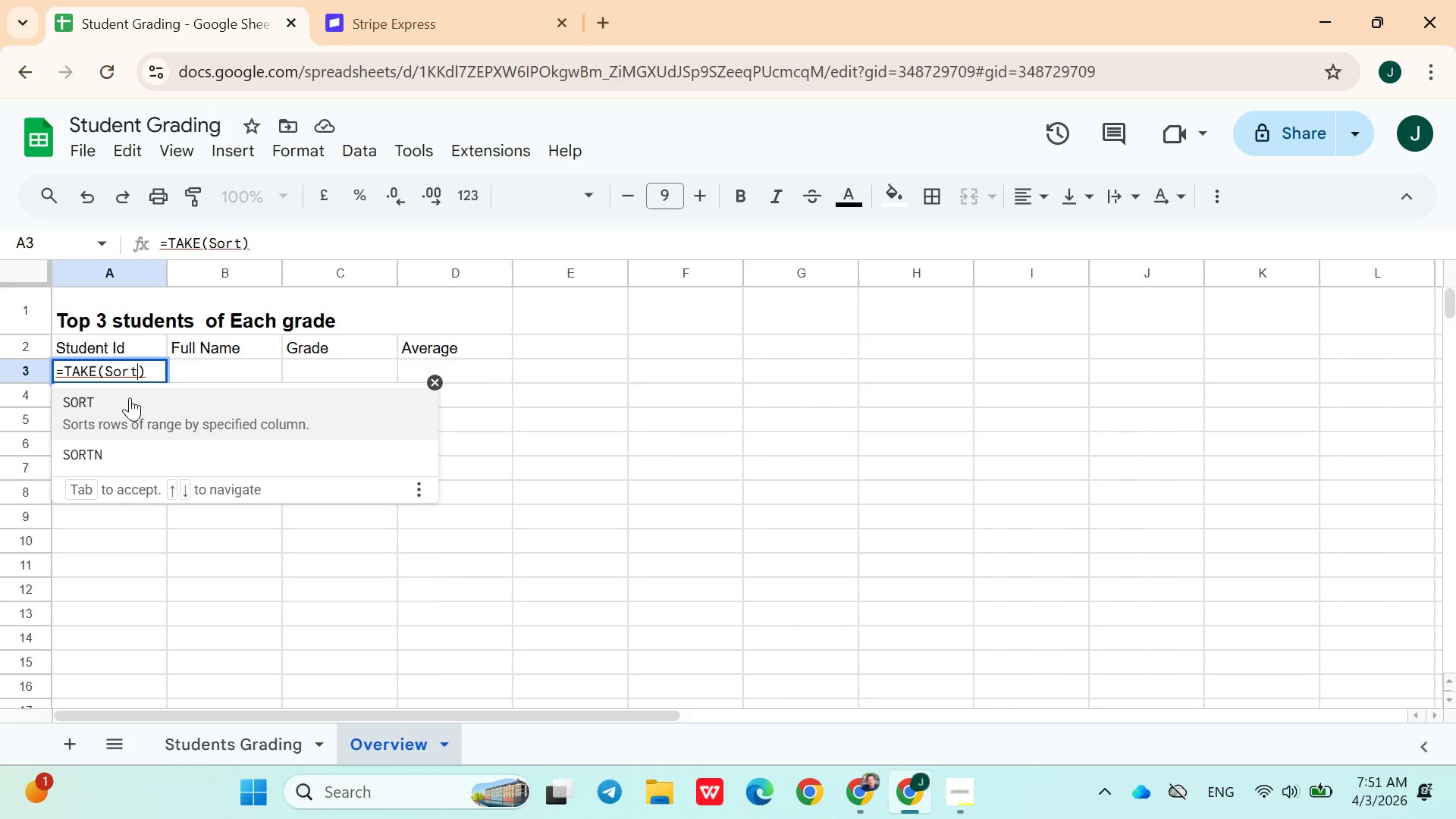 
type(())
 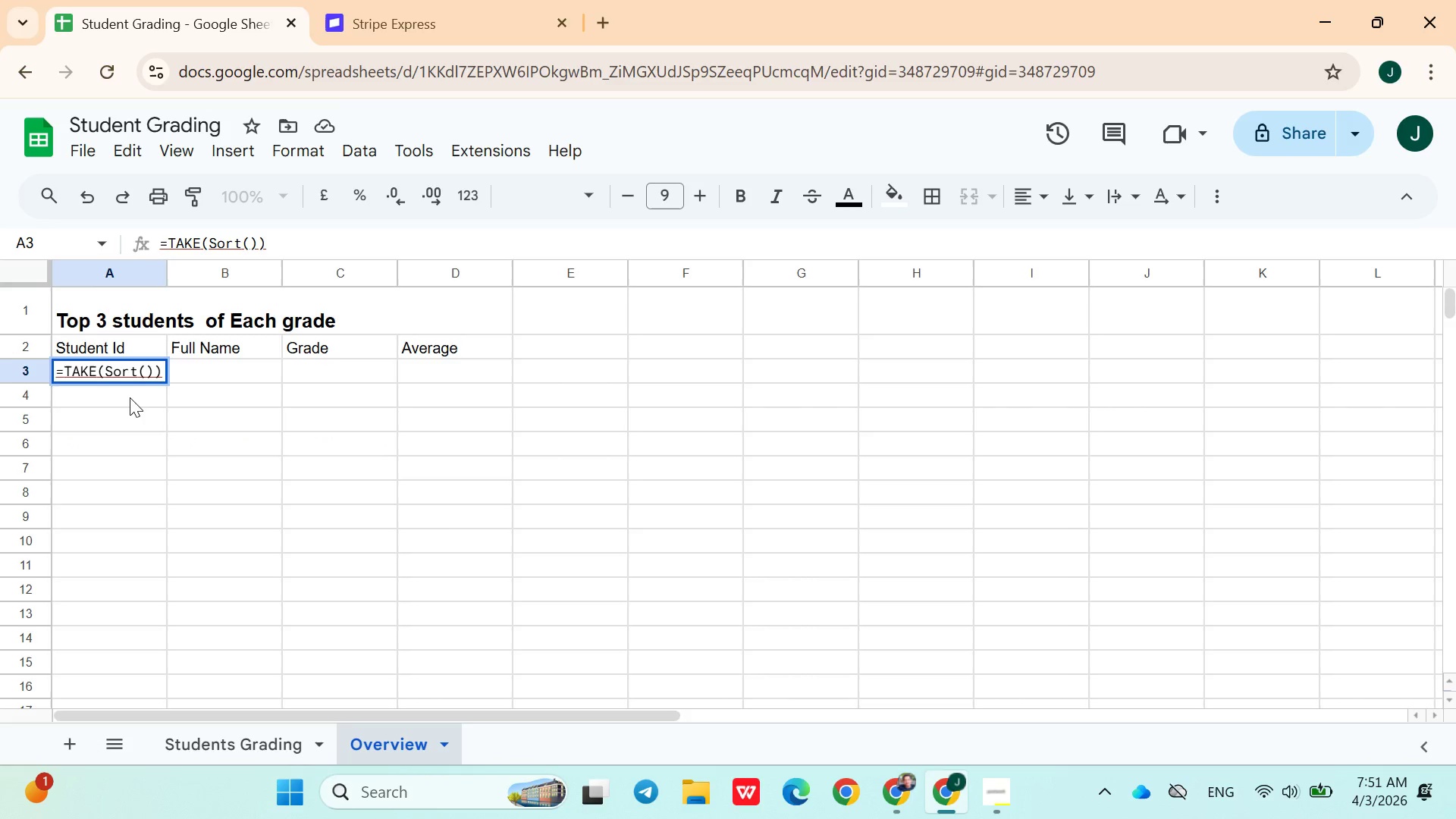 
key(ArrowDown)
 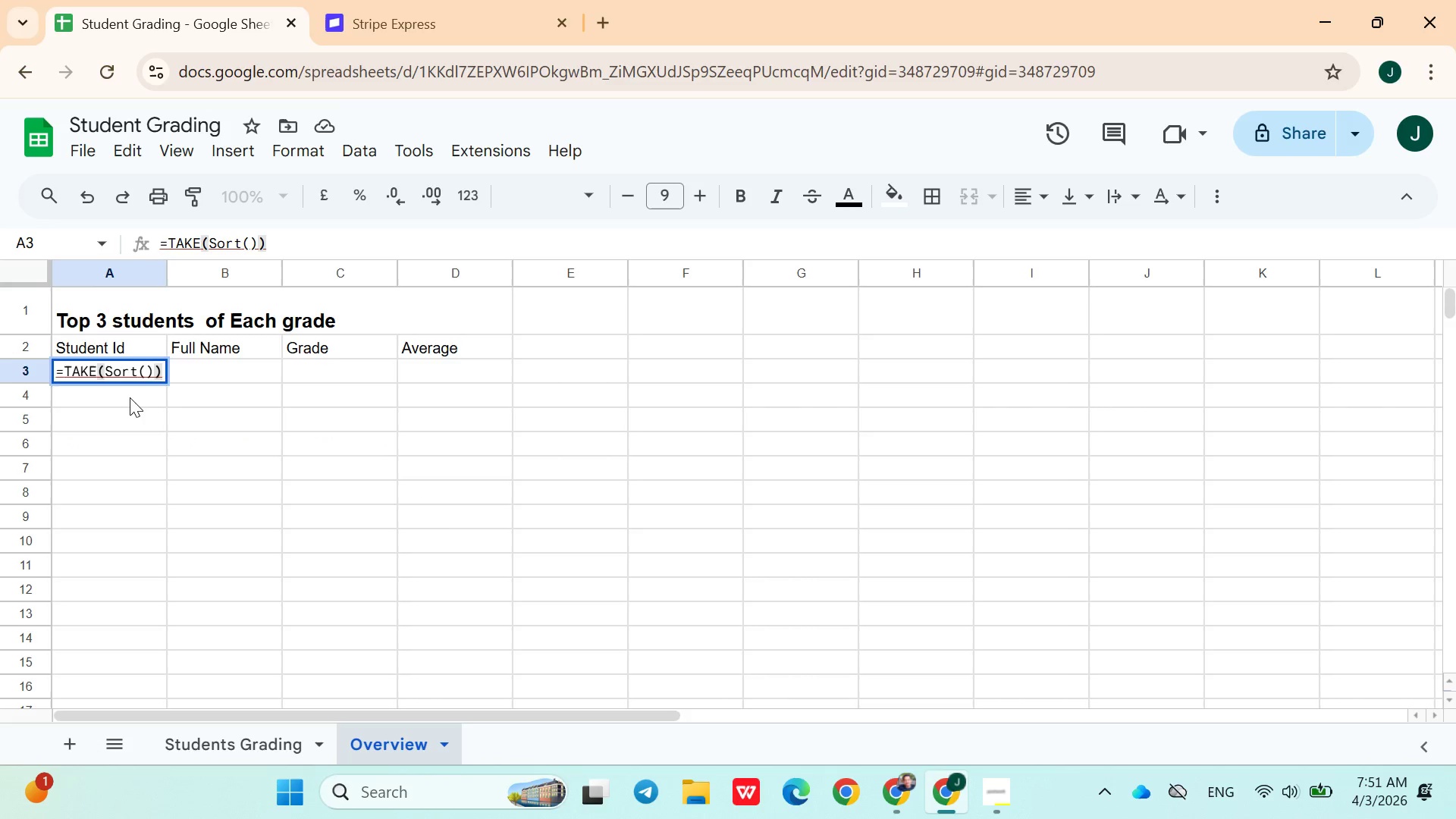 
key(ArrowLeft)
 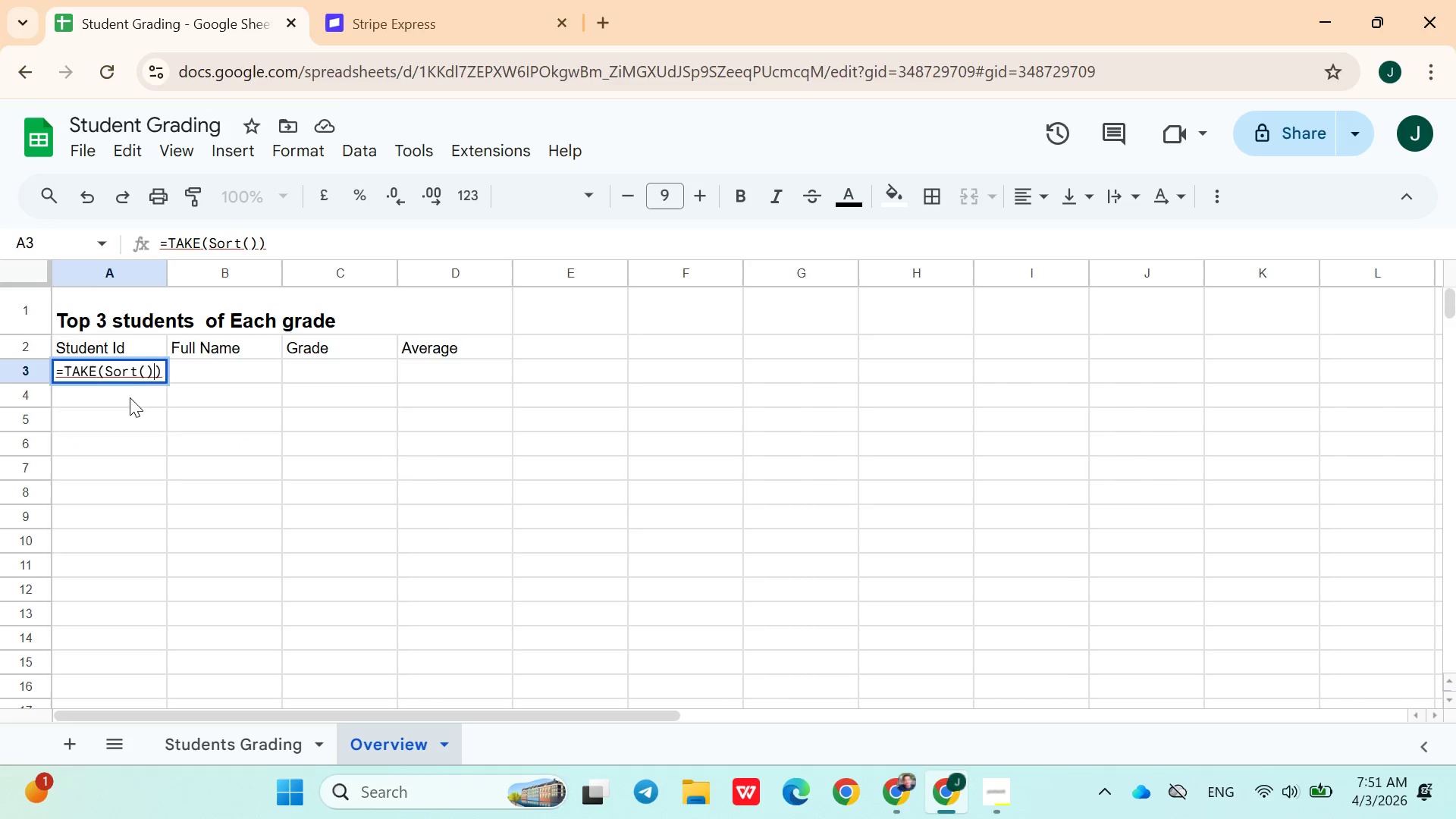 
key(ArrowLeft)
 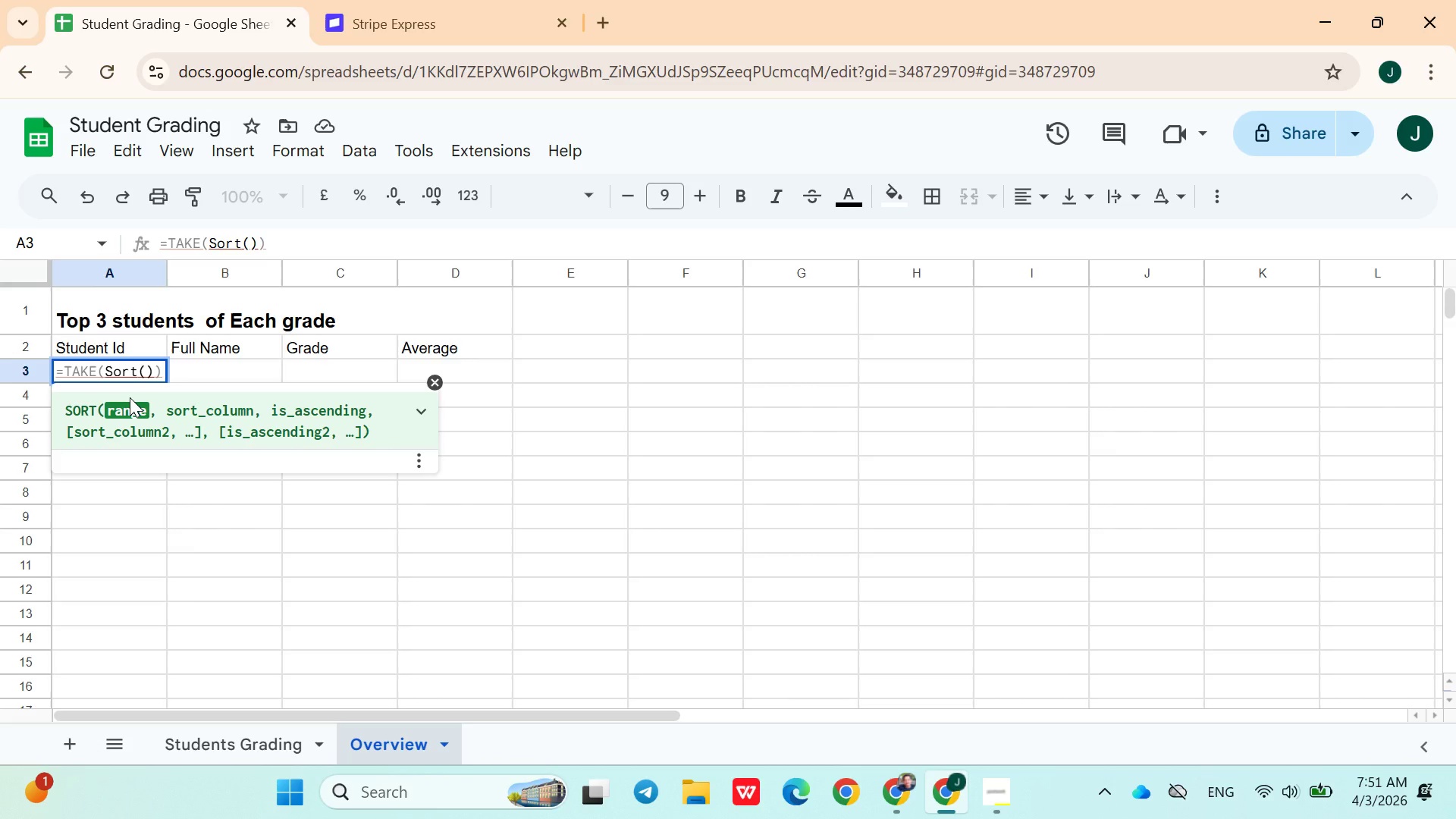 
wait(10.16)
 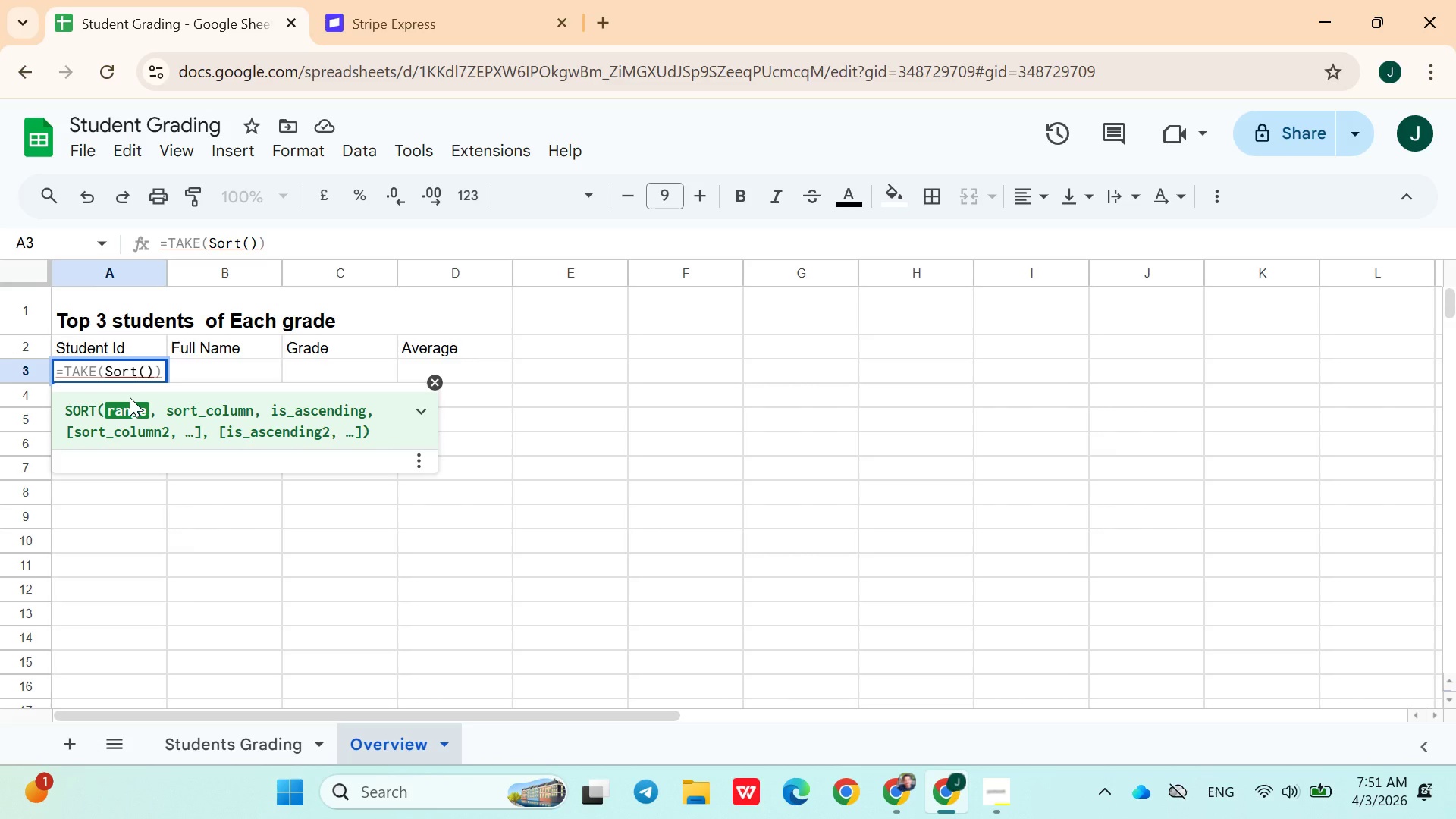 
type(A2:K502)
 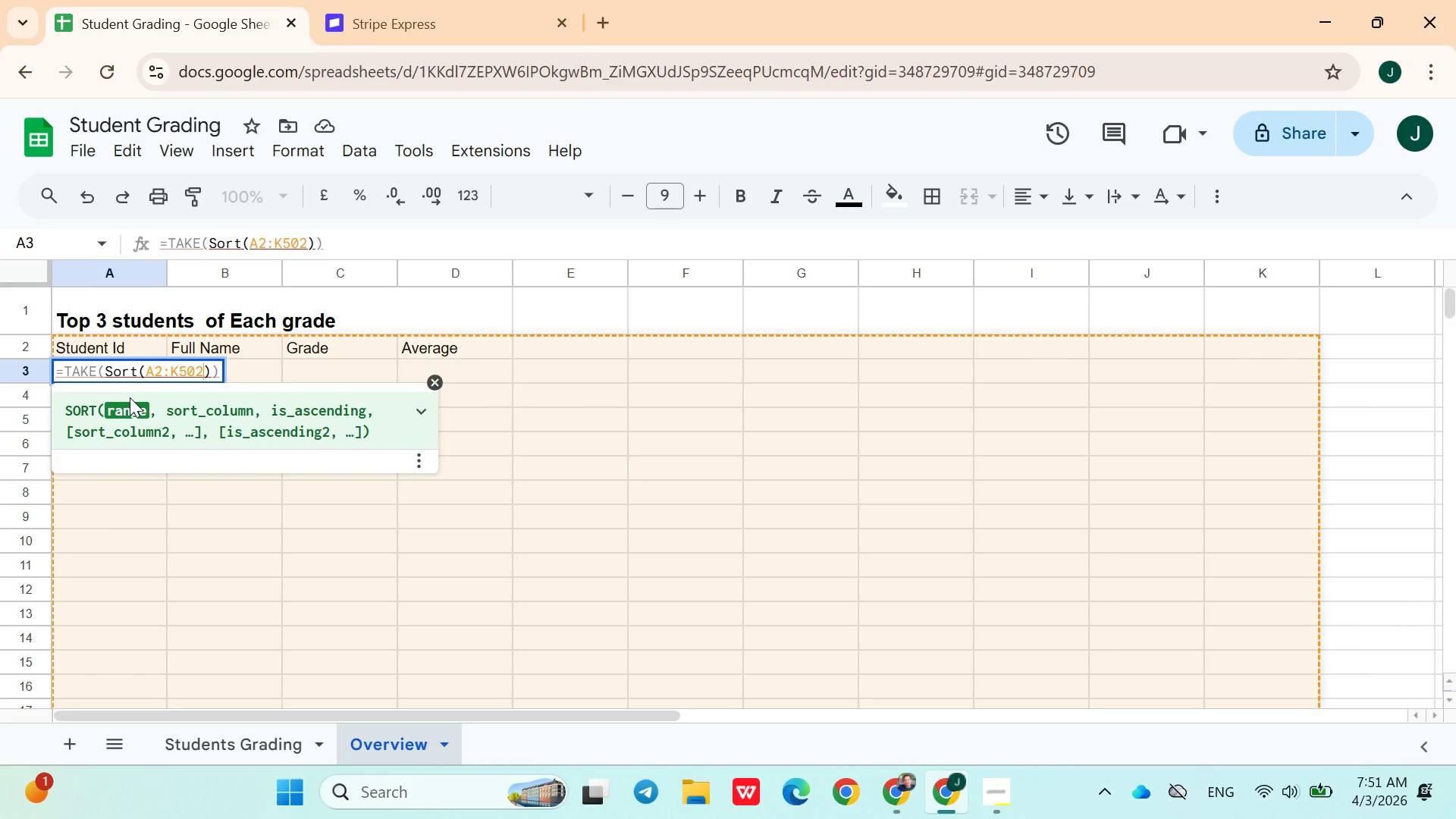 
wait(5.3)
 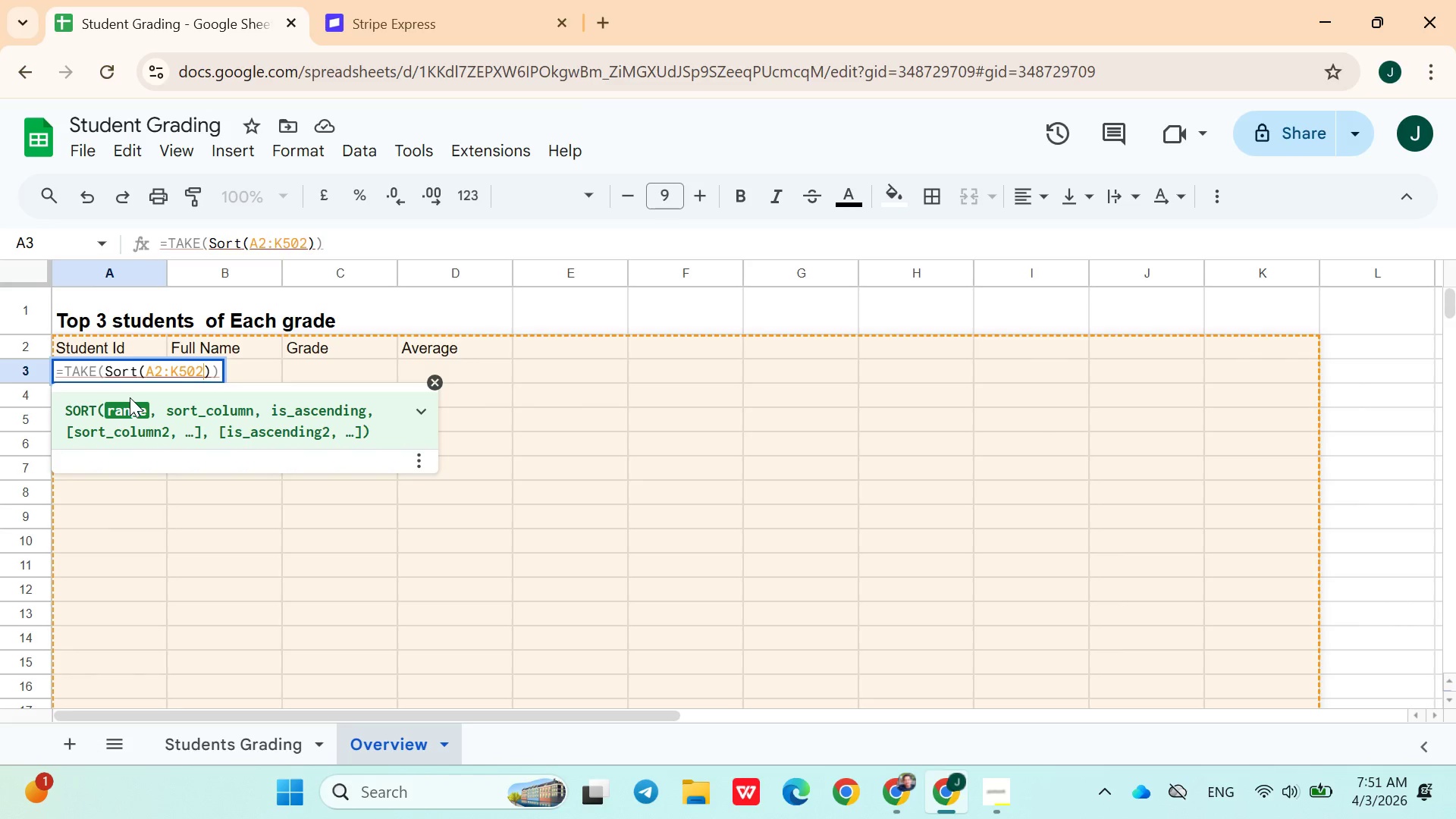 
key(Comma)
 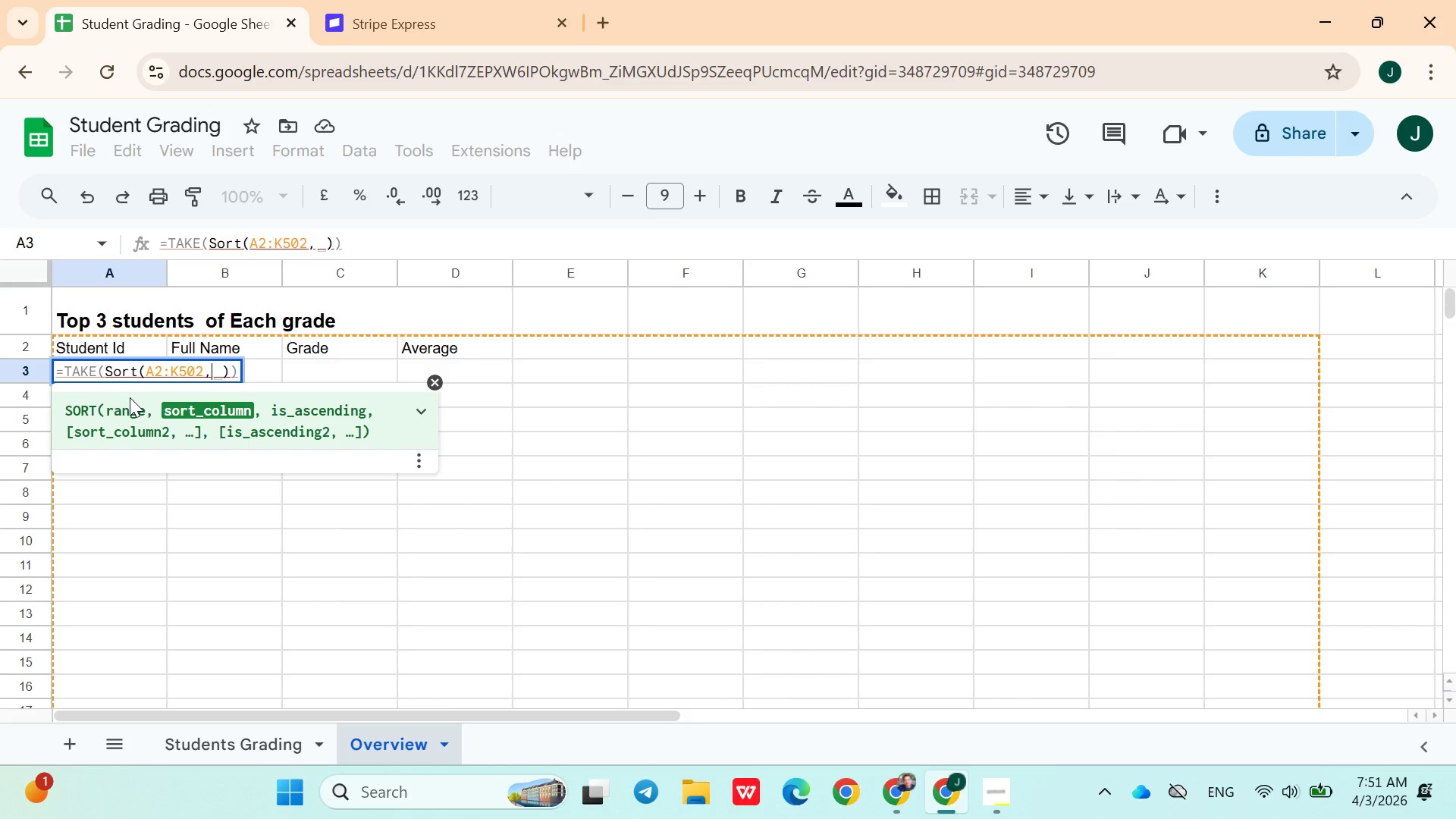 
wait(12.09)
 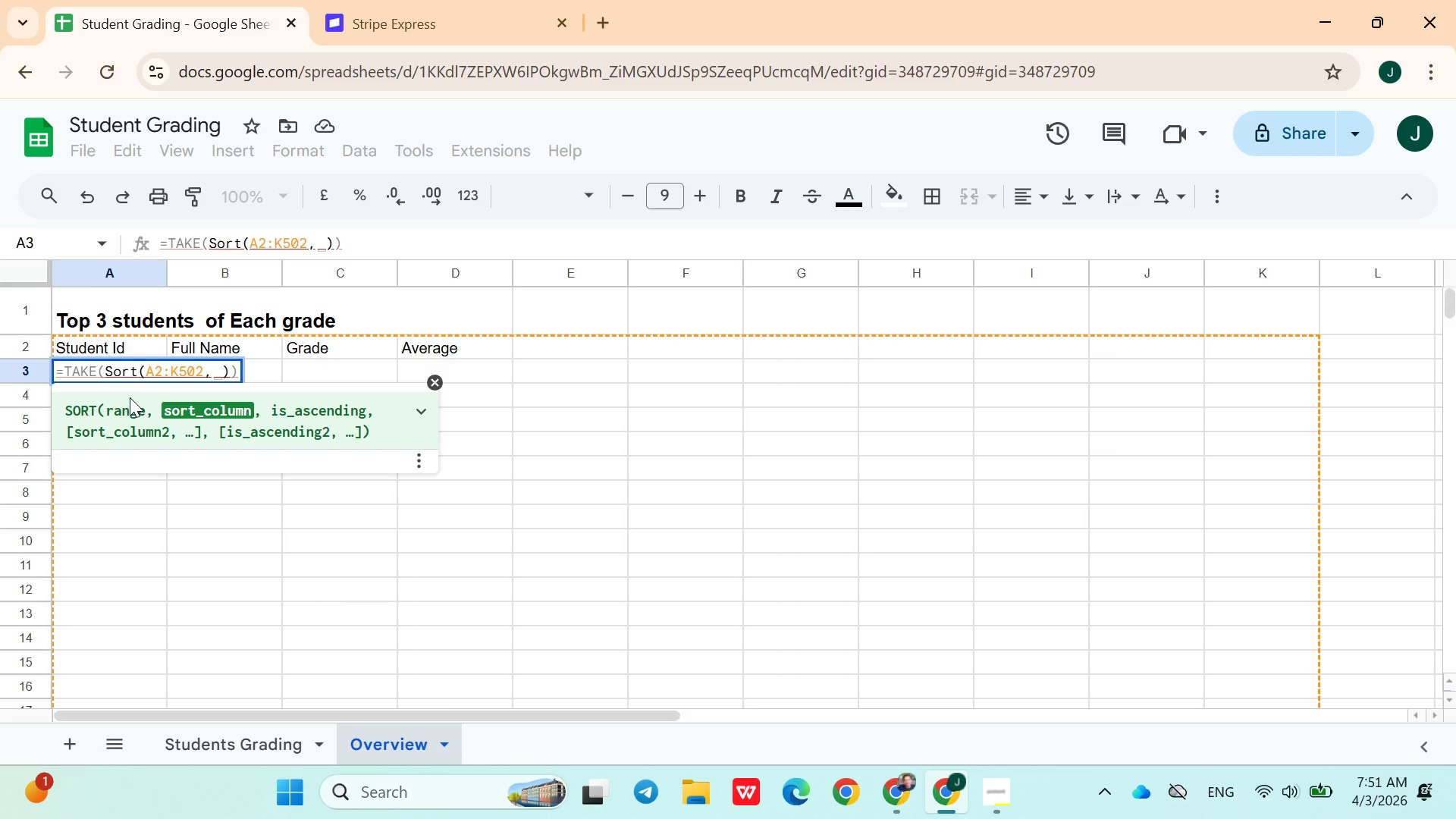 
type(D2:D502)
 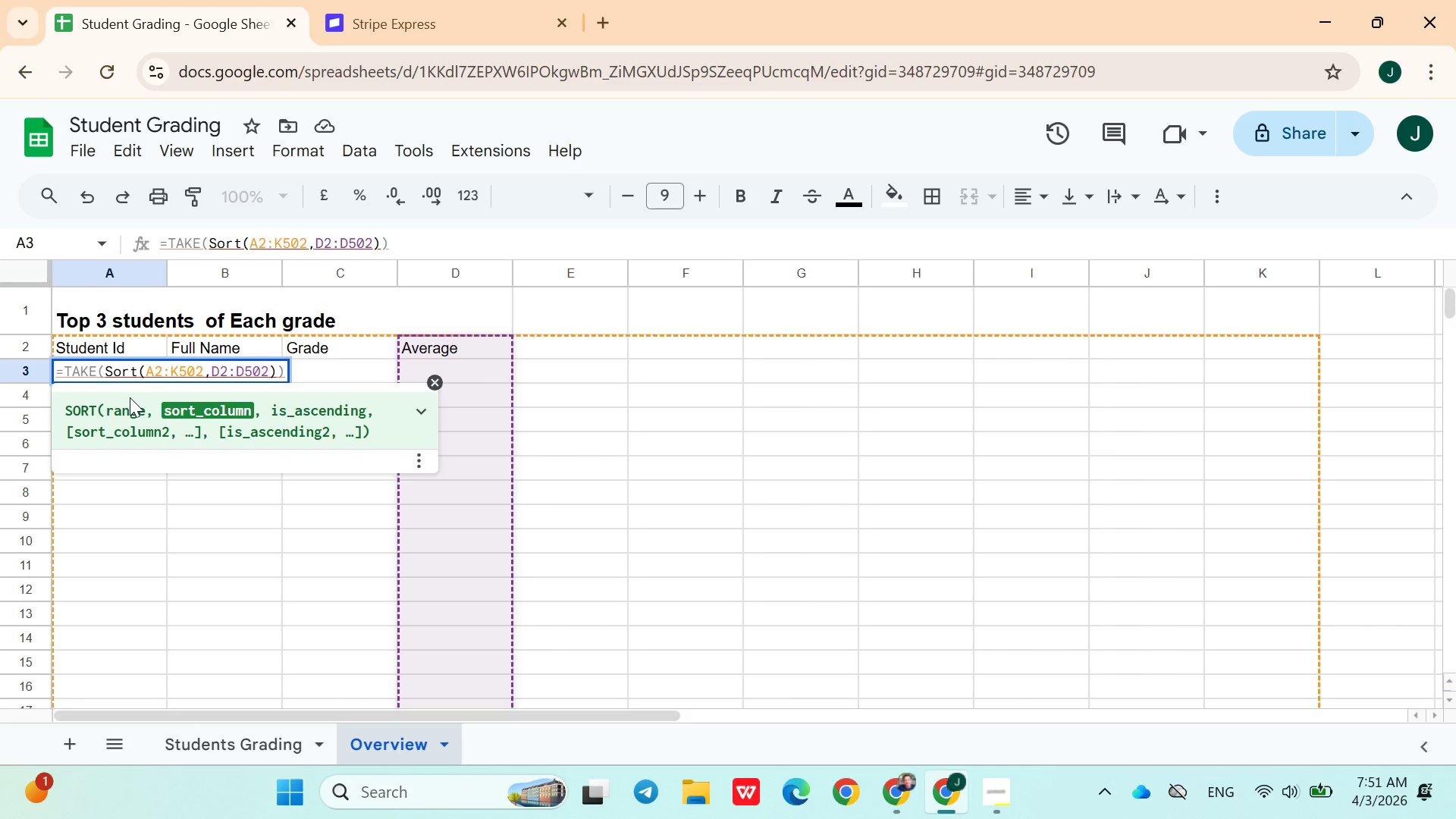 
wait(14.08)
 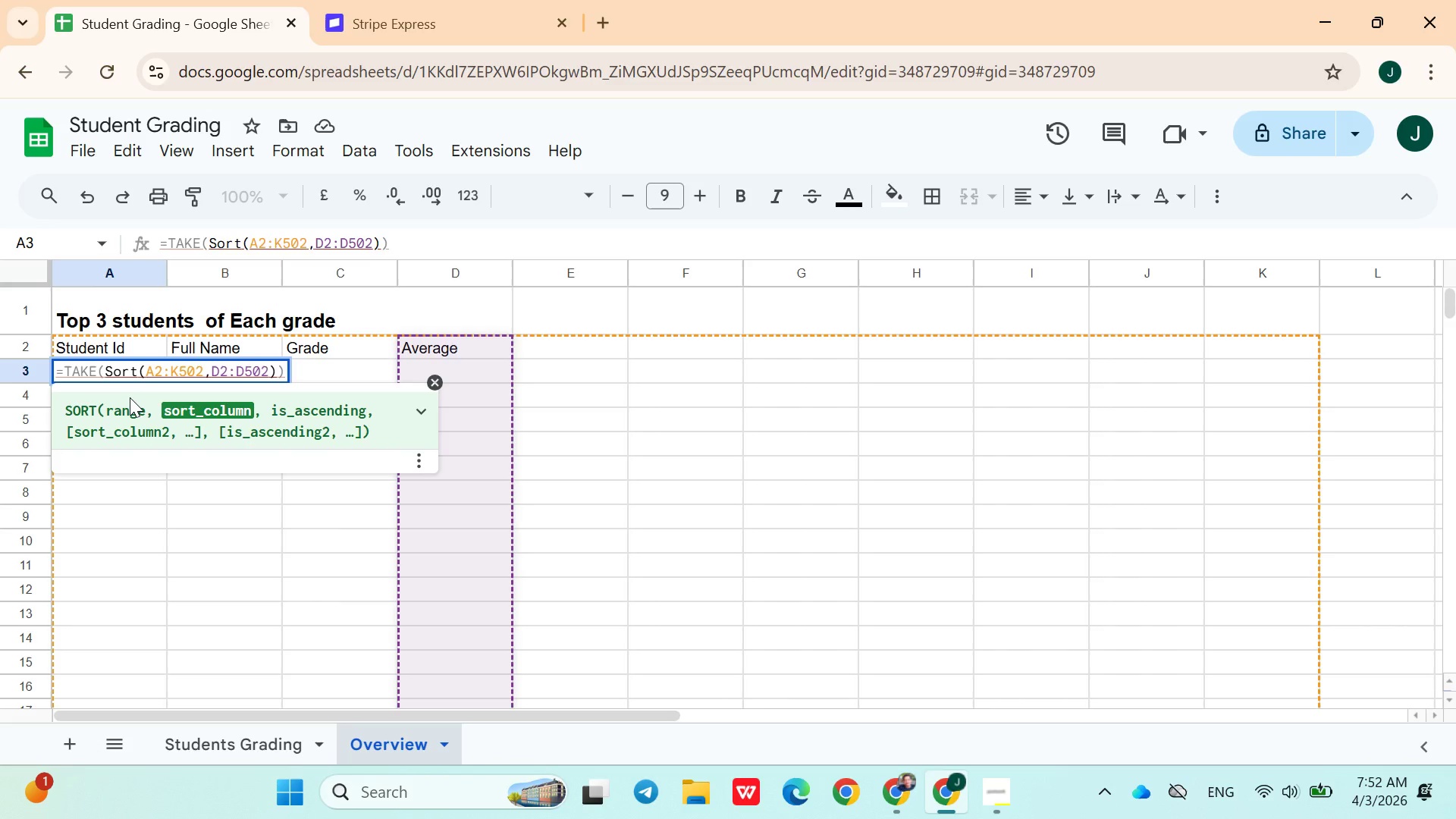 
key(Backspace)
 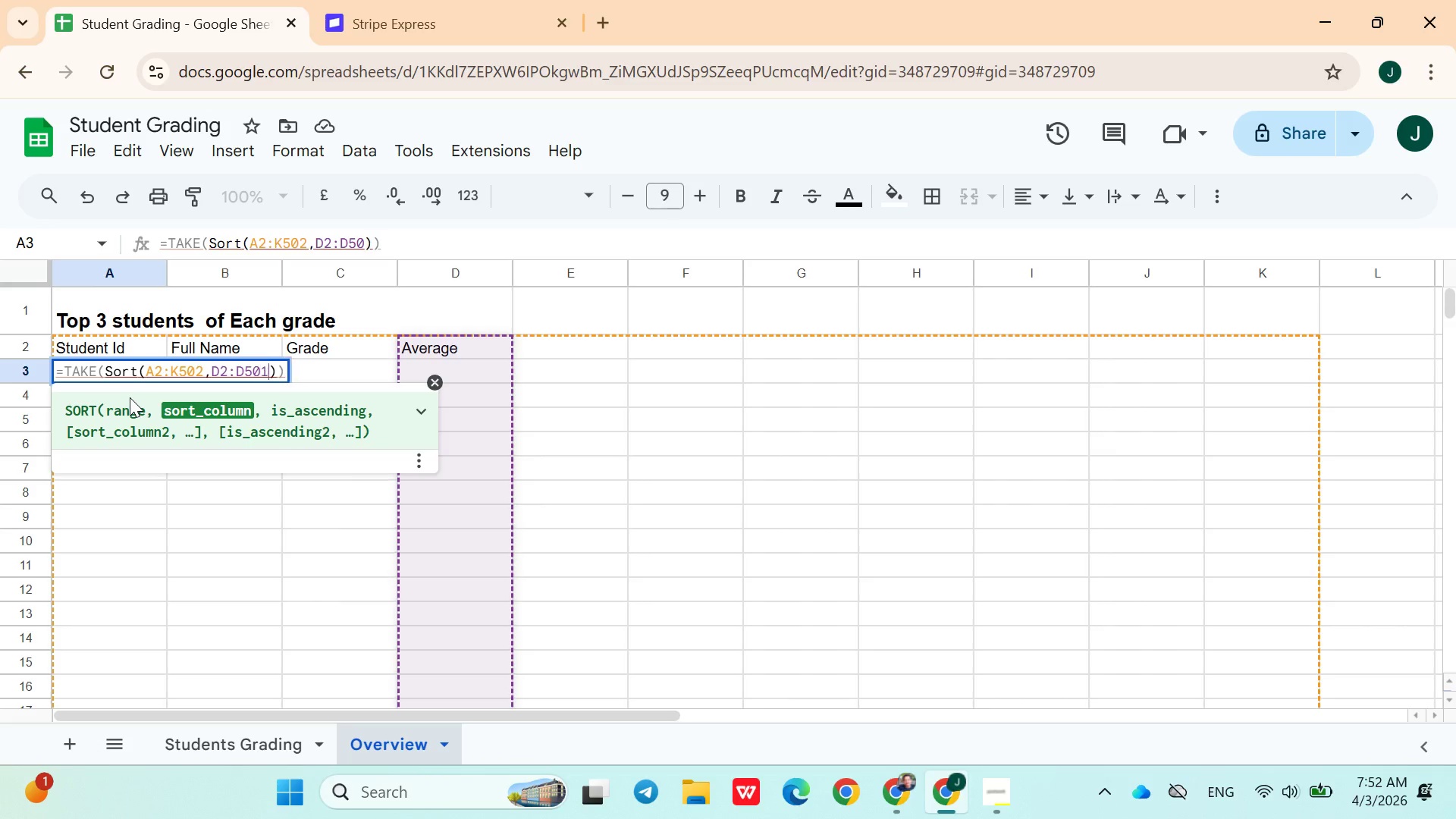 
key(1)
 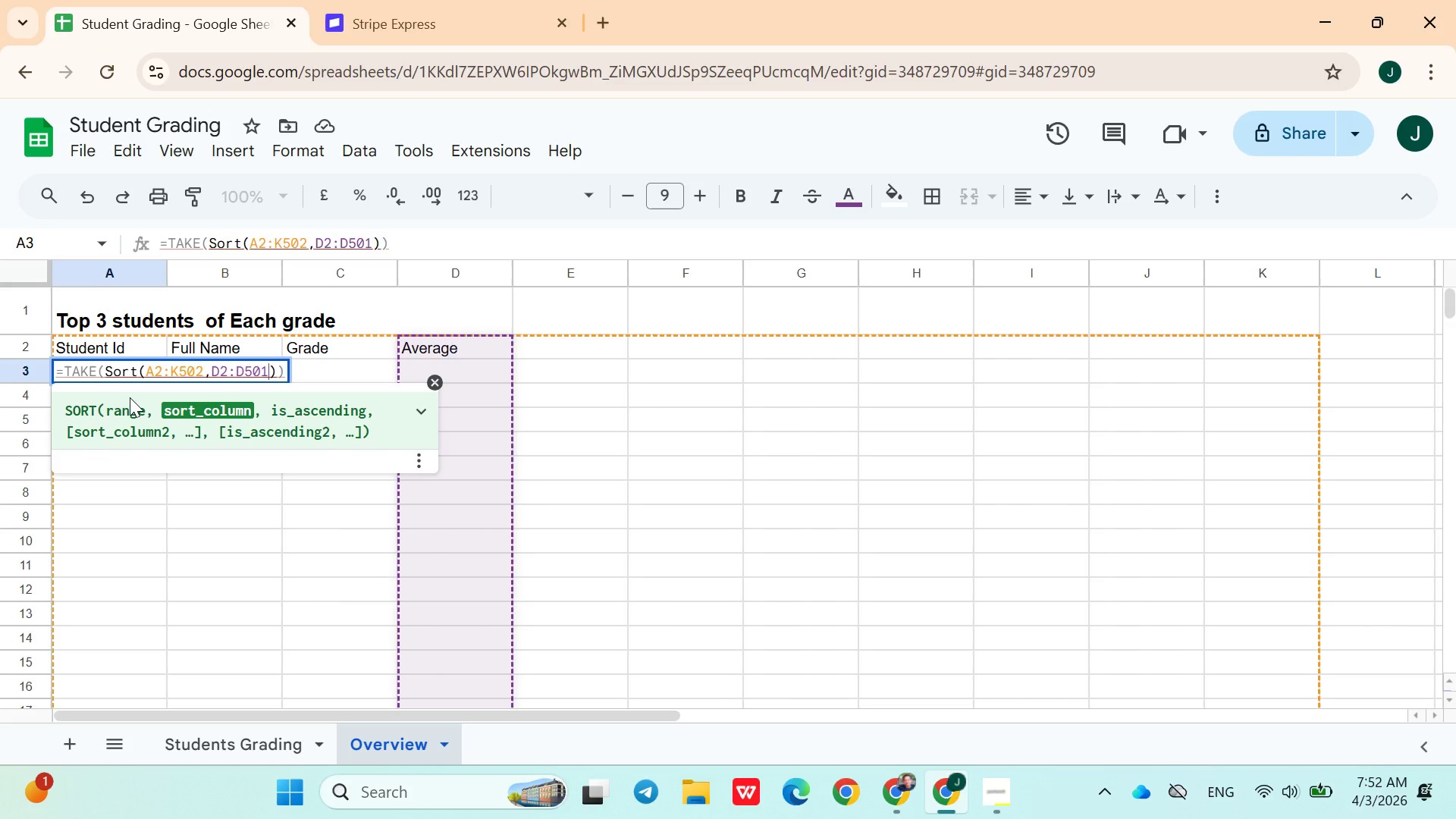 
key(Equal)
 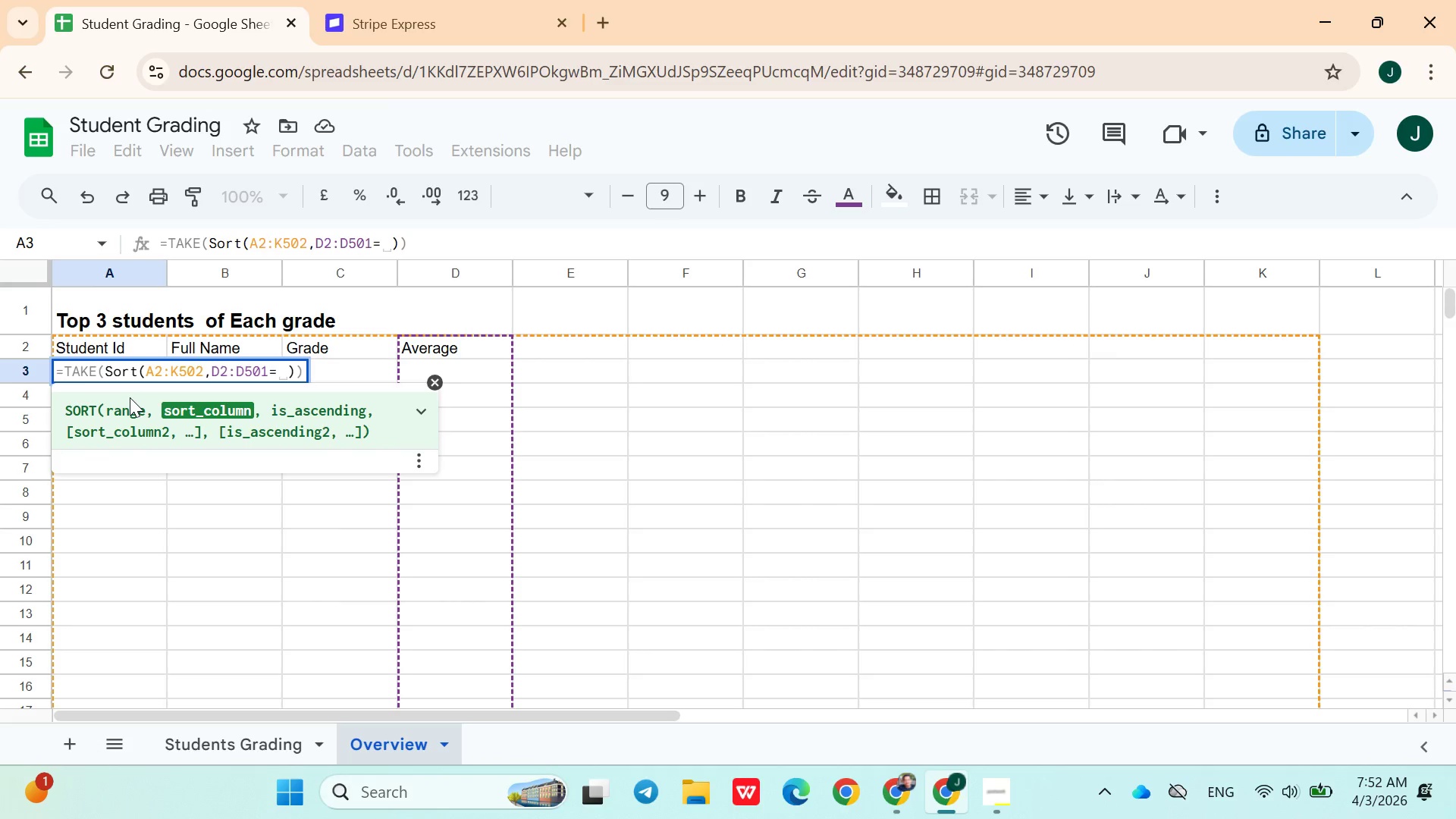 
key(6)
 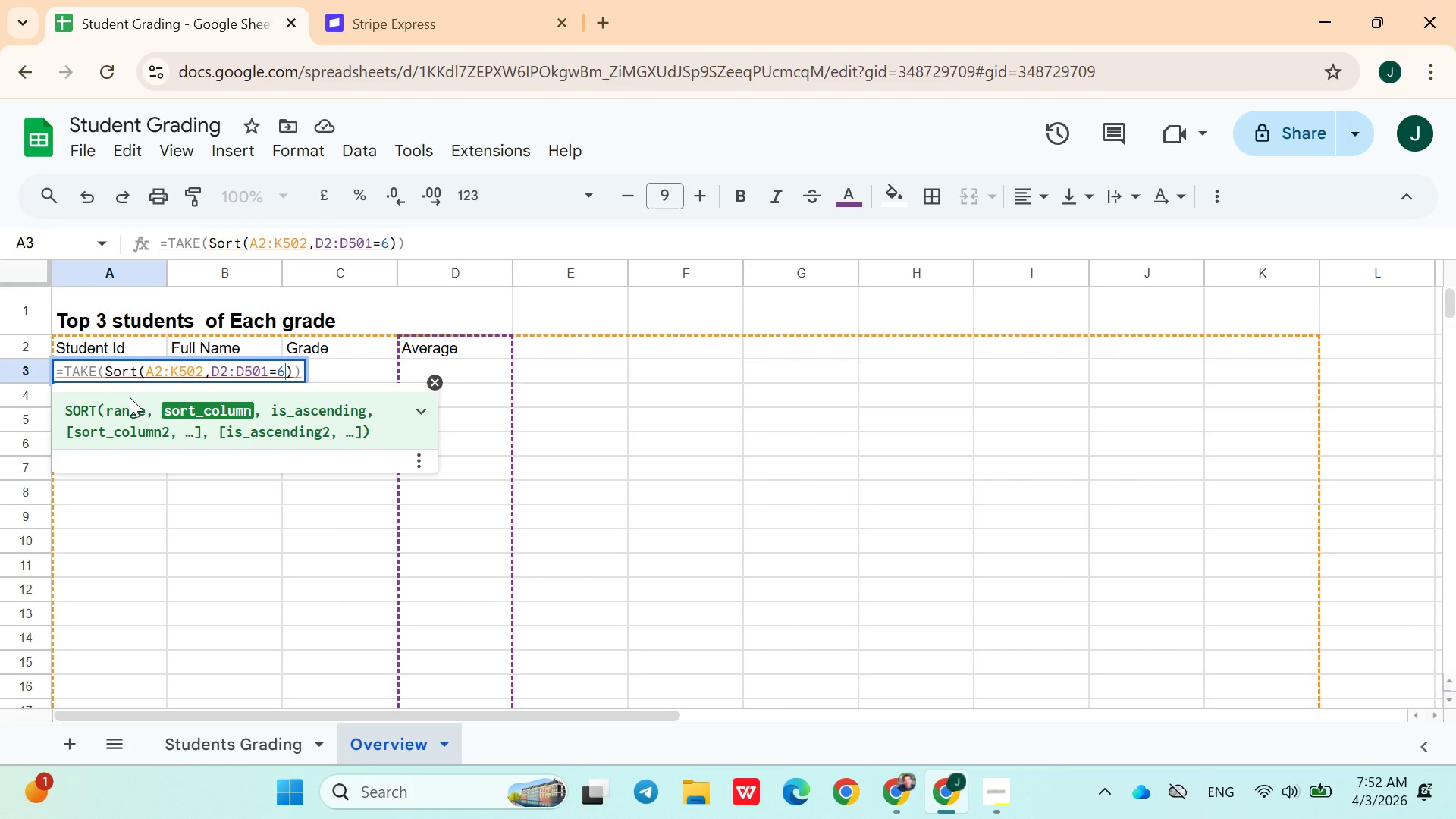 
key(ArrowRight)
 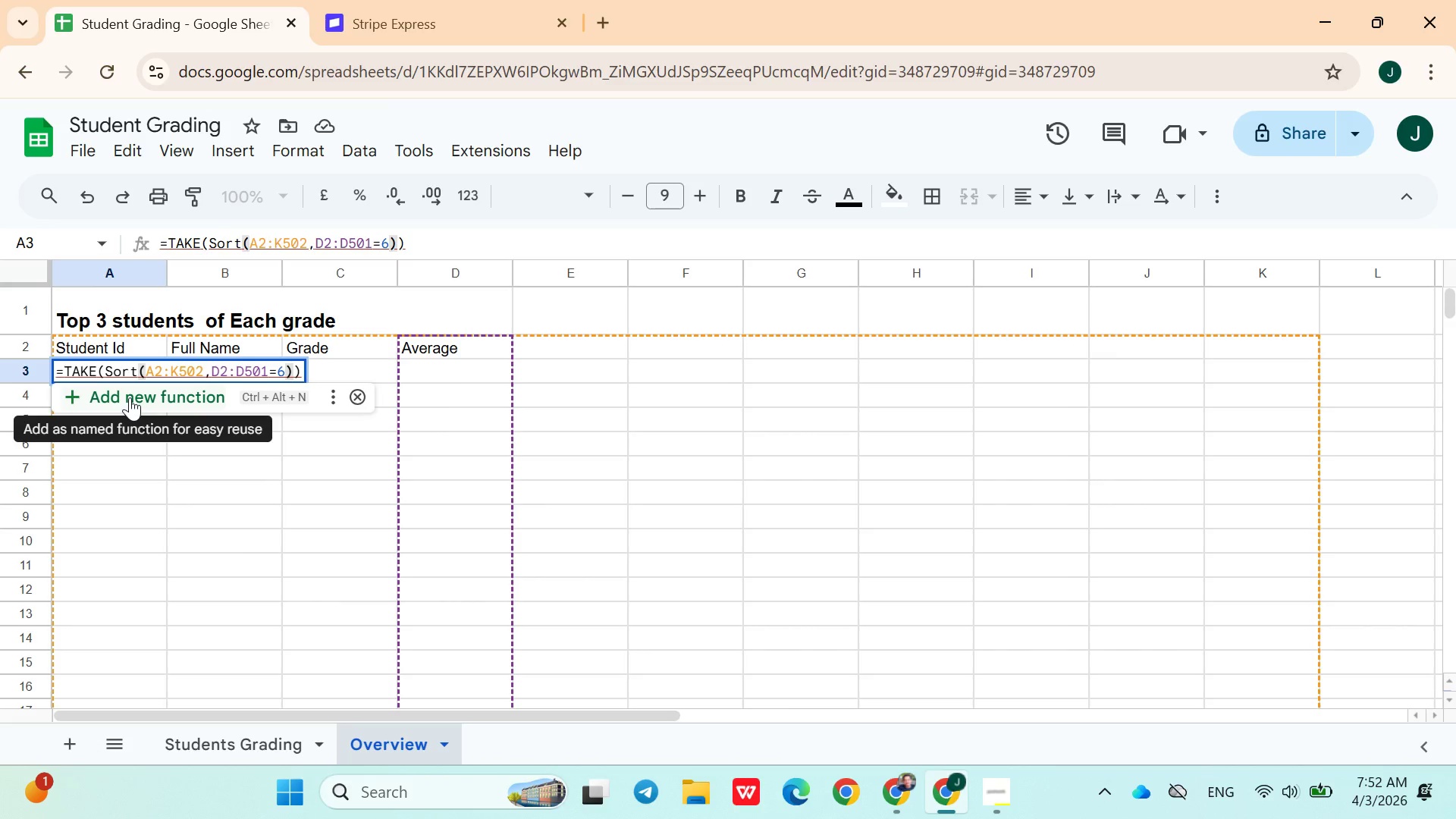 
key(Comma)
 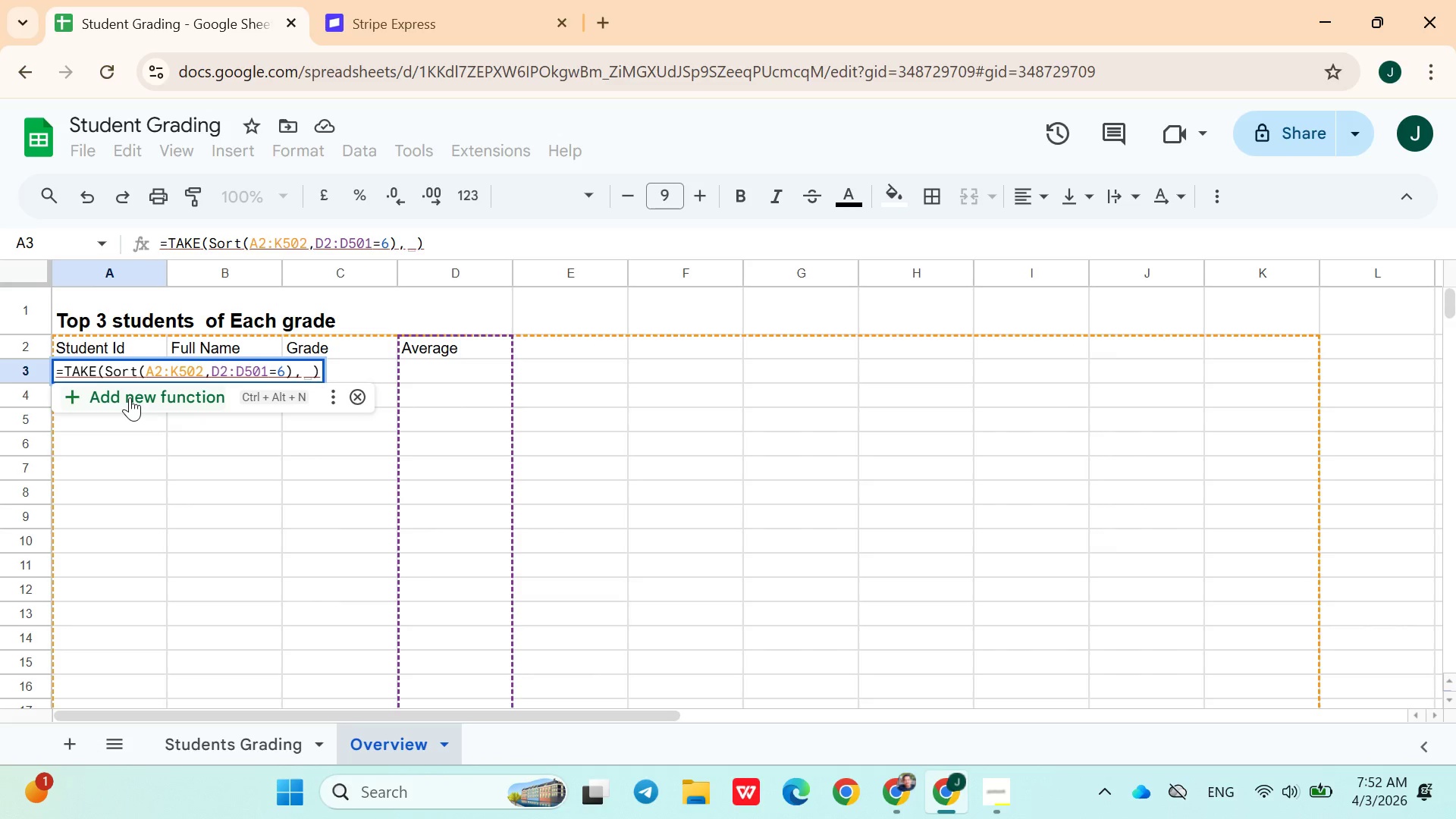 
wait(6.92)
 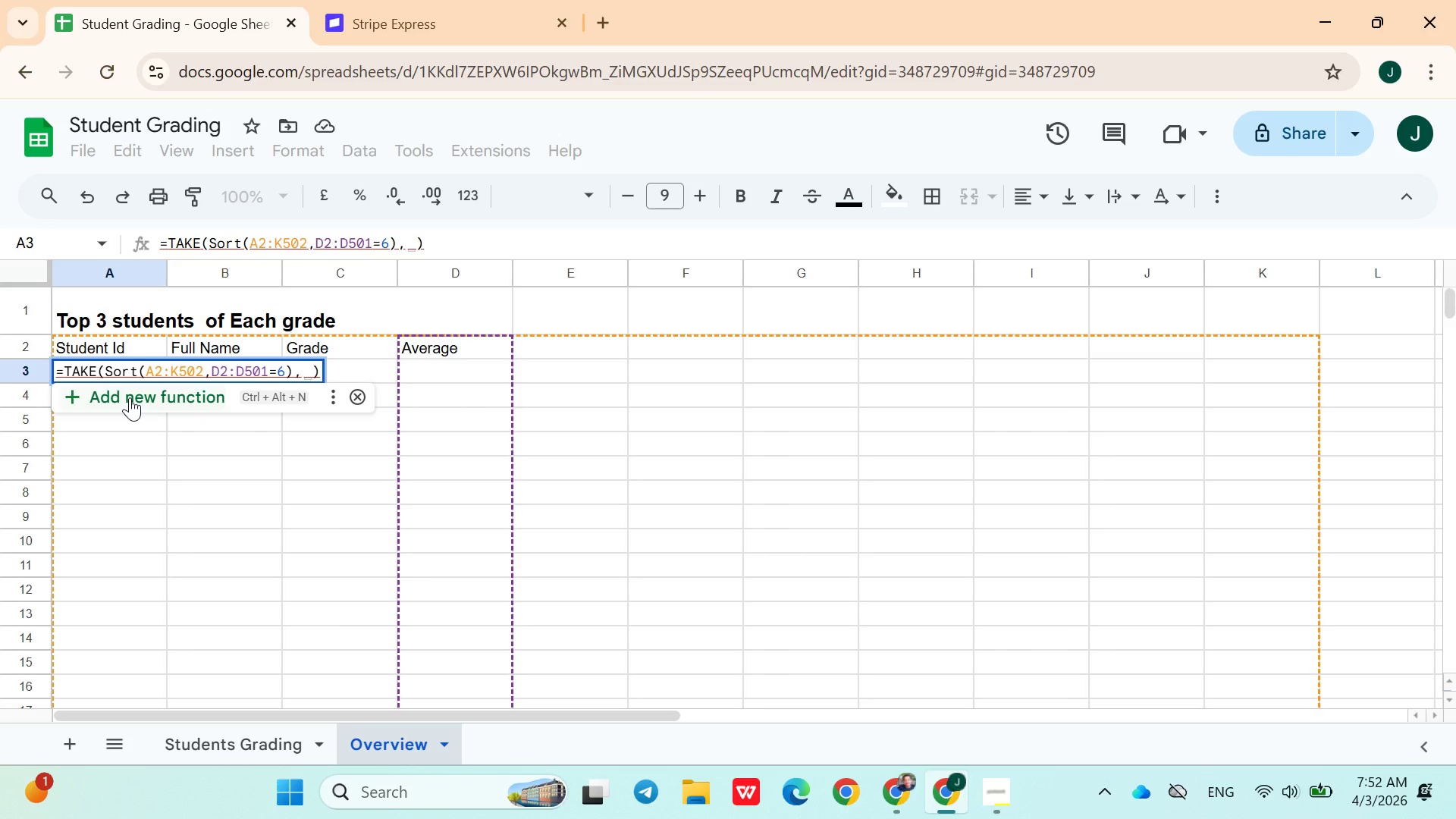 
type(K2:K501)
 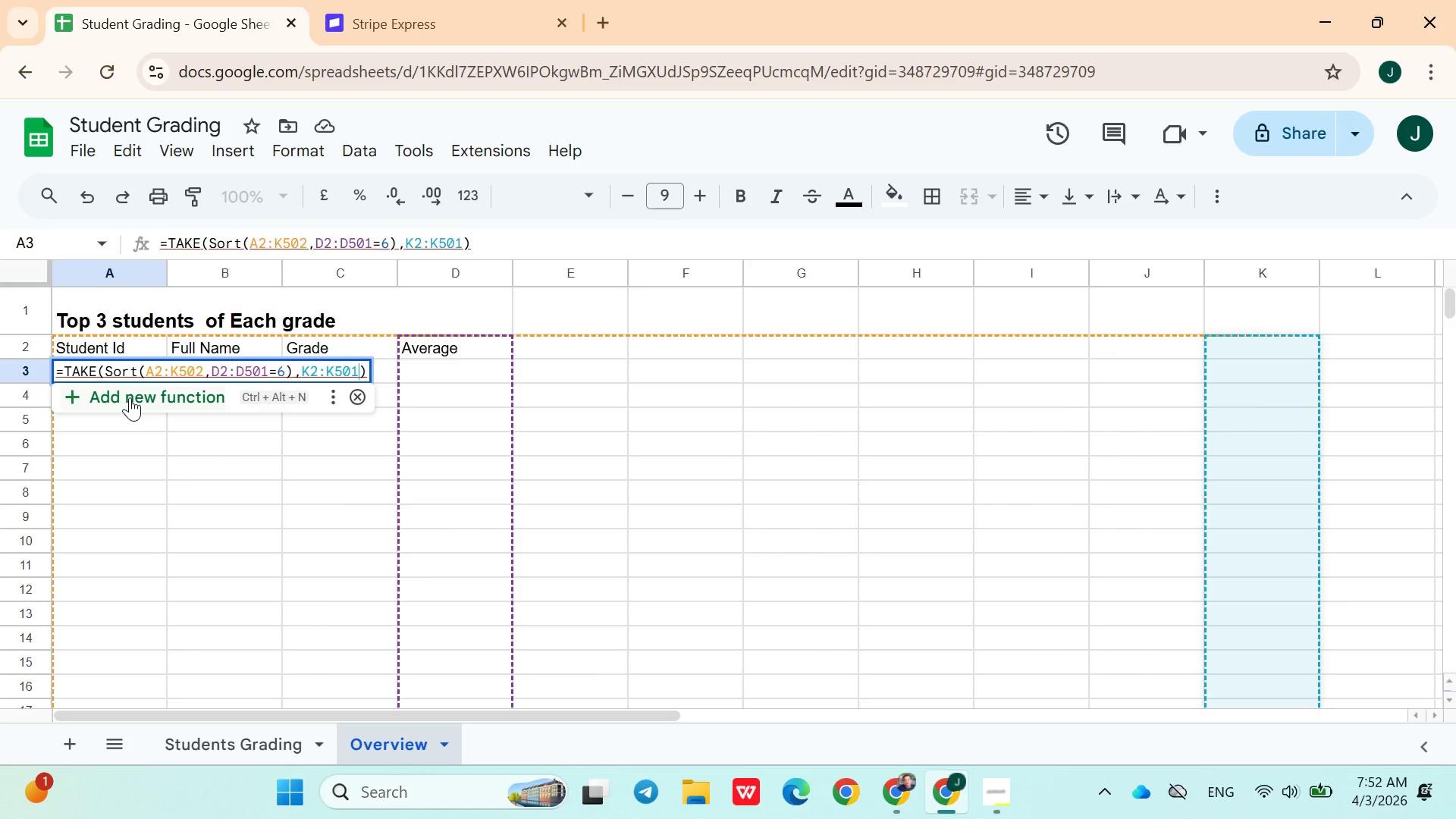 
key(Comma)
 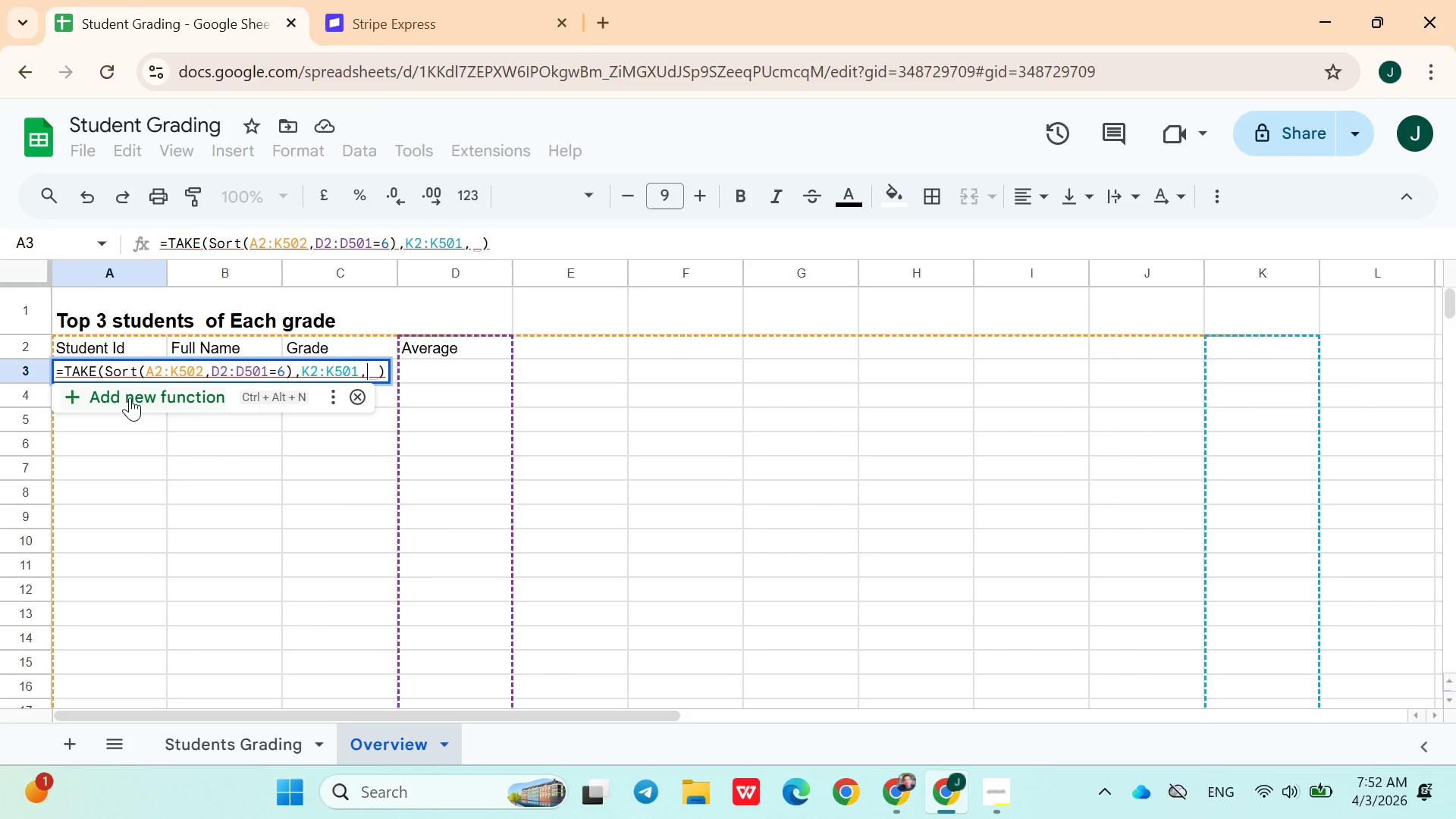 
key(Minus)
 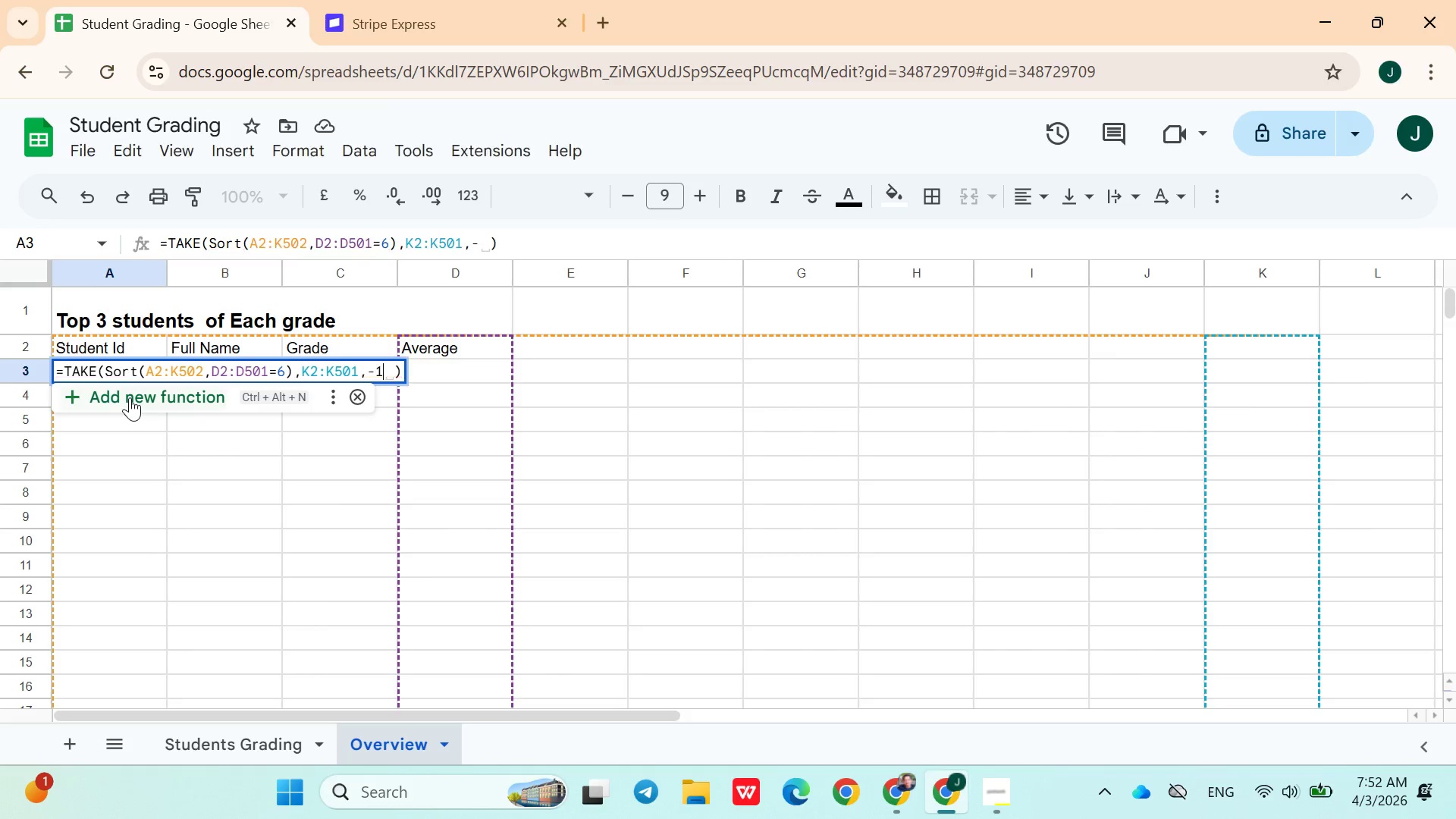 
key(1)
 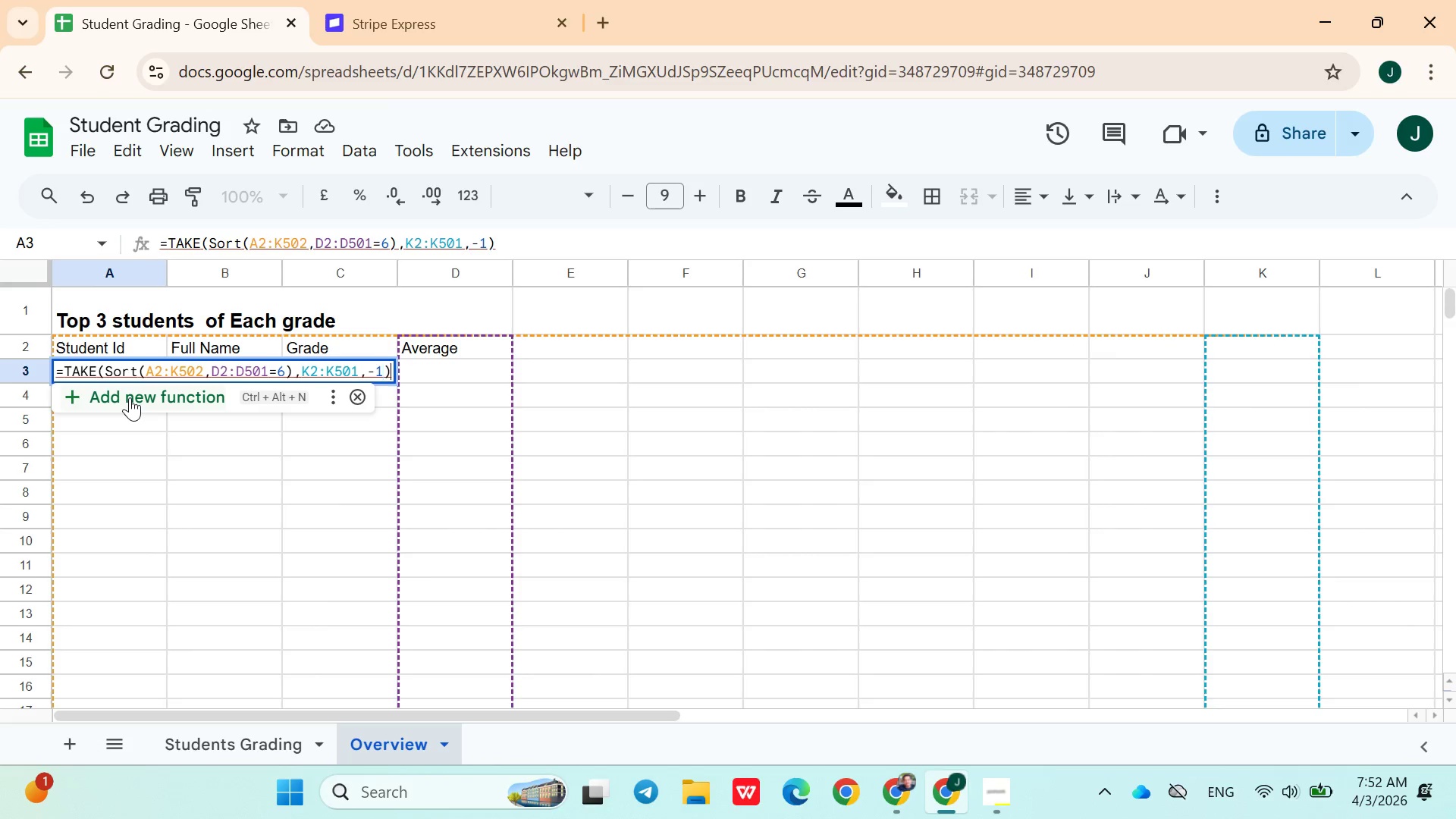 
key(ArrowRight)
 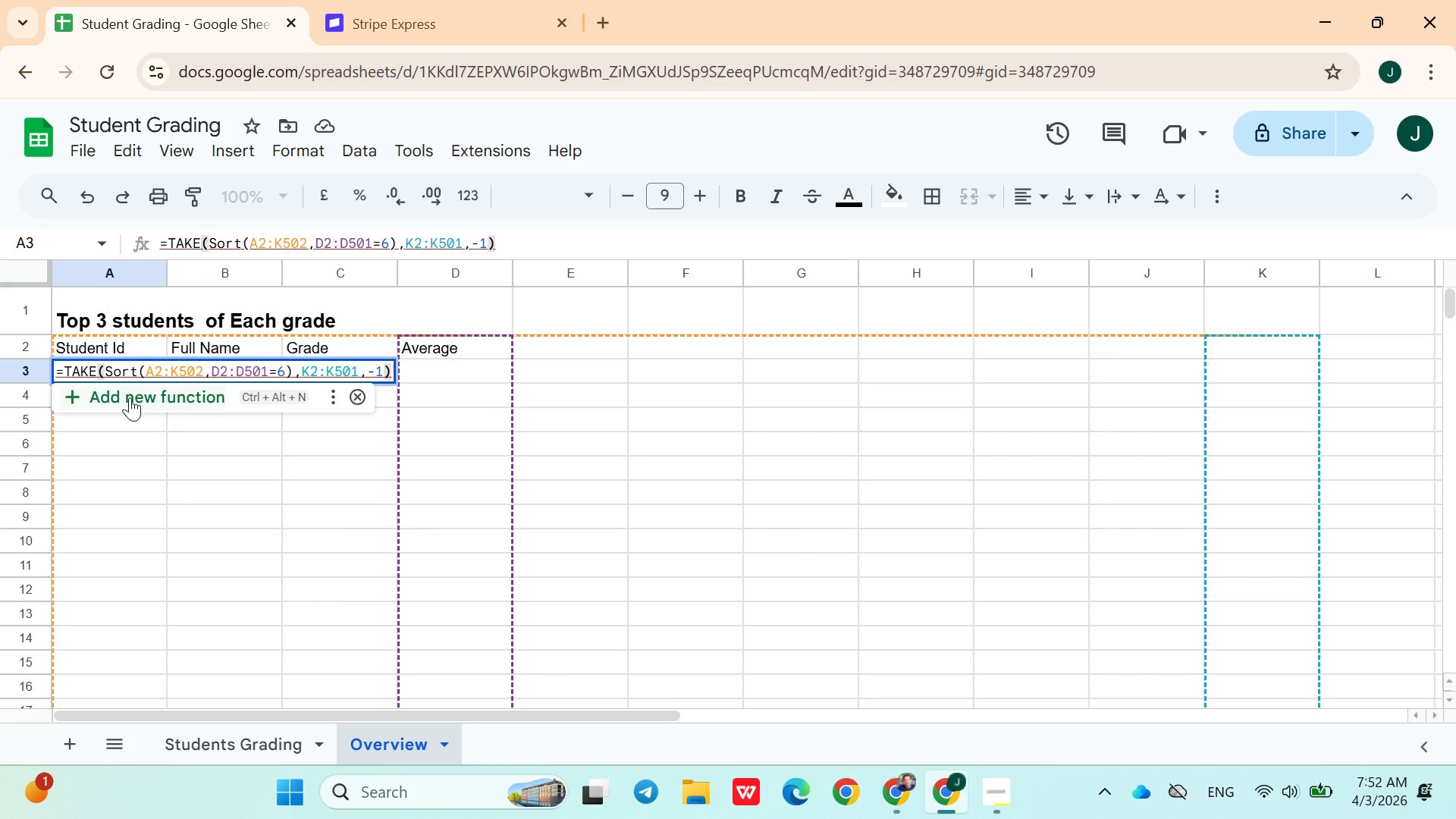 
key(ArrowRight)
 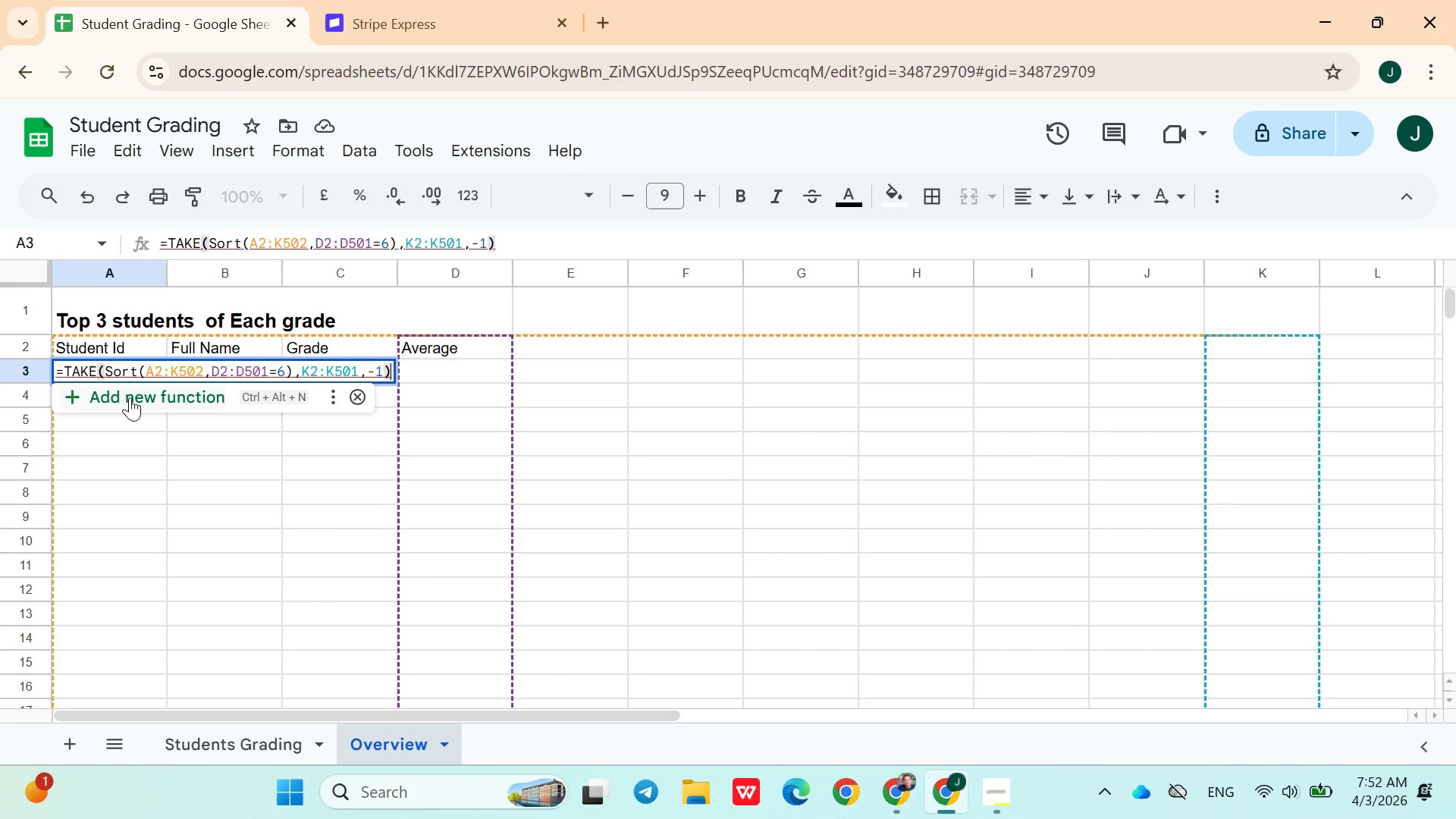 
wait(5.08)
 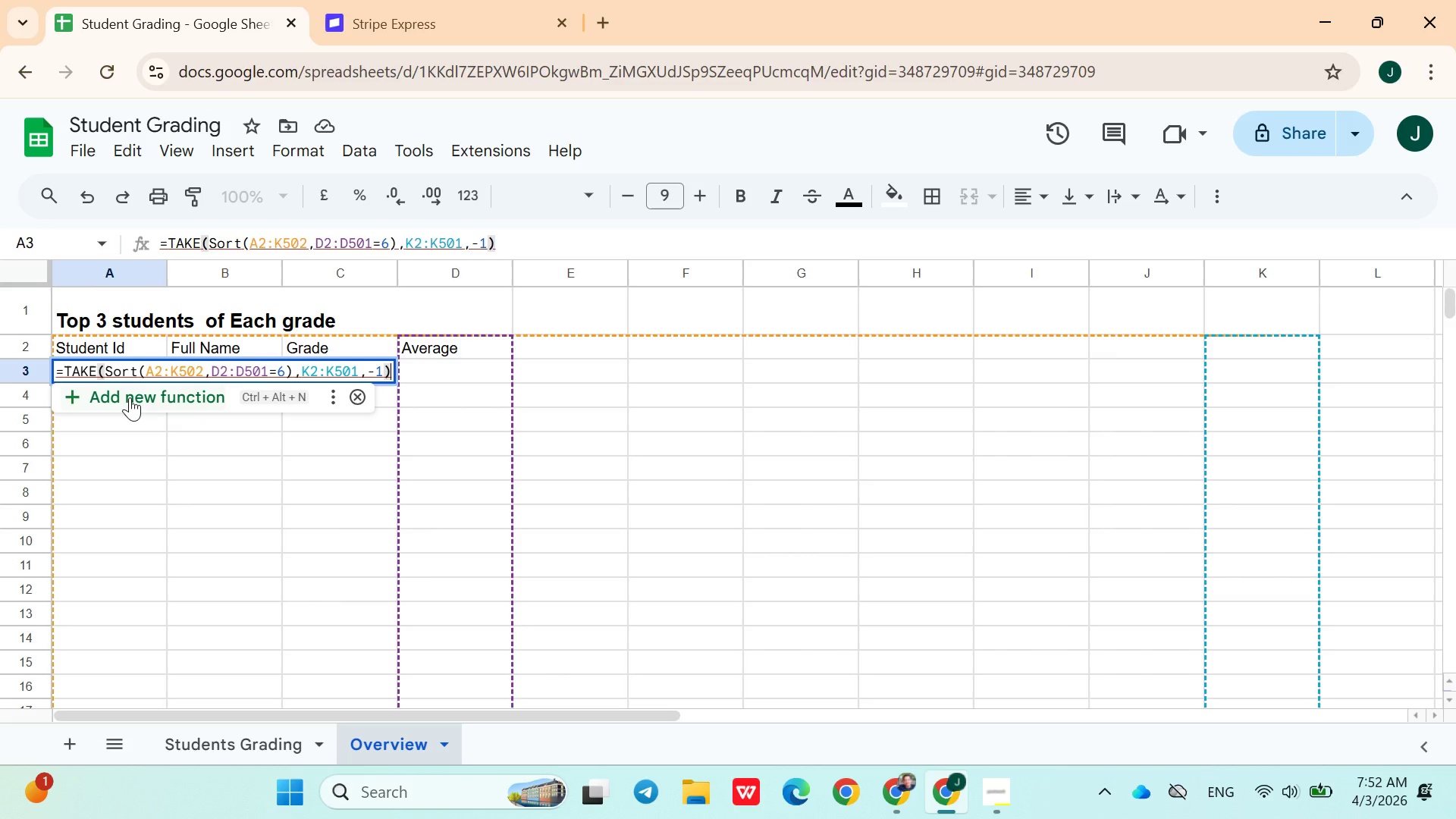 
key(Shift+0)
 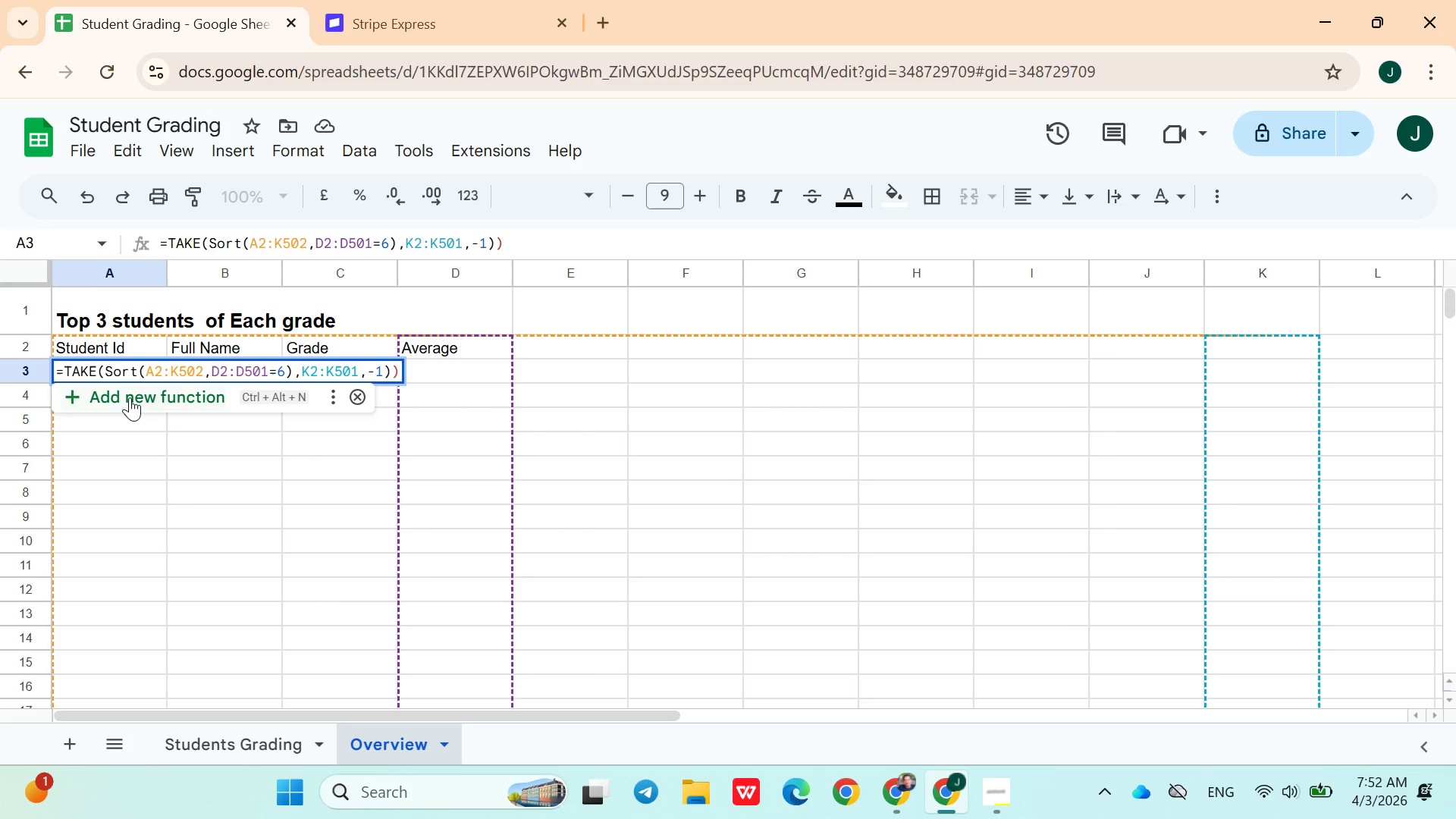 
key(ArrowLeft)
 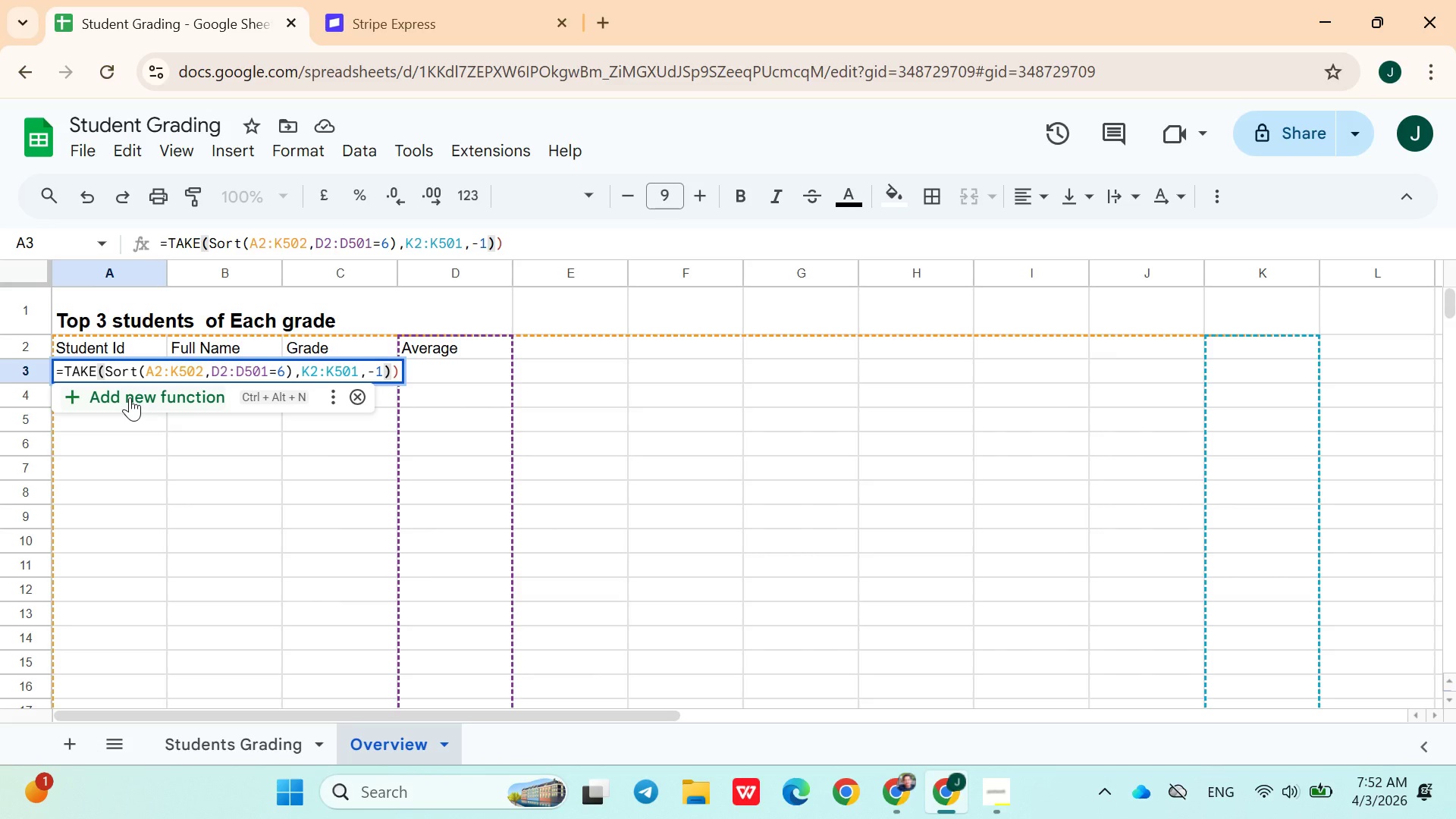 
key(Comma)
 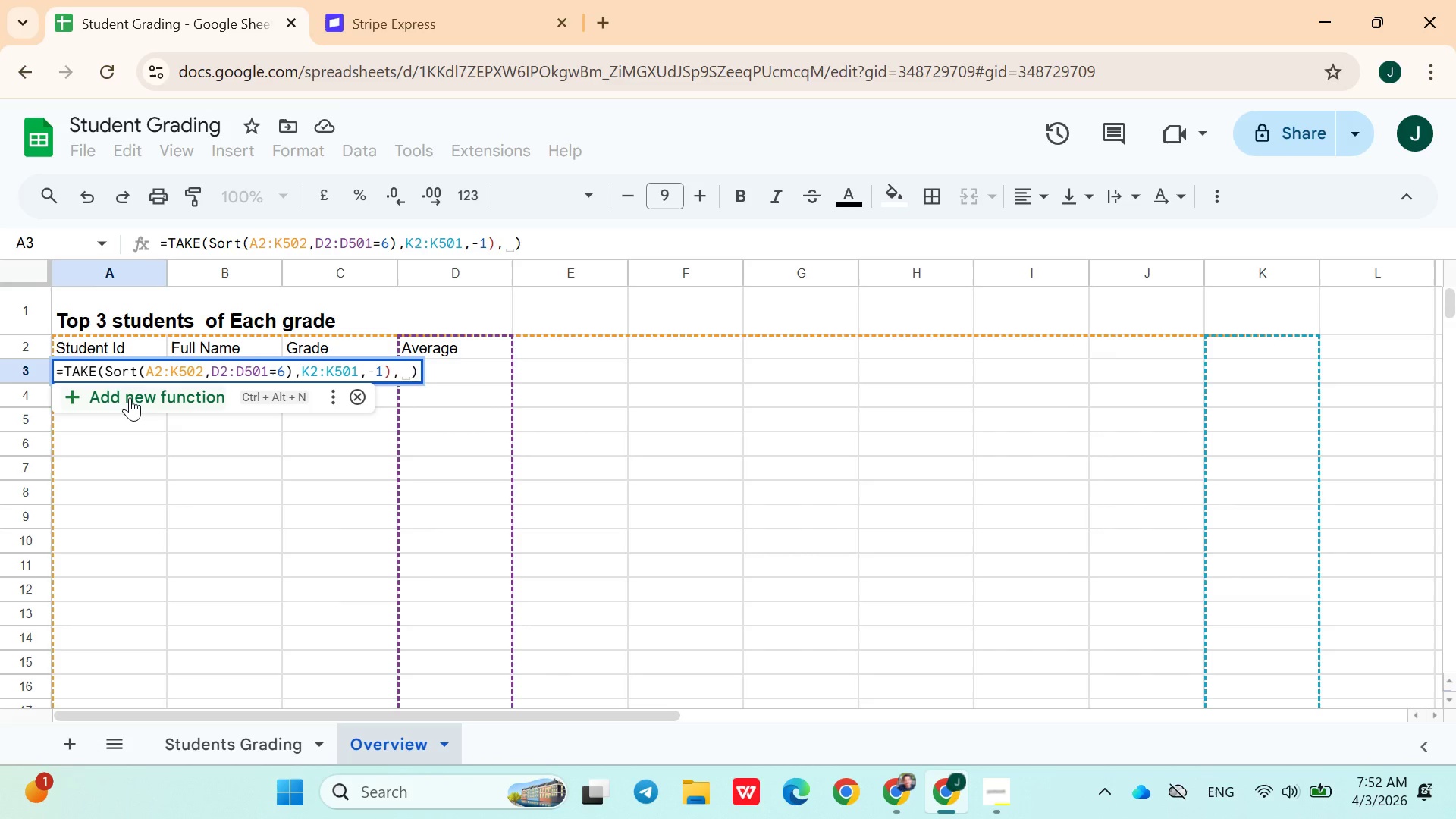 
key(3)
 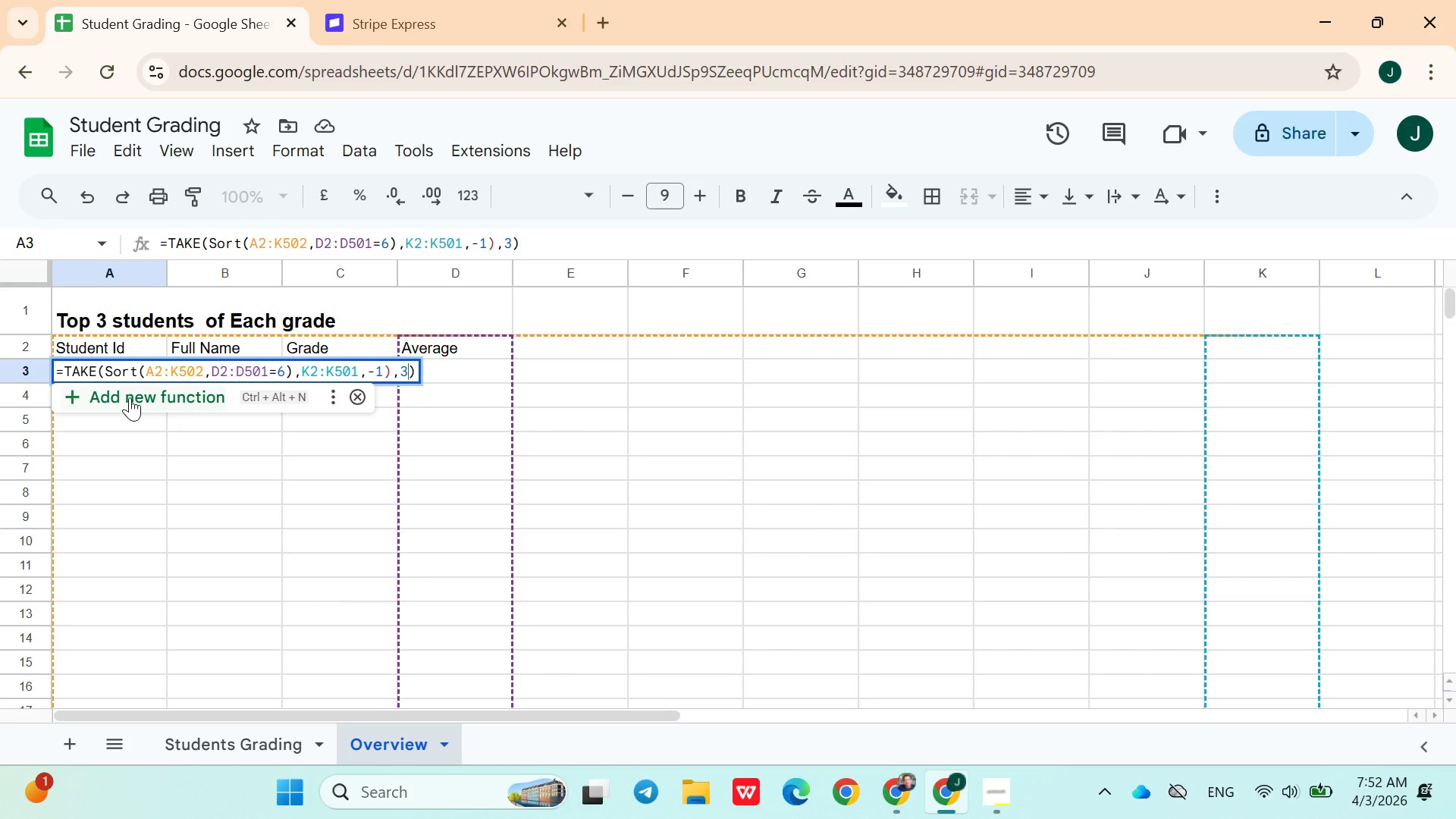 
key(ArrowRight)
 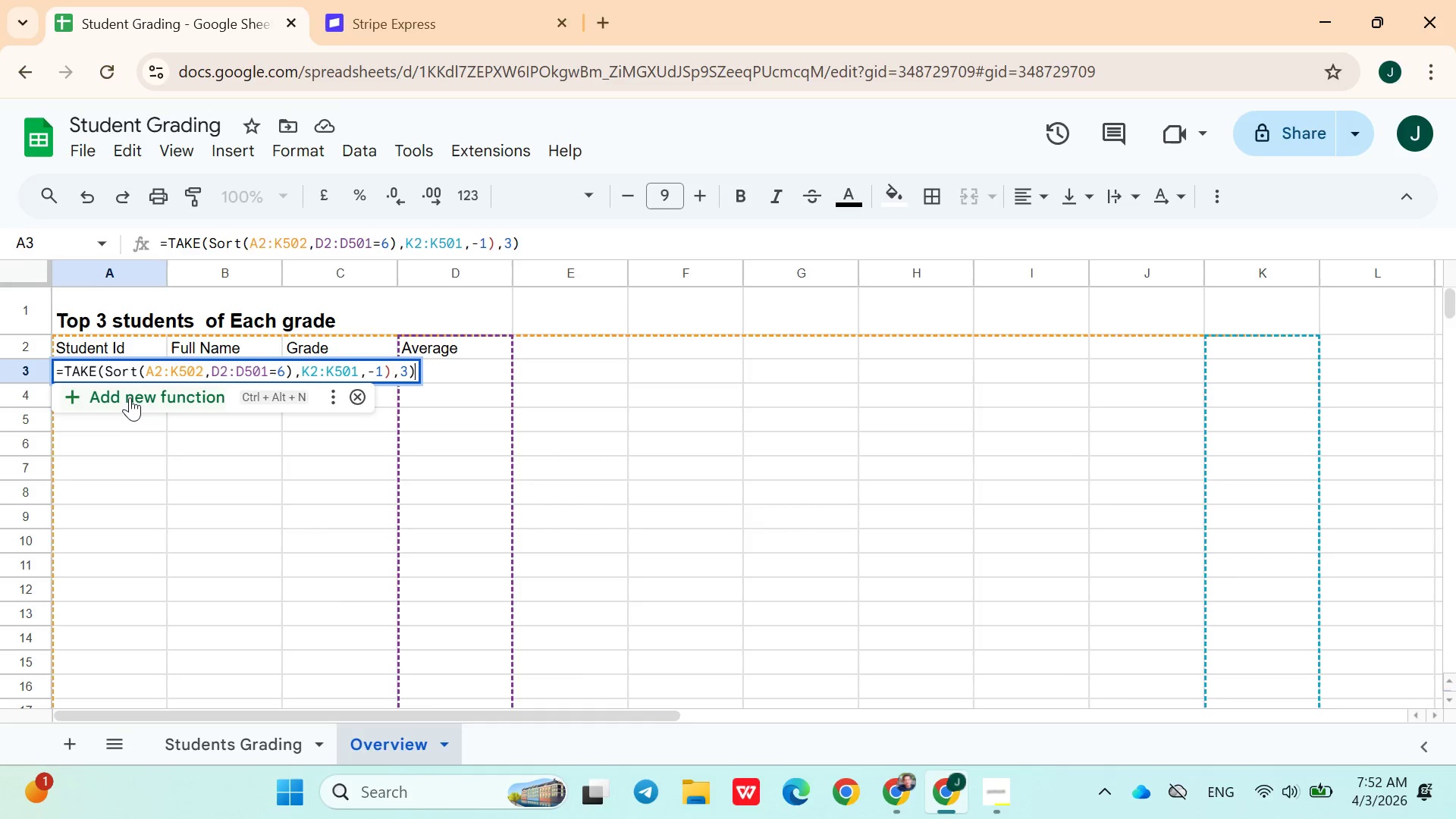 
hold_key(key=Enter, duration=27.28)
 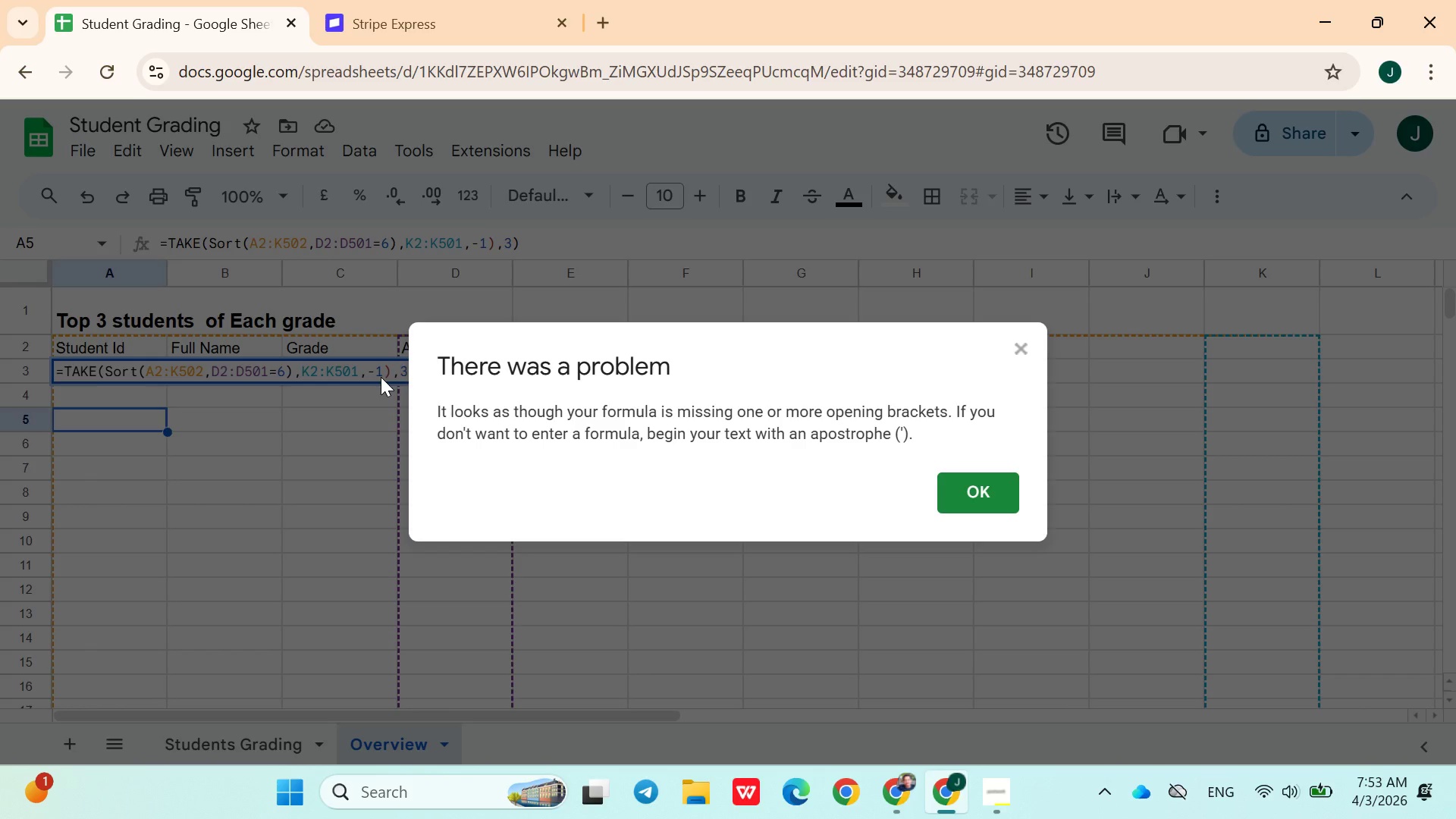 
left_click([966, 501])
 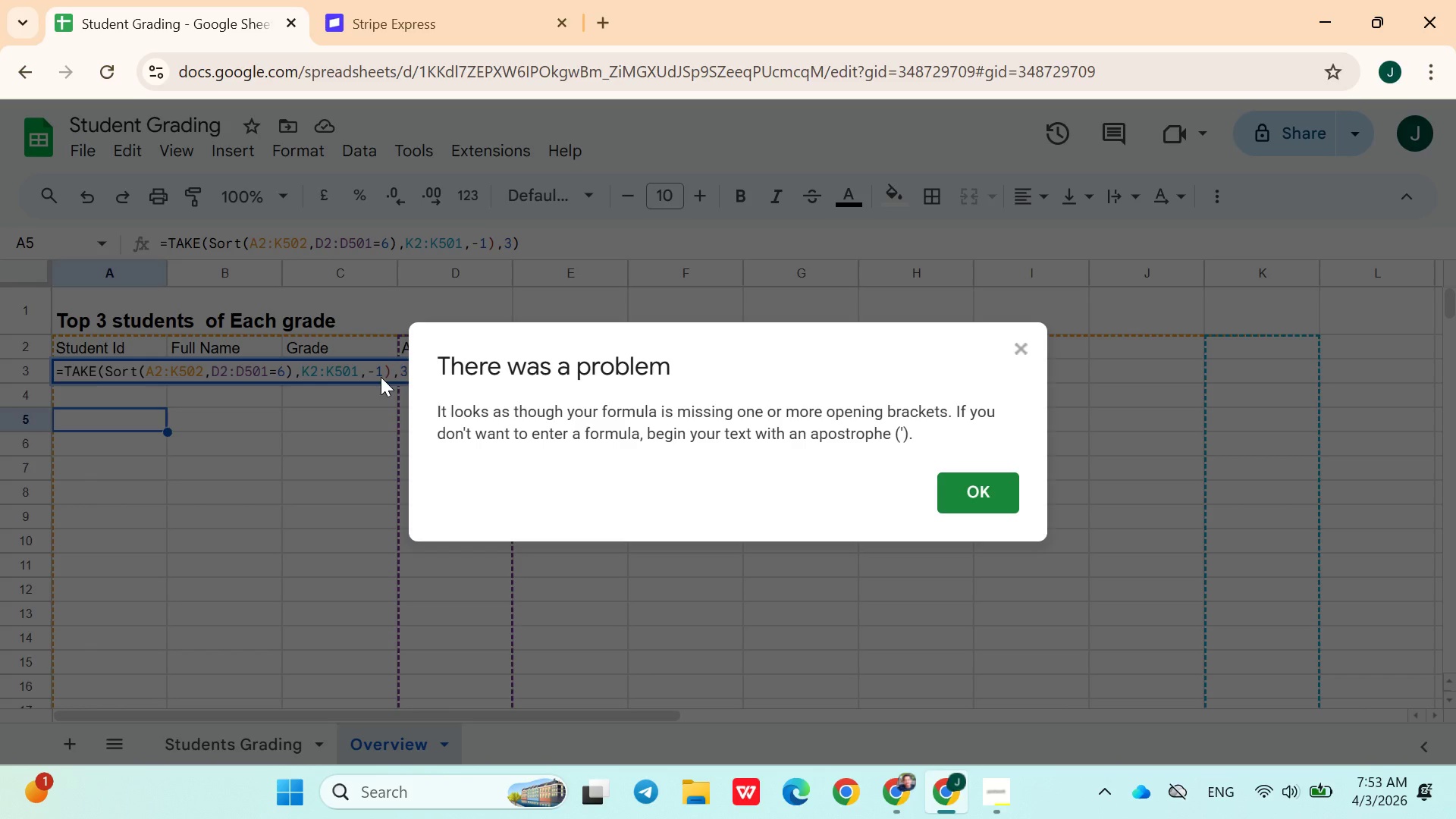 
wait(5.62)
 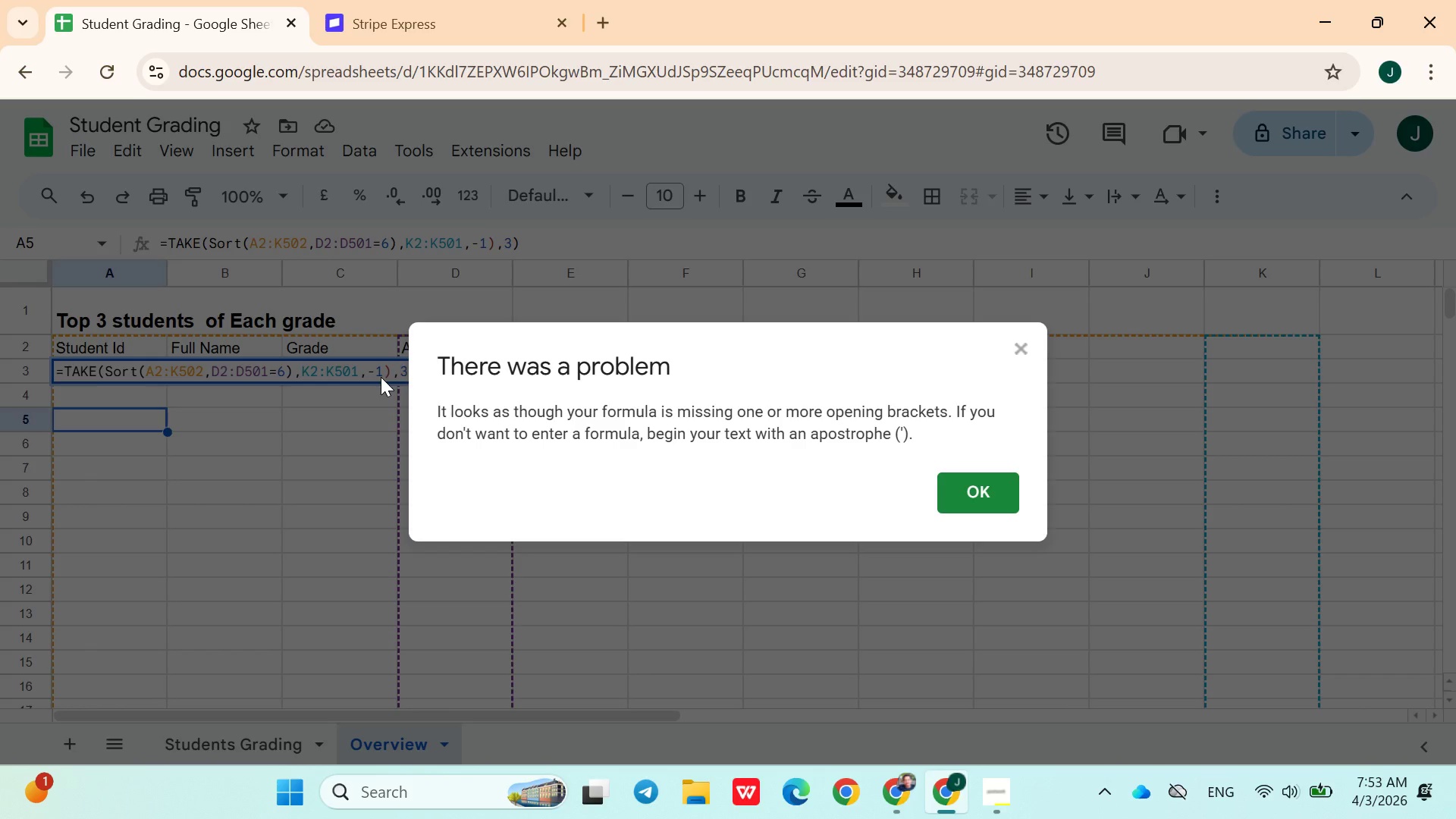 
left_click([954, 495])
 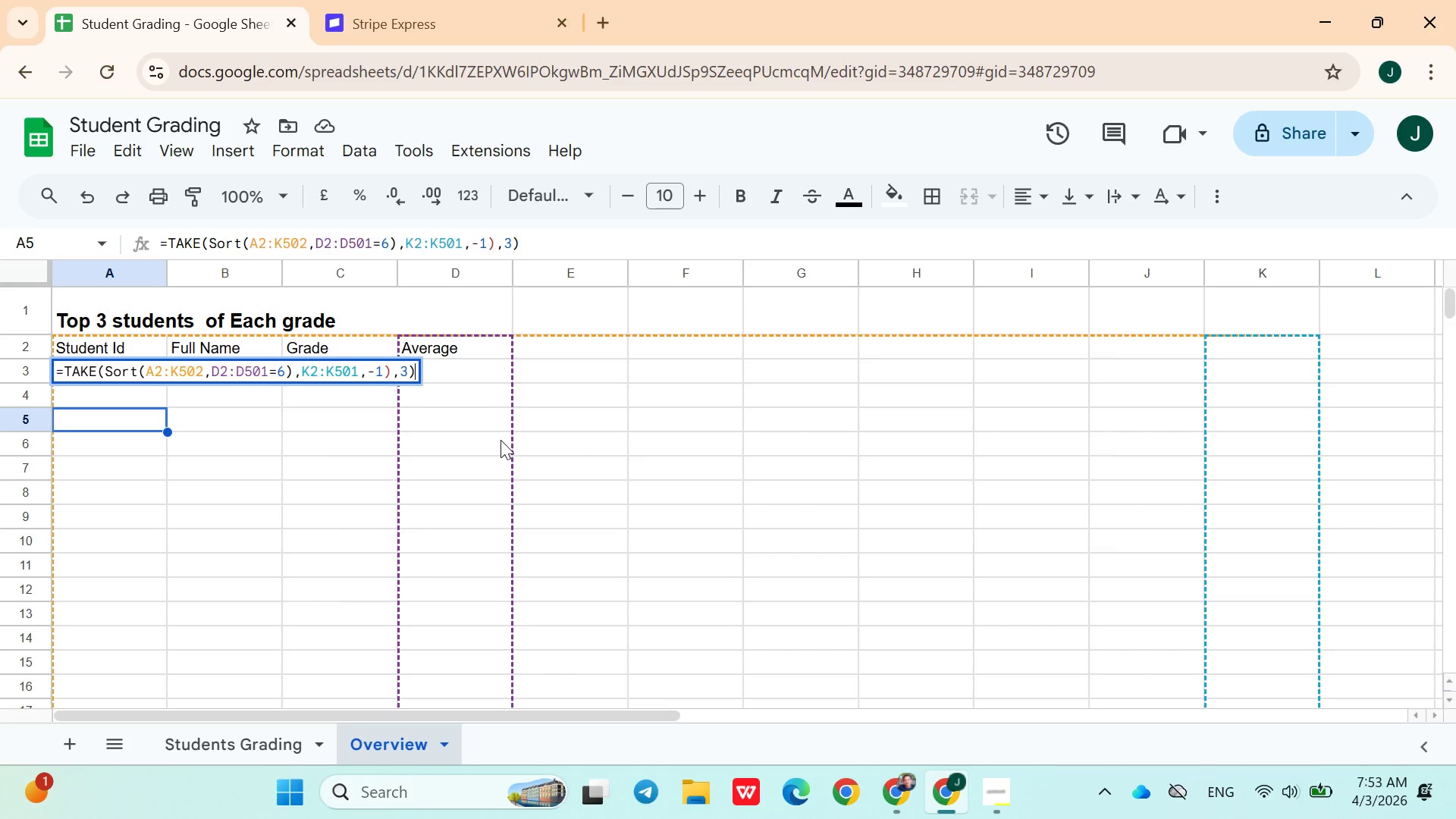 
left_click([500, 440])
 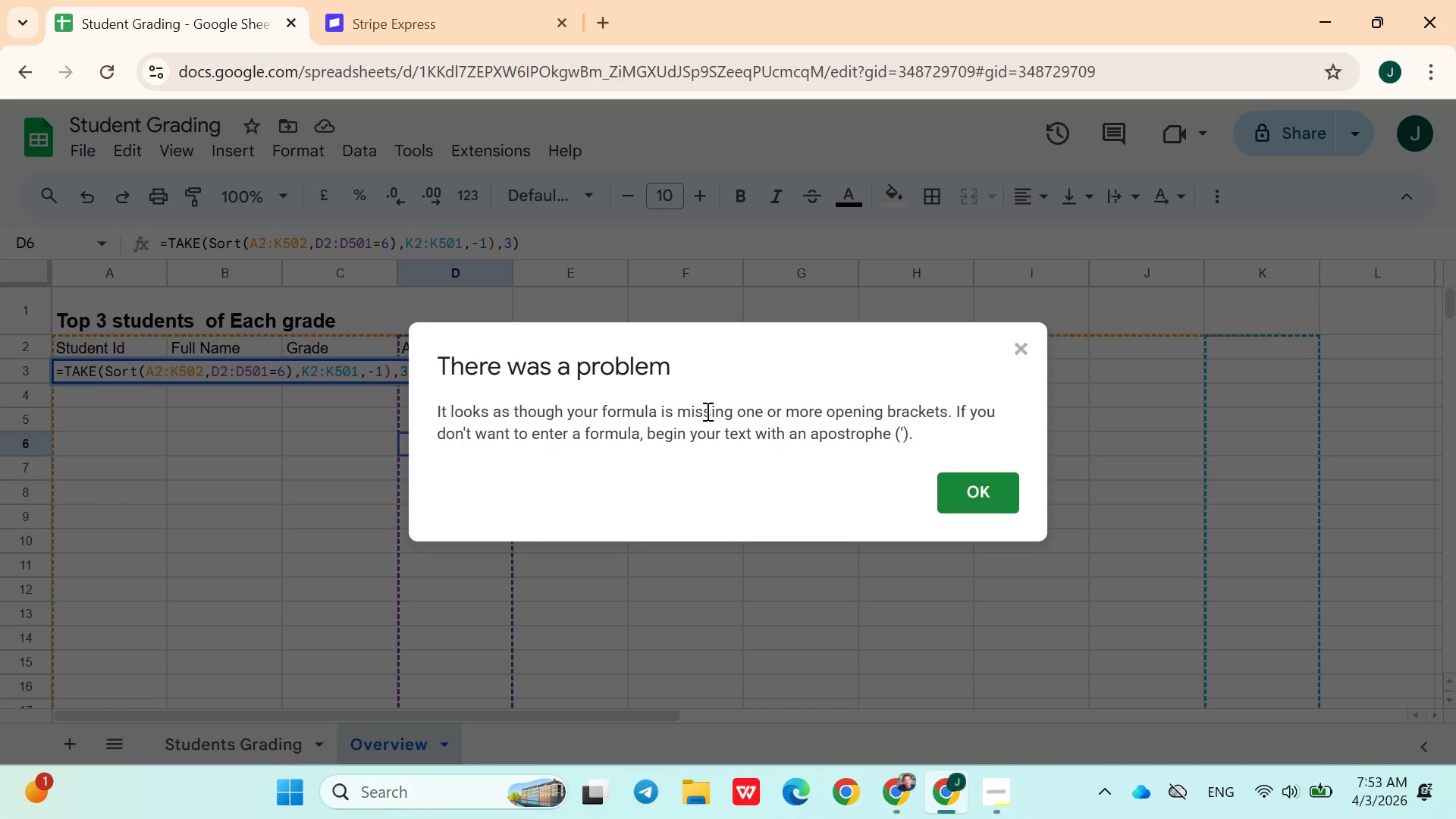 
left_click([984, 479])
 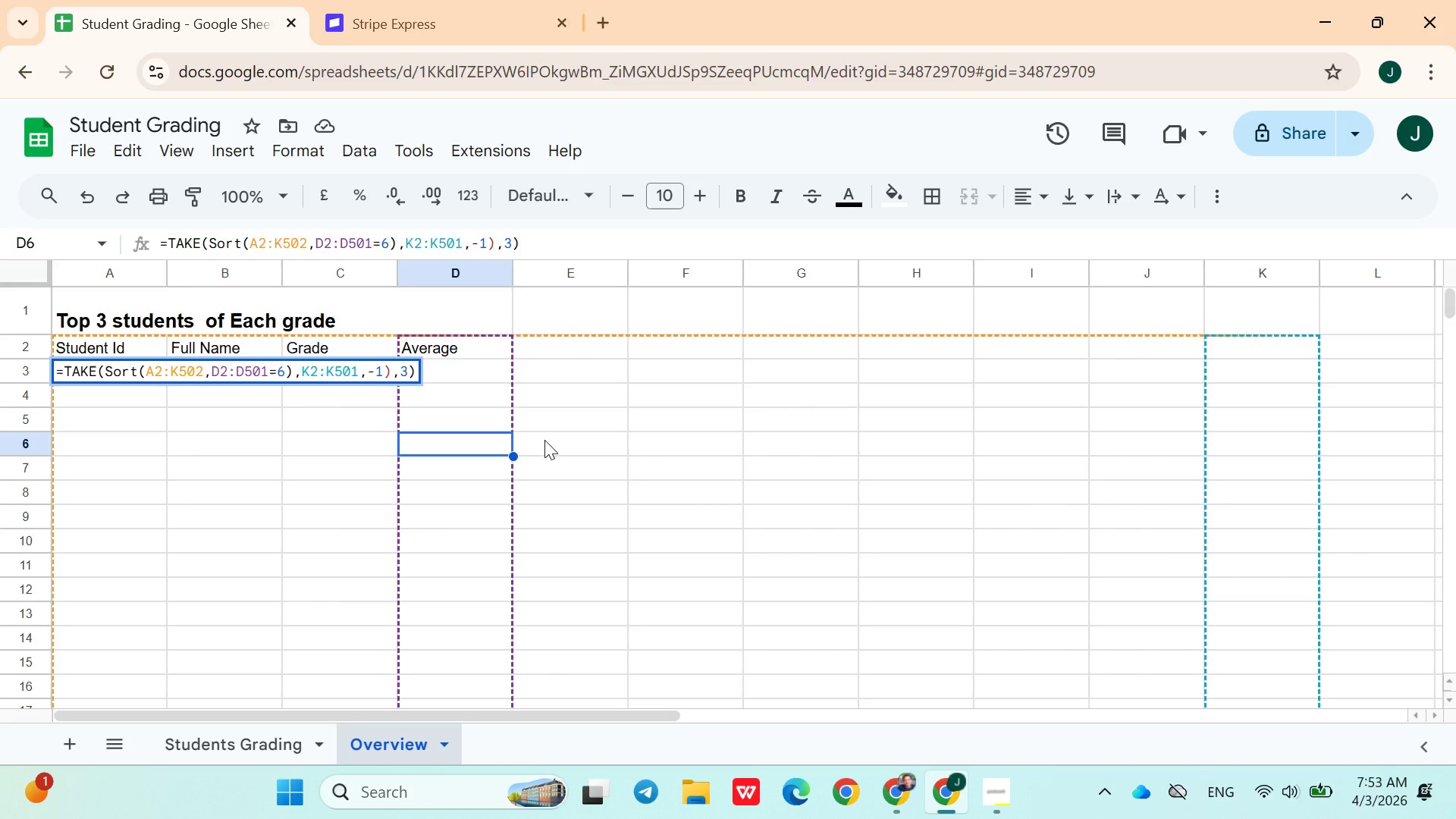 
key(Shift+0)
 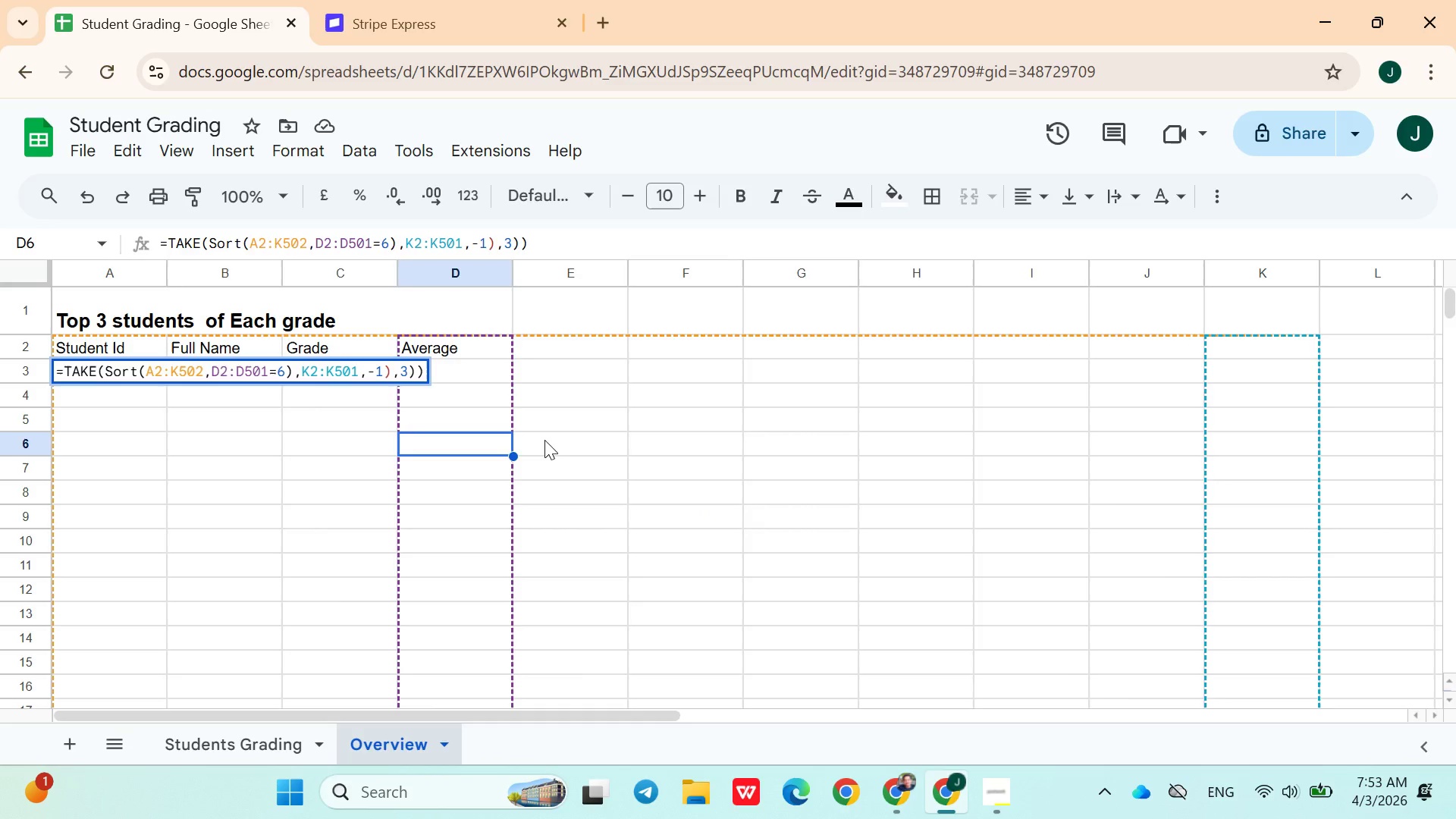 
key(Enter)
 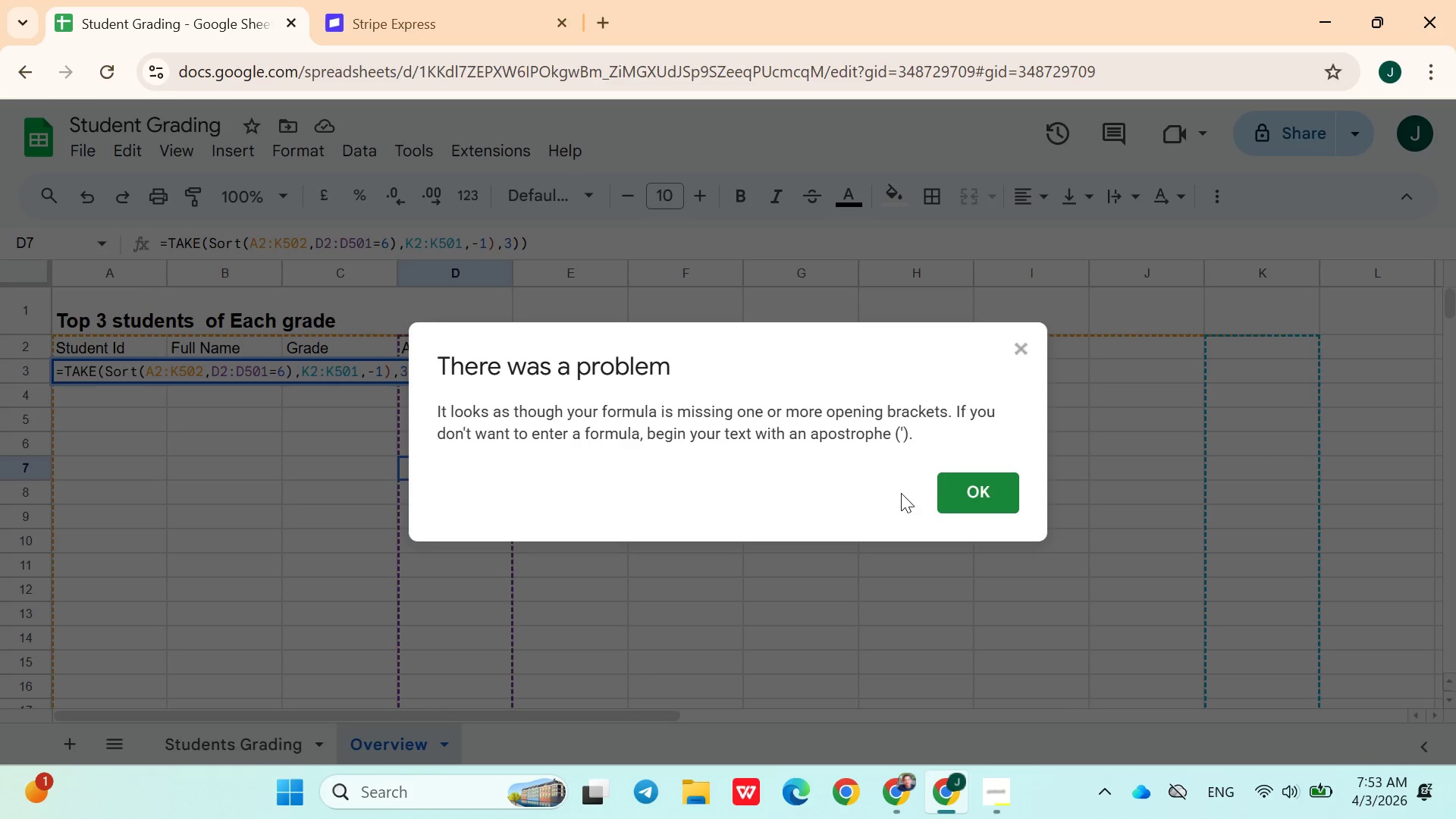 
left_click([957, 501])
 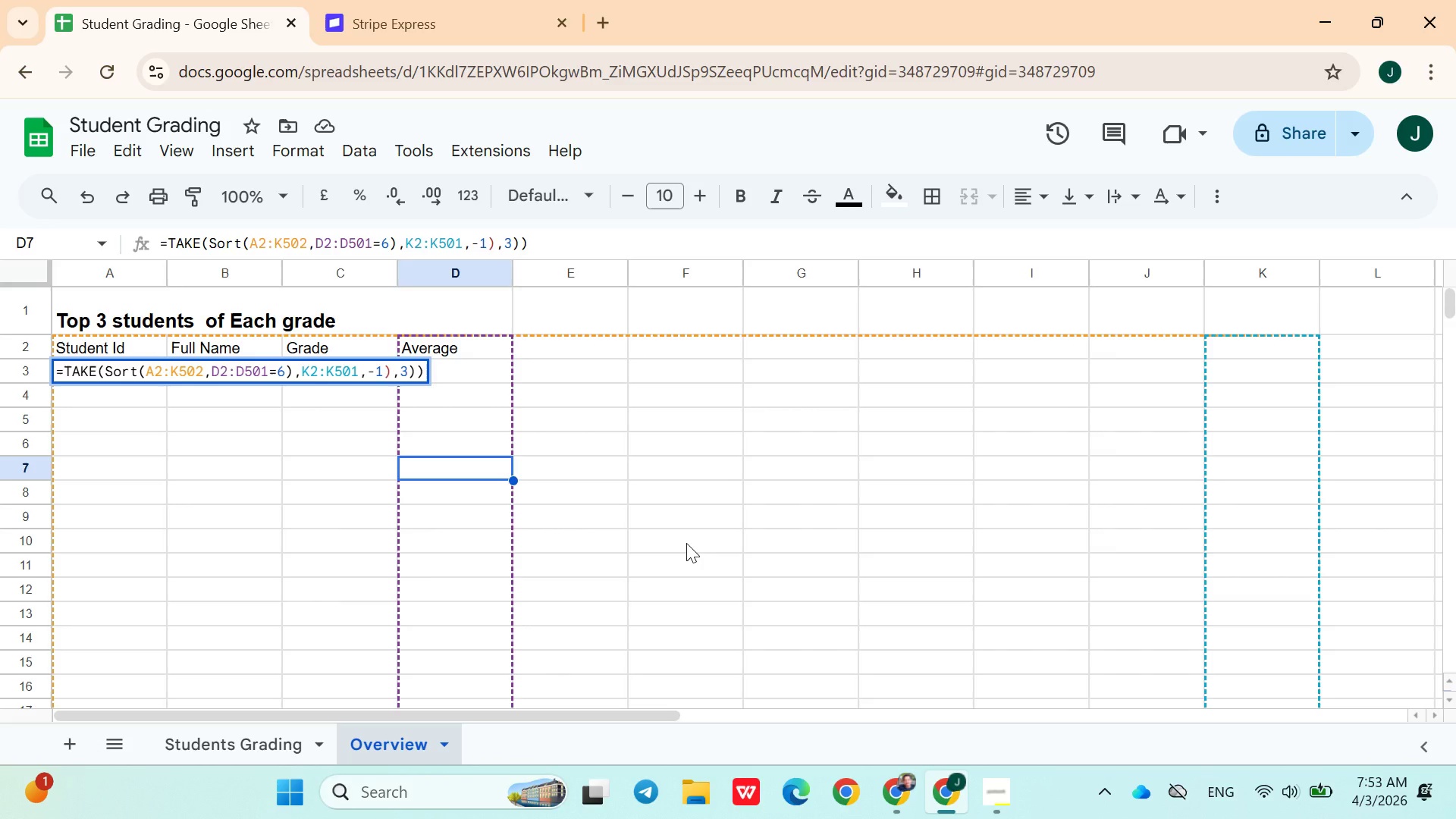 
wait(6.81)
 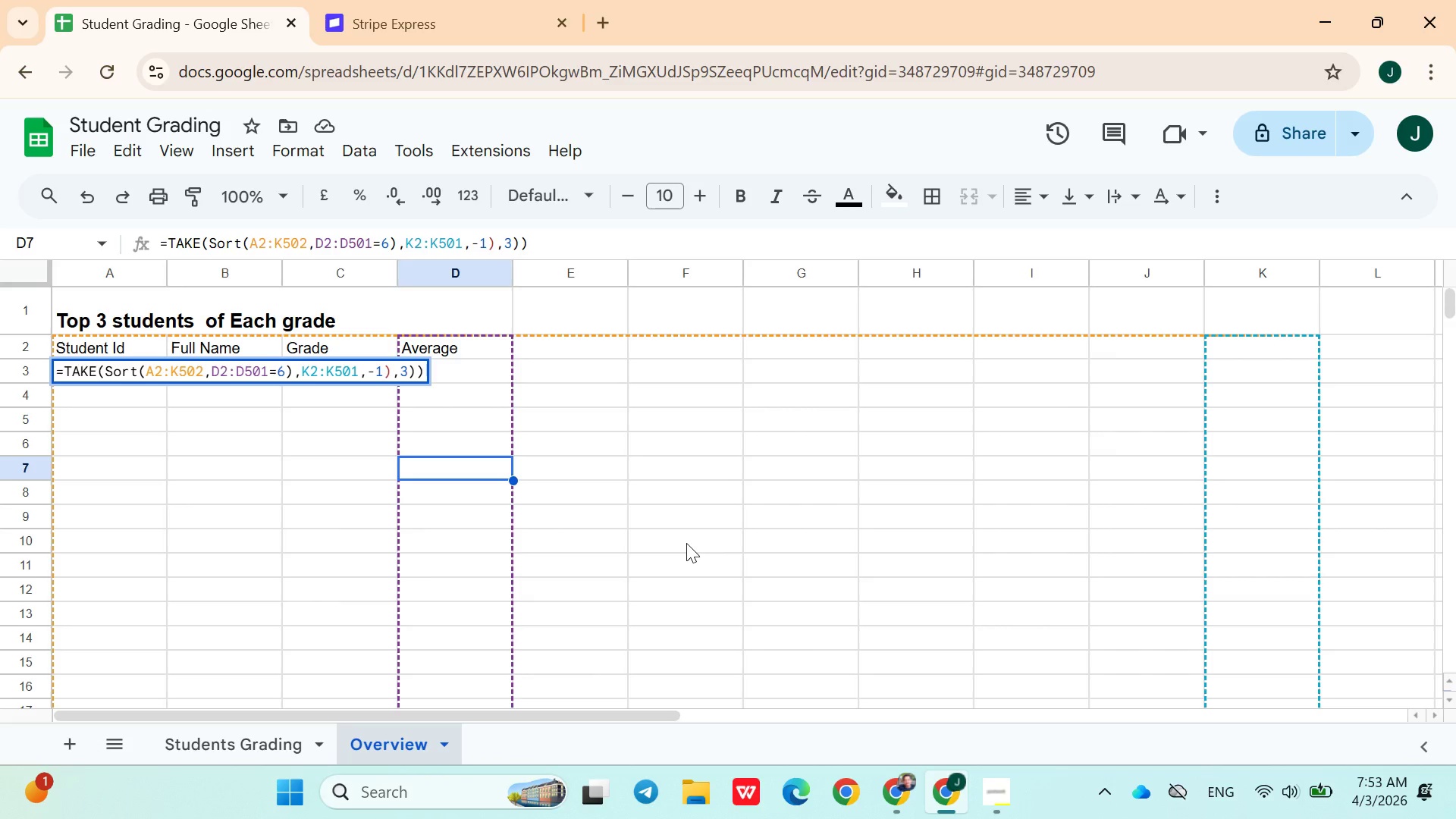 
key(Backspace)
 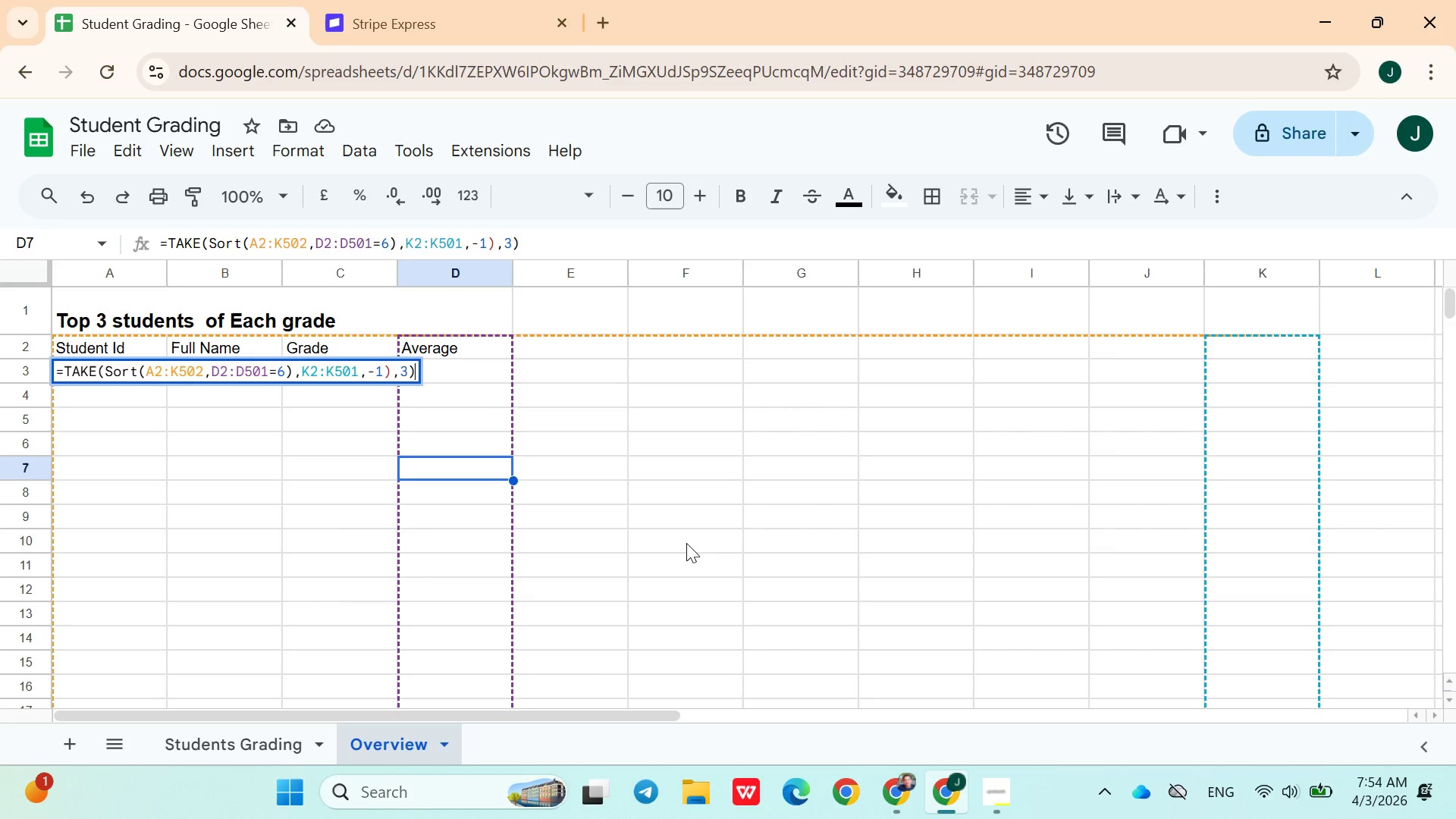 
wait(30.7)
 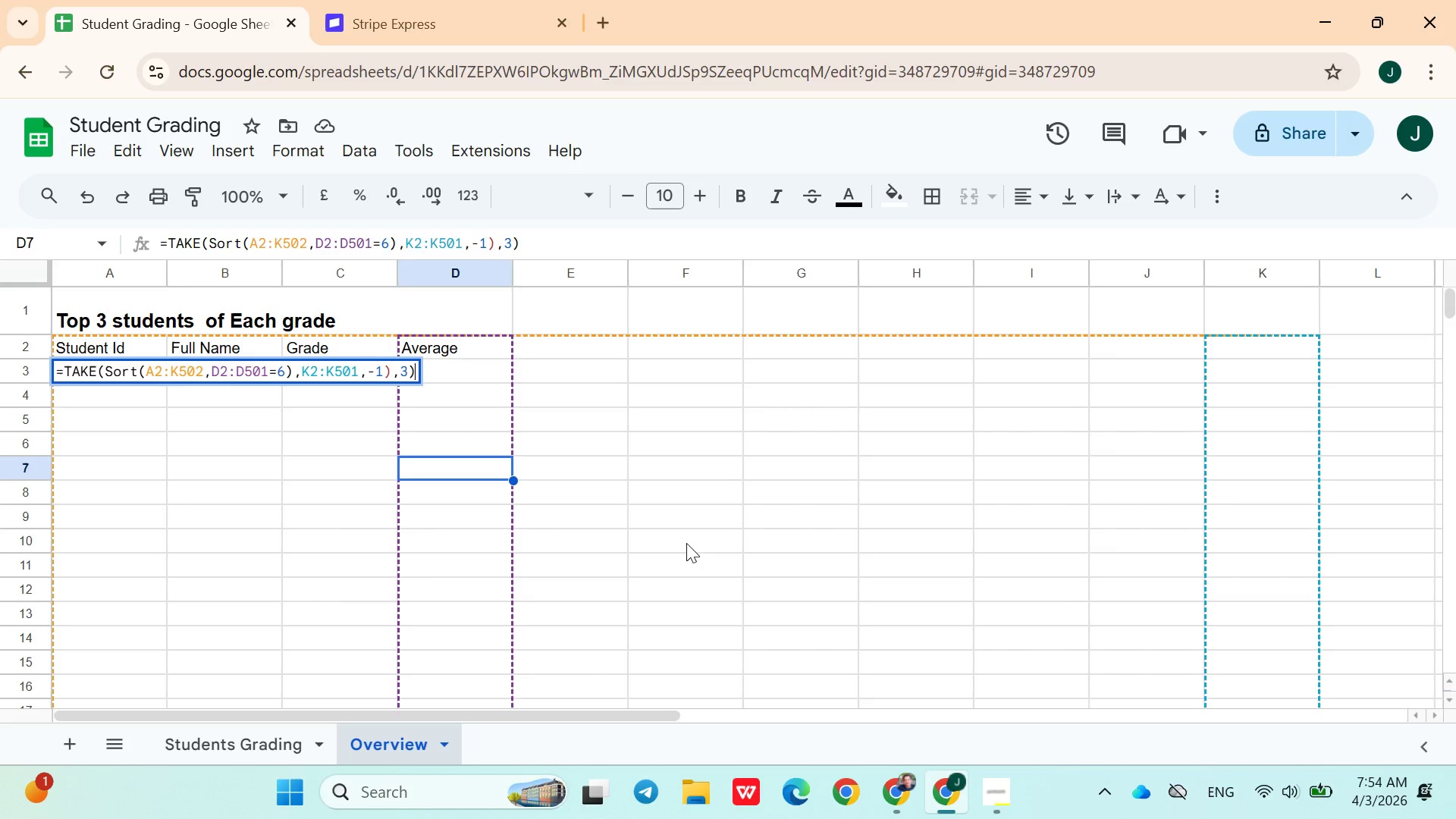 
left_click([653, 782])
 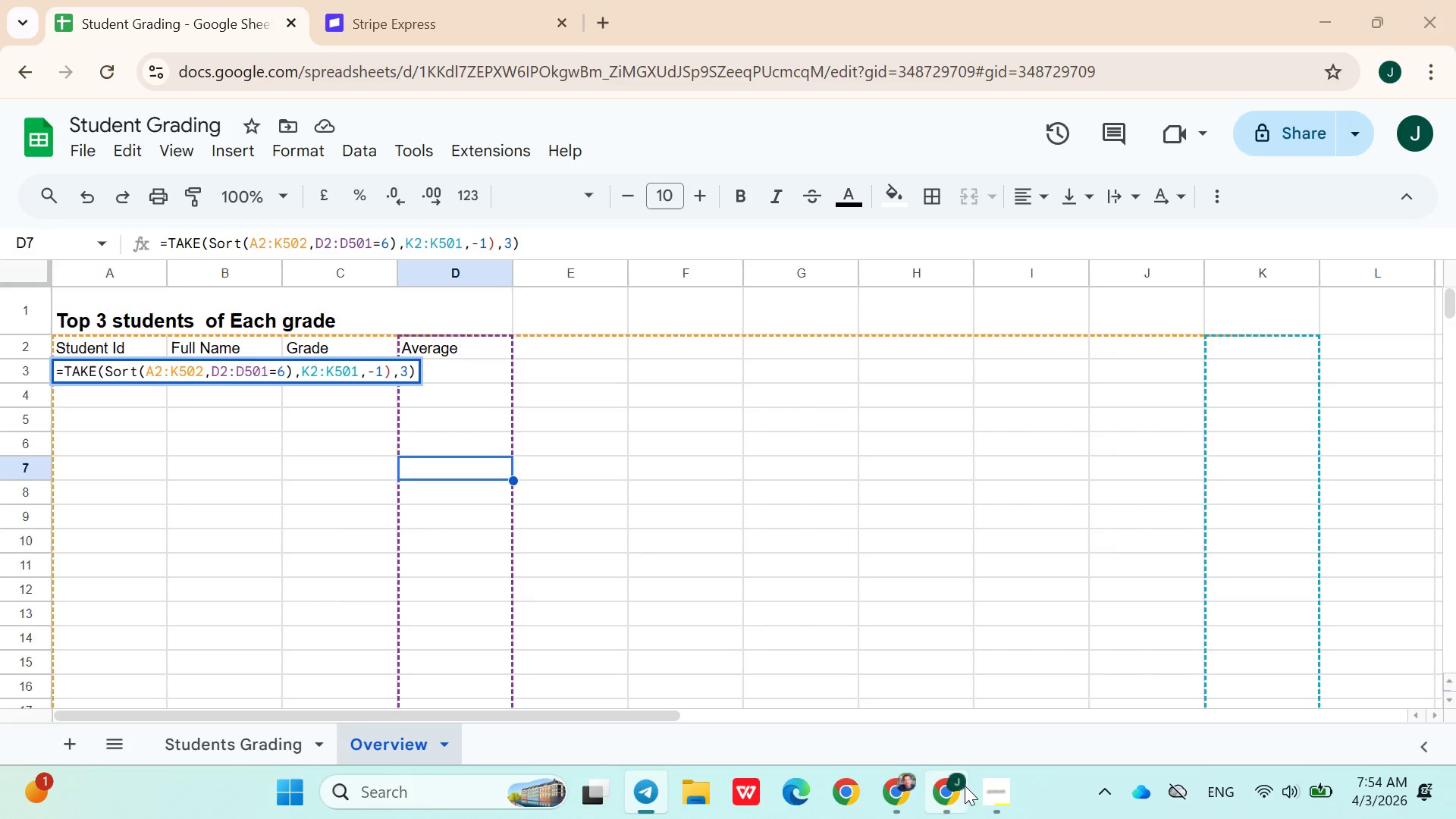 
left_click([994, 792])